 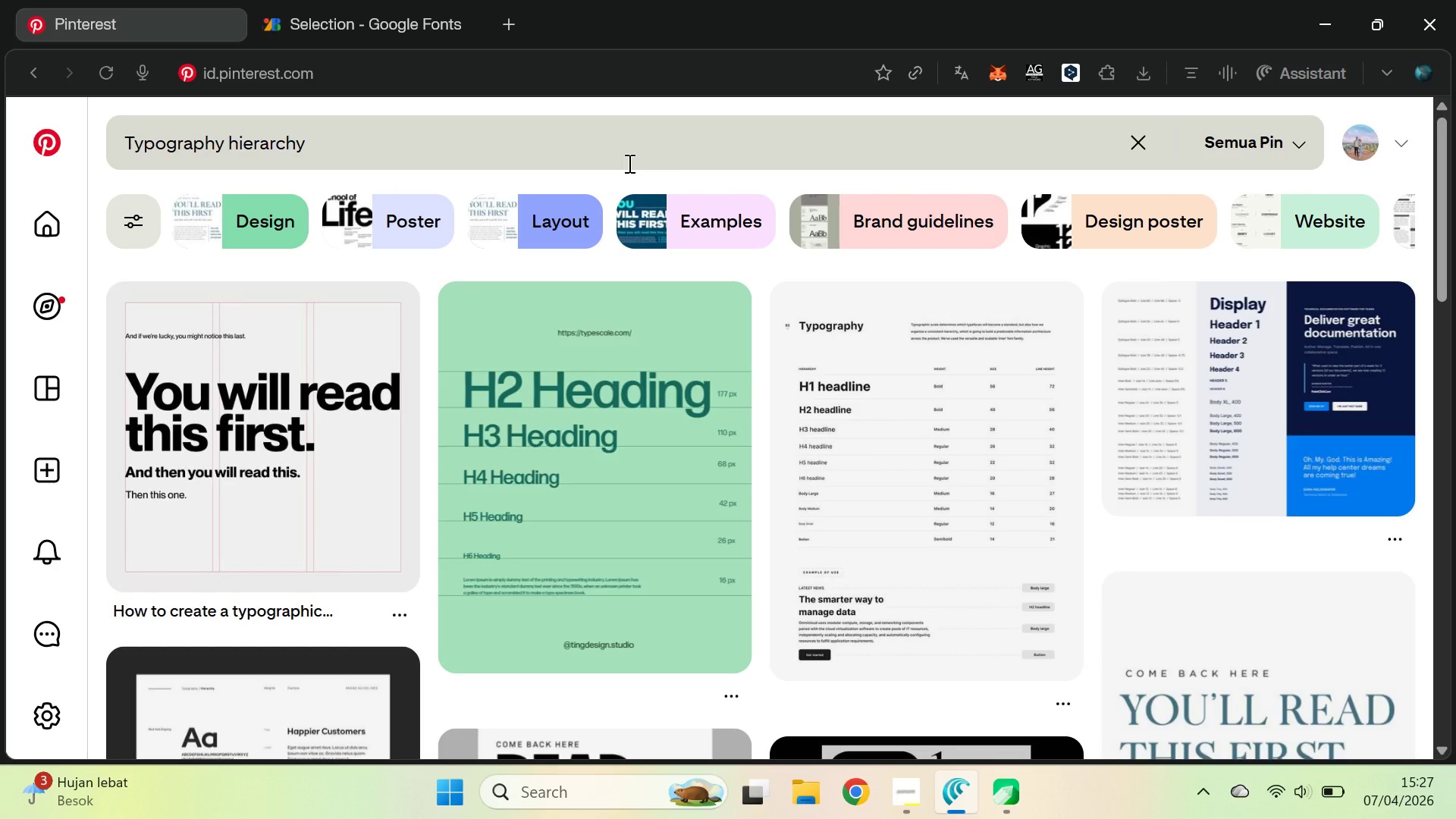 
scroll: coordinate [756, 413], scroll_direction: down, amount: 4.0
 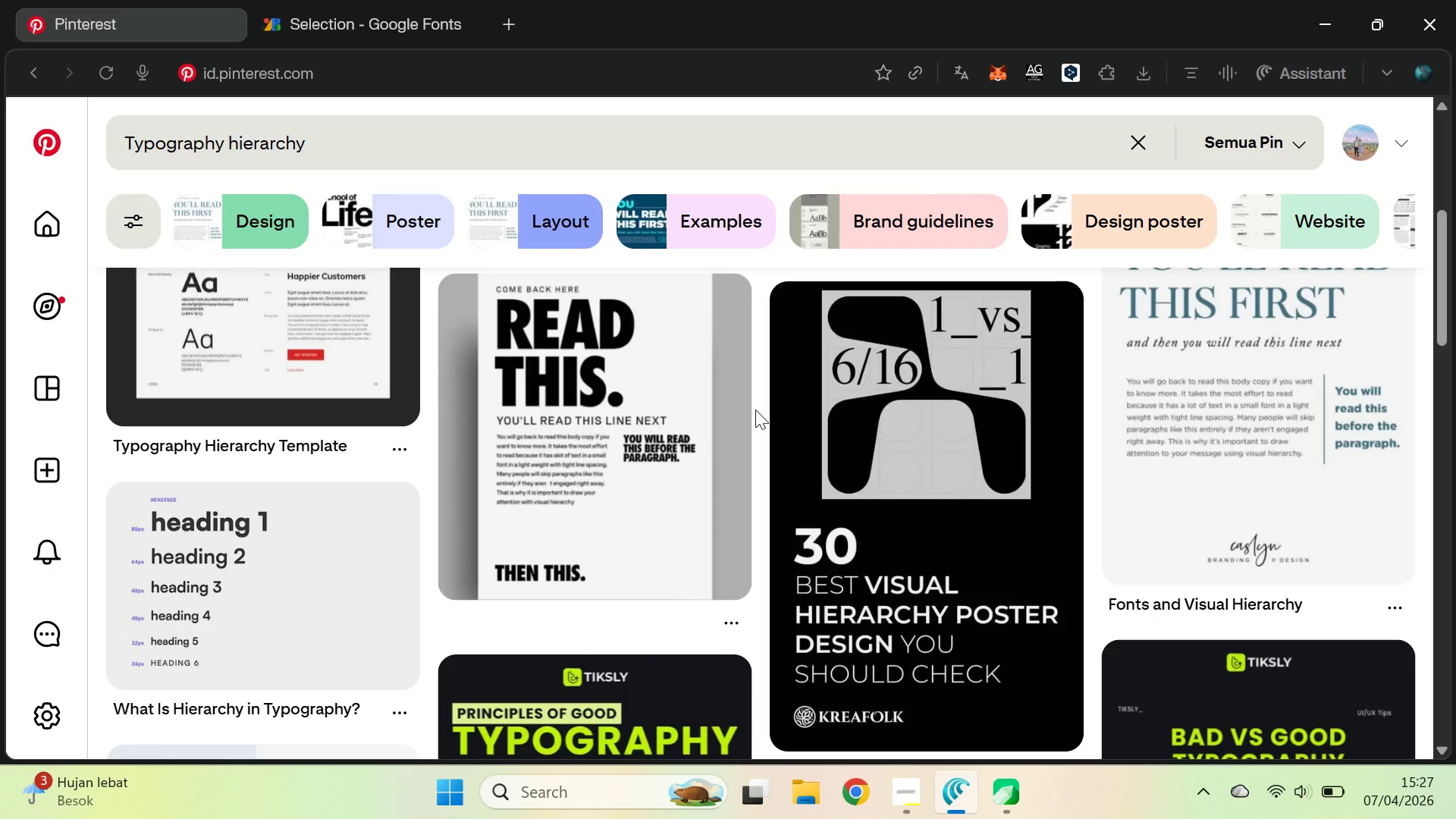 
scroll: coordinate [755, 410], scroll_direction: up, amount: 2.0
 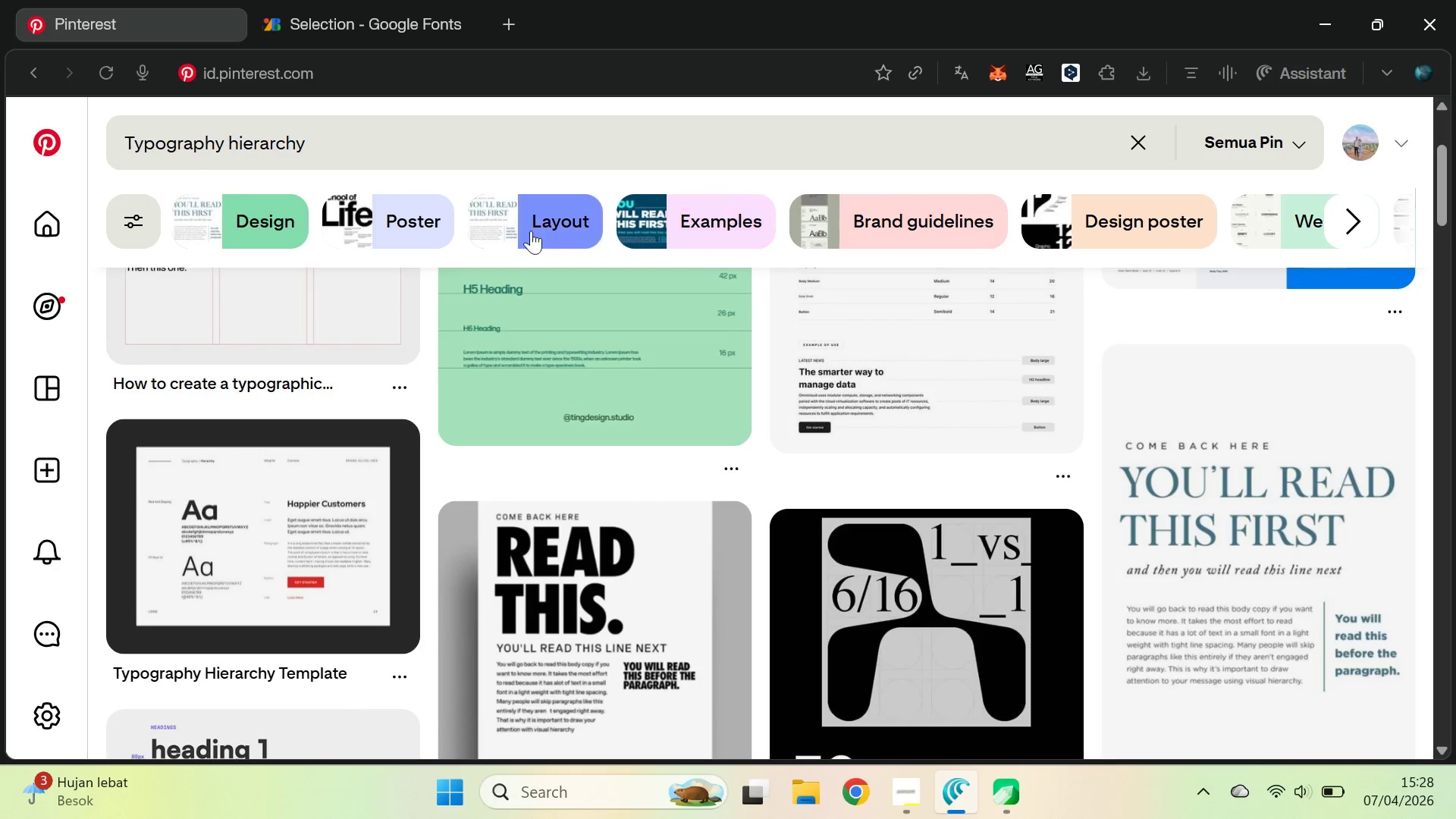 
left_click_drag(start_coordinate=[1441, 197], to_coordinate=[1454, 280])
 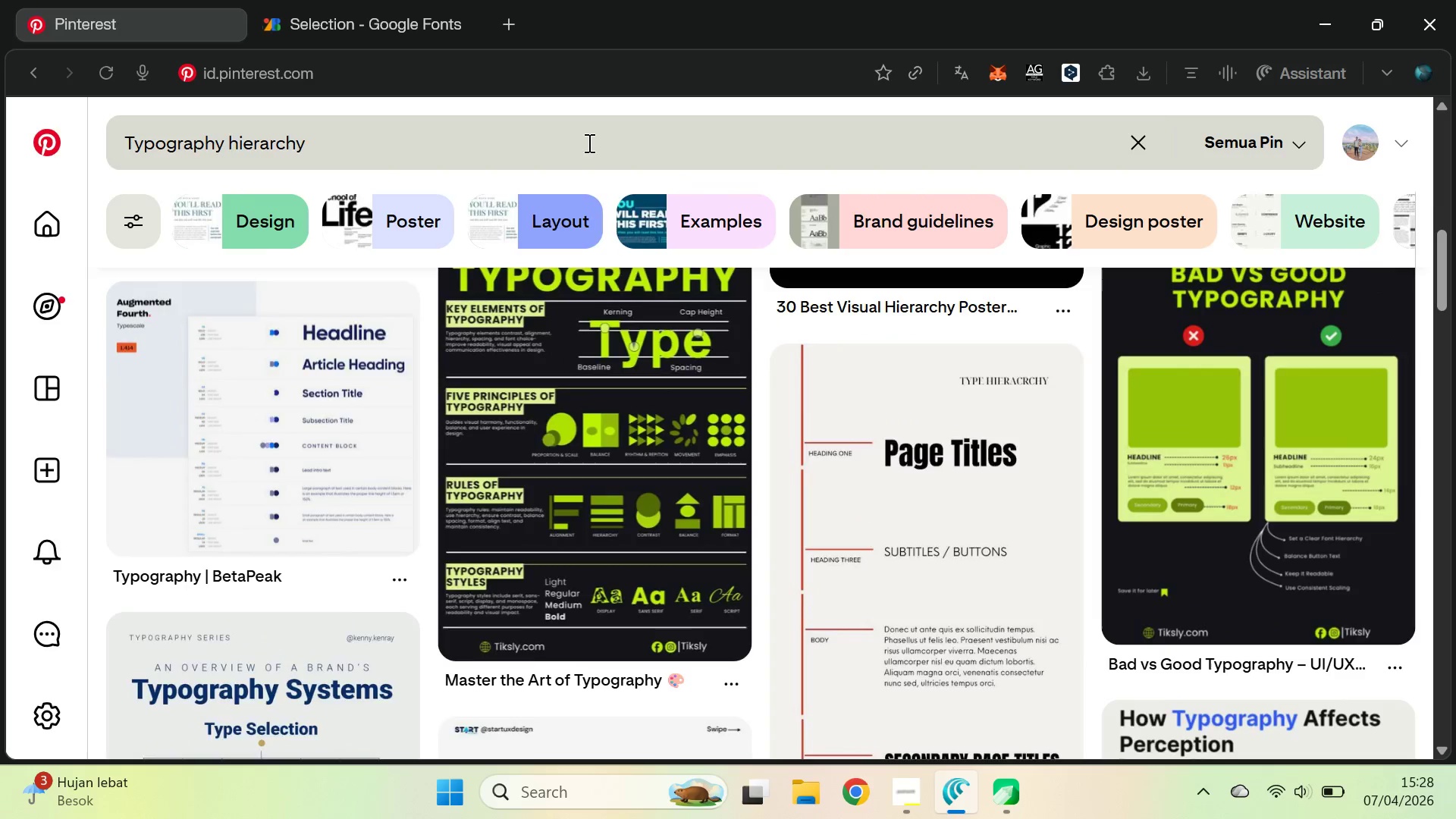 
left_click([588, 143])
 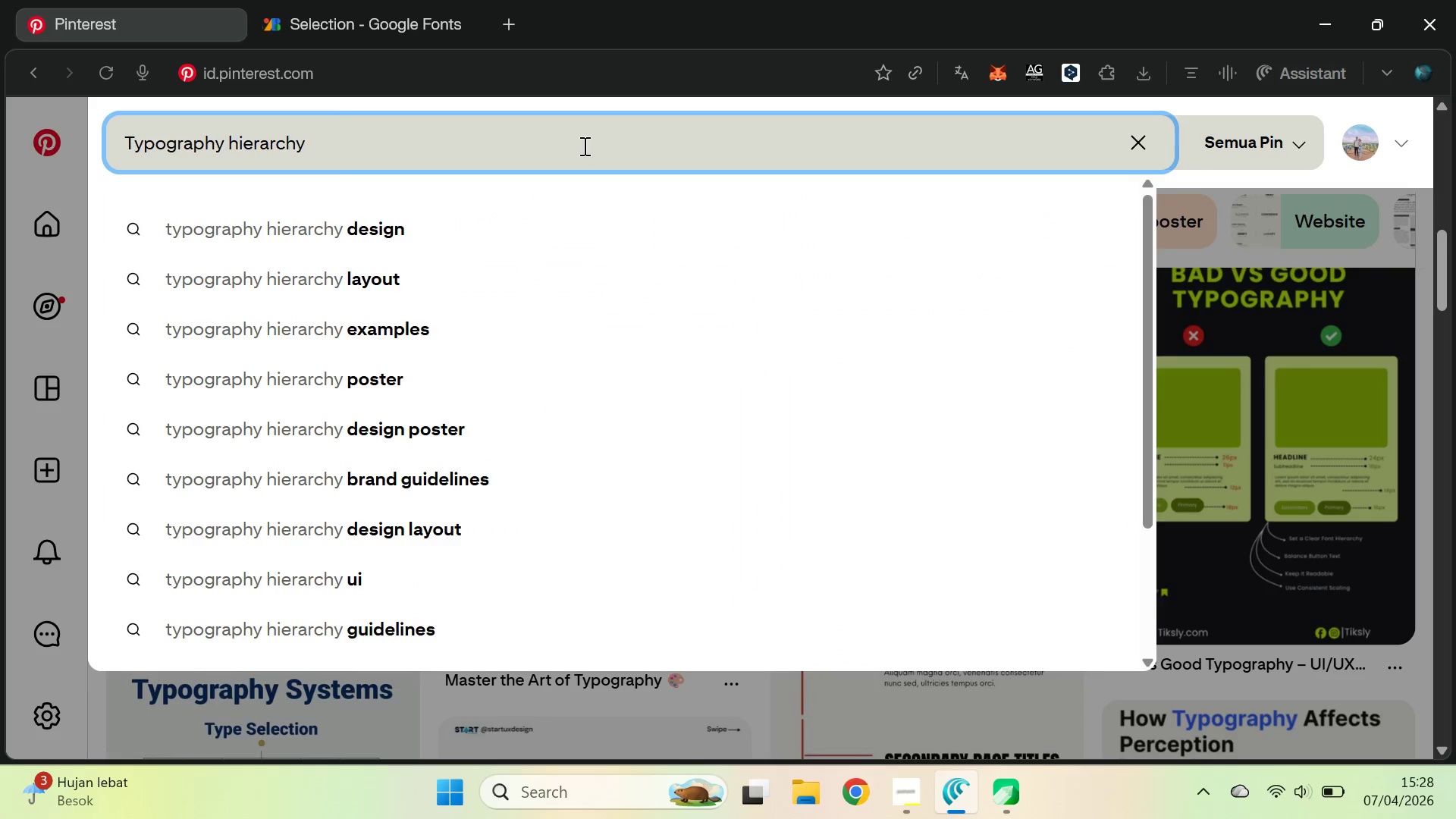 
type( brand )
 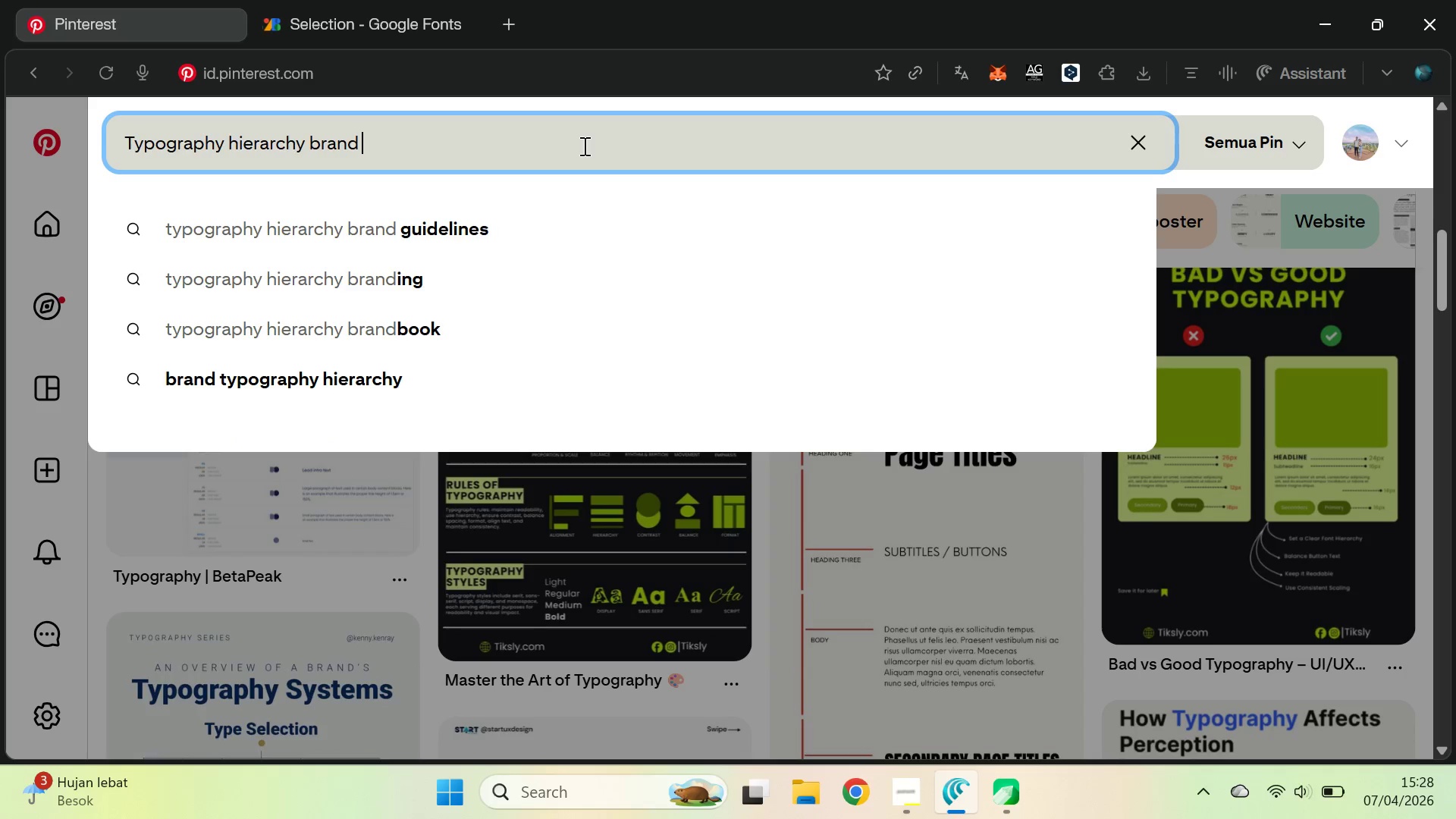 
key(ArrowUp)
 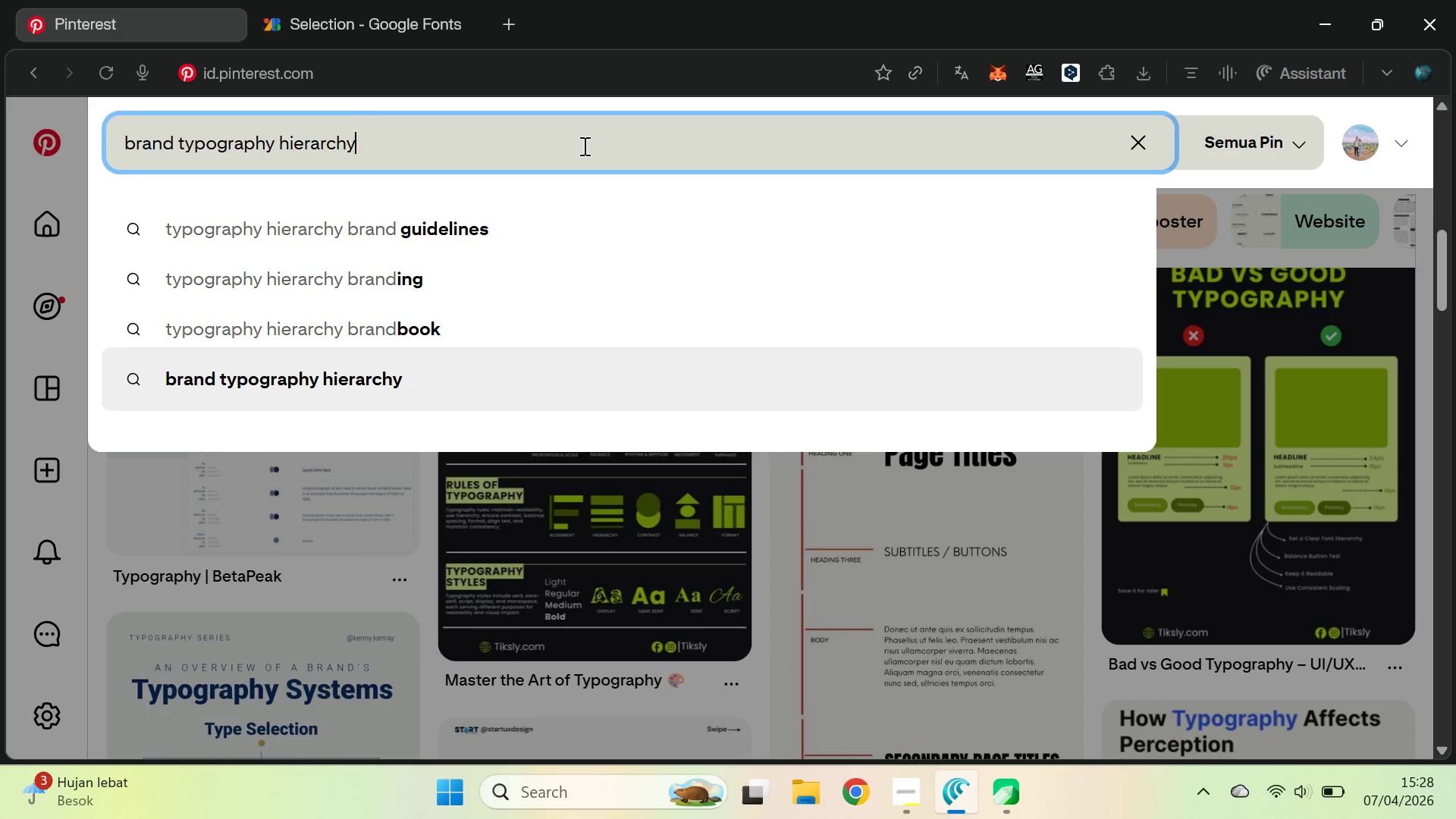 
key(ArrowDown)
 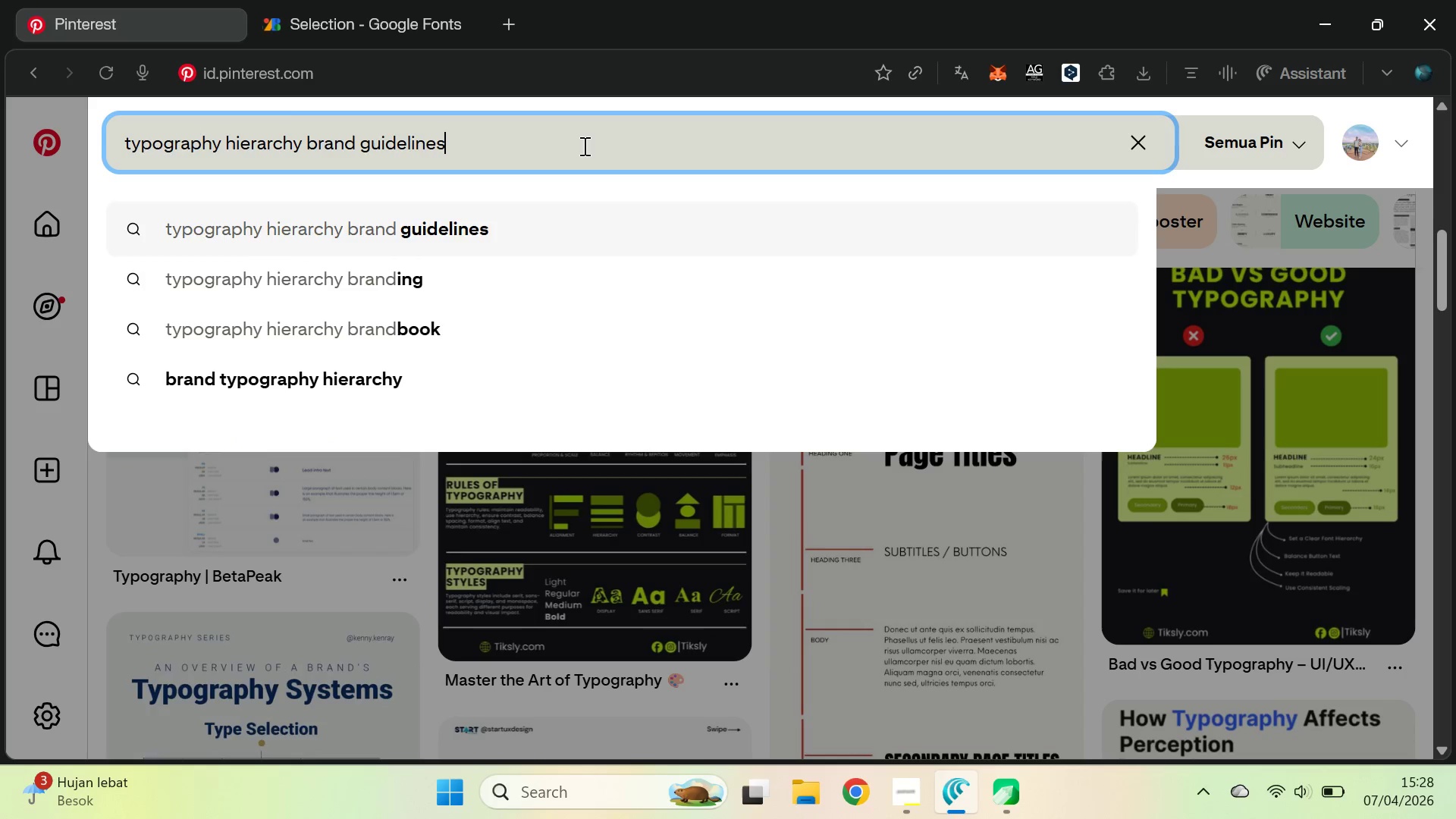 
key(ArrowDown)
 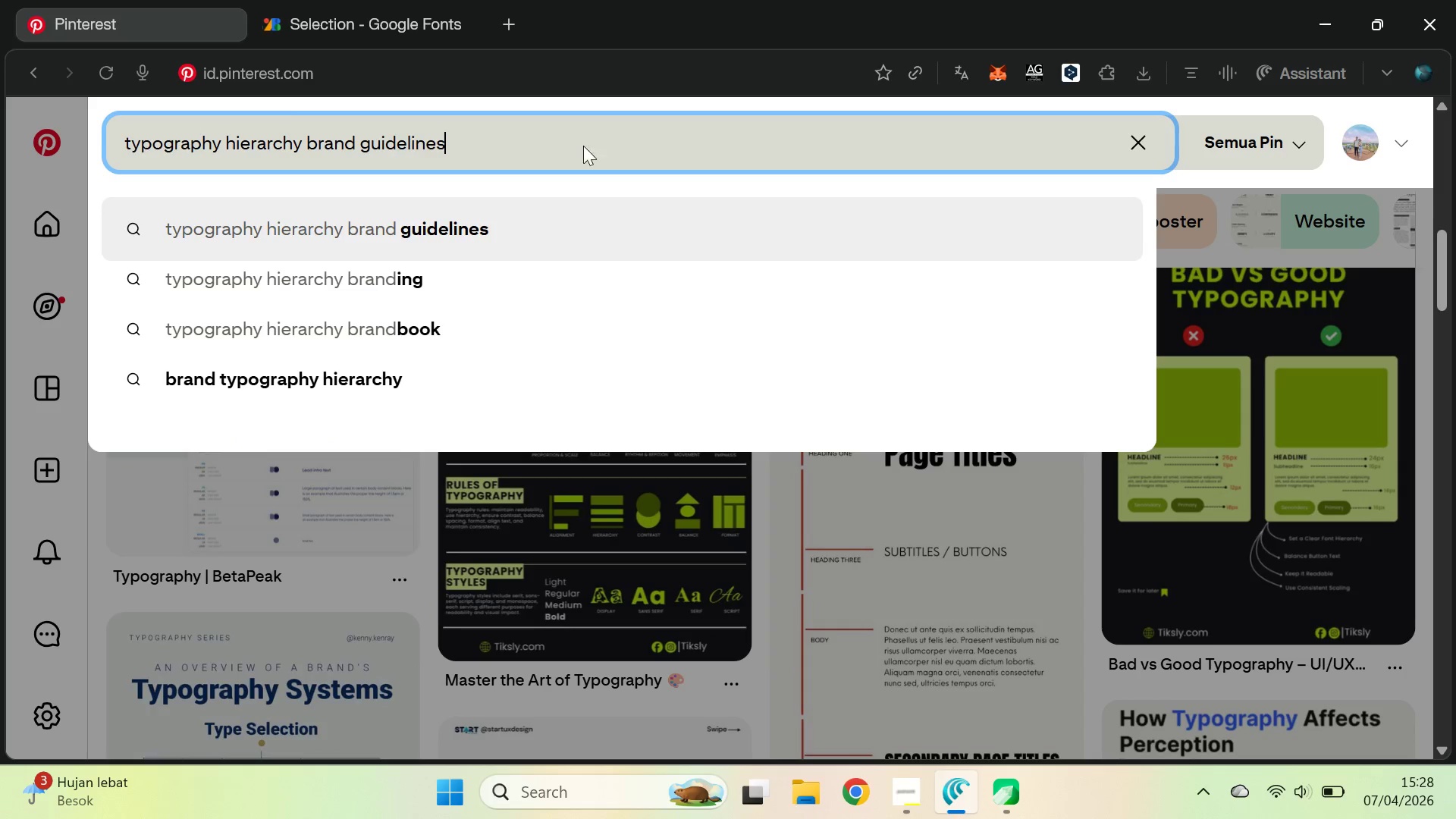 
key(Enter)
 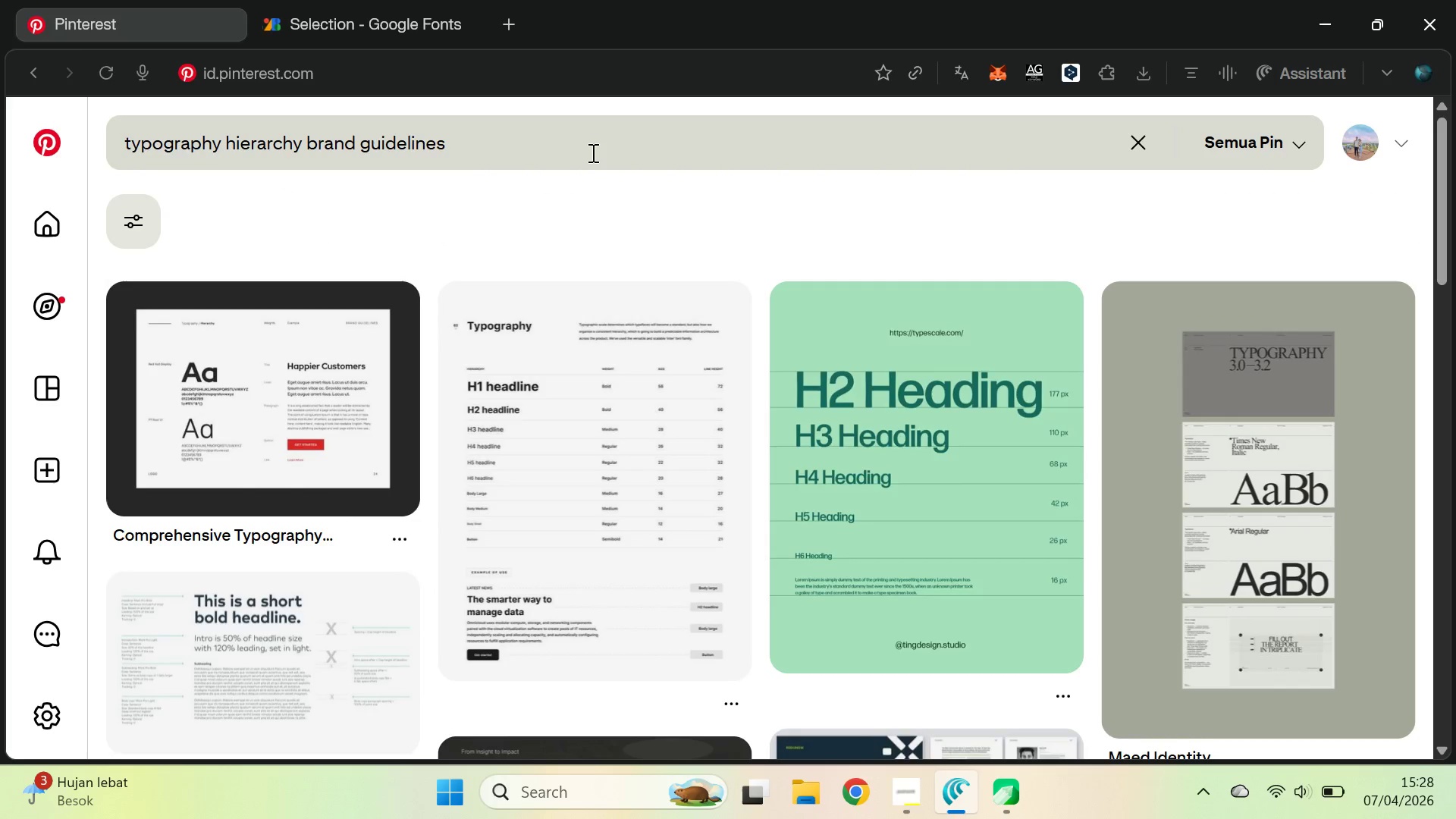 
wait(6.52)
 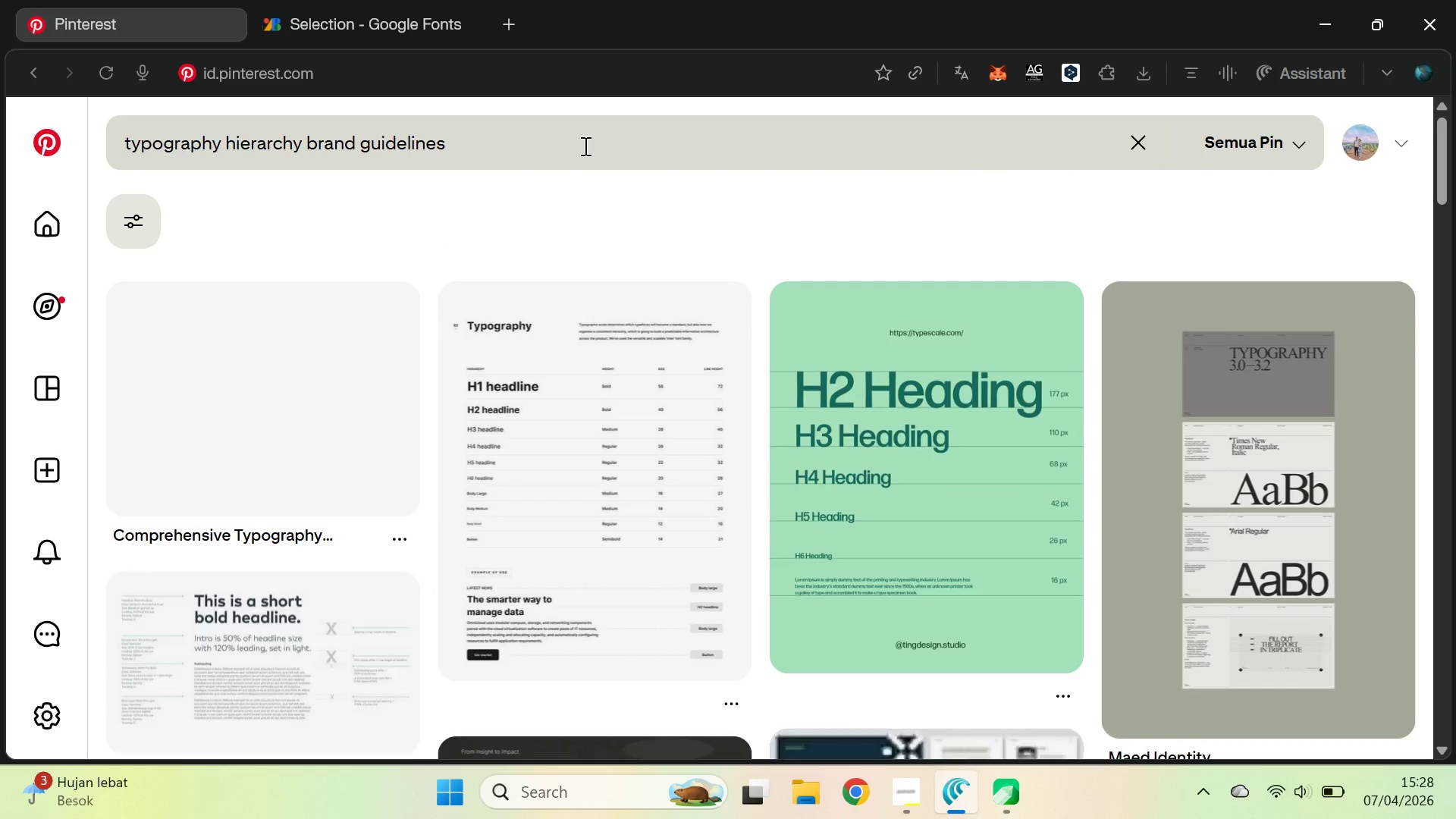 
left_click_drag(start_coordinate=[1439, 188], to_coordinate=[1436, 481])
 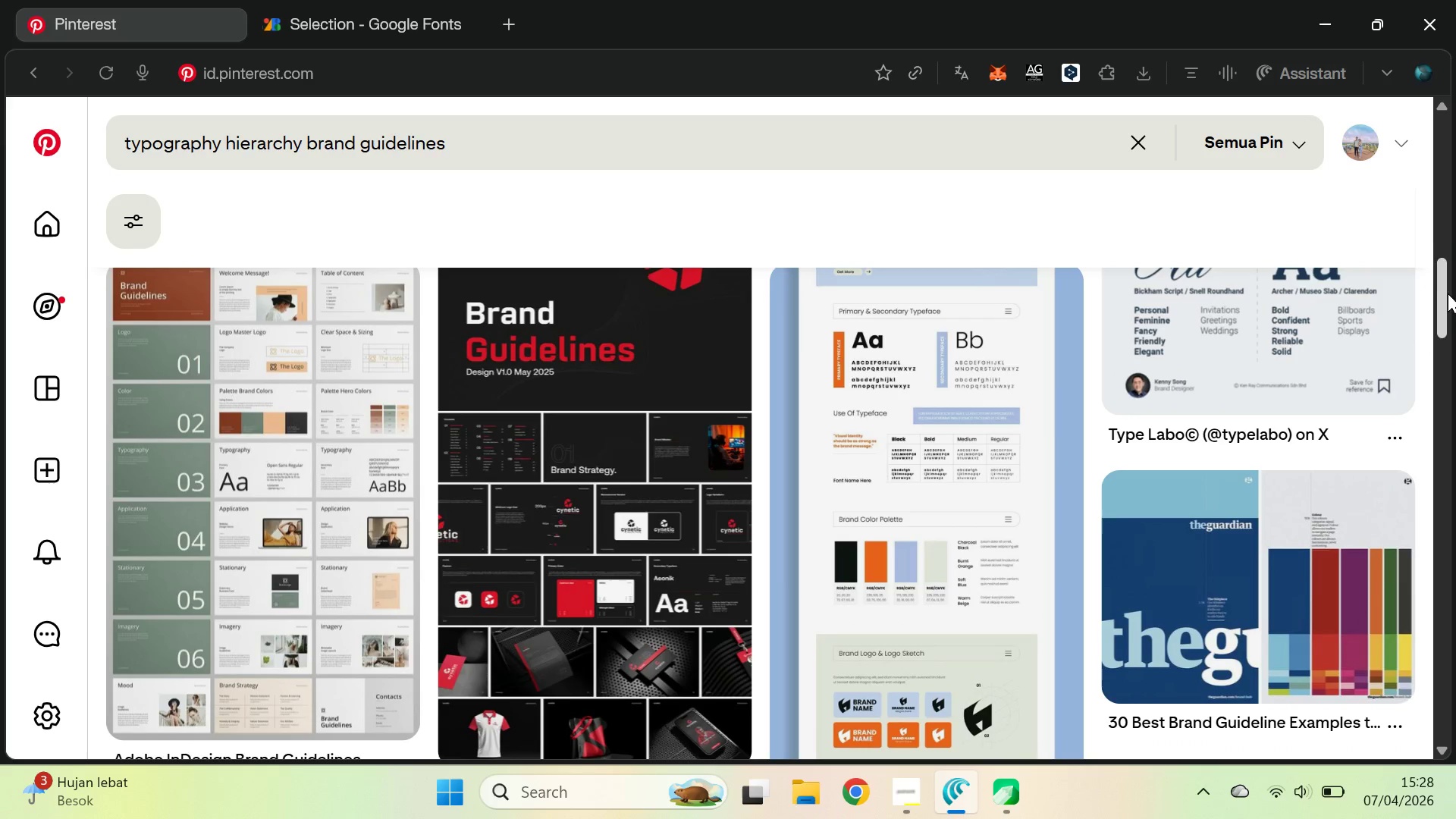 
left_click_drag(start_coordinate=[1445, 291], to_coordinate=[1443, 282])
 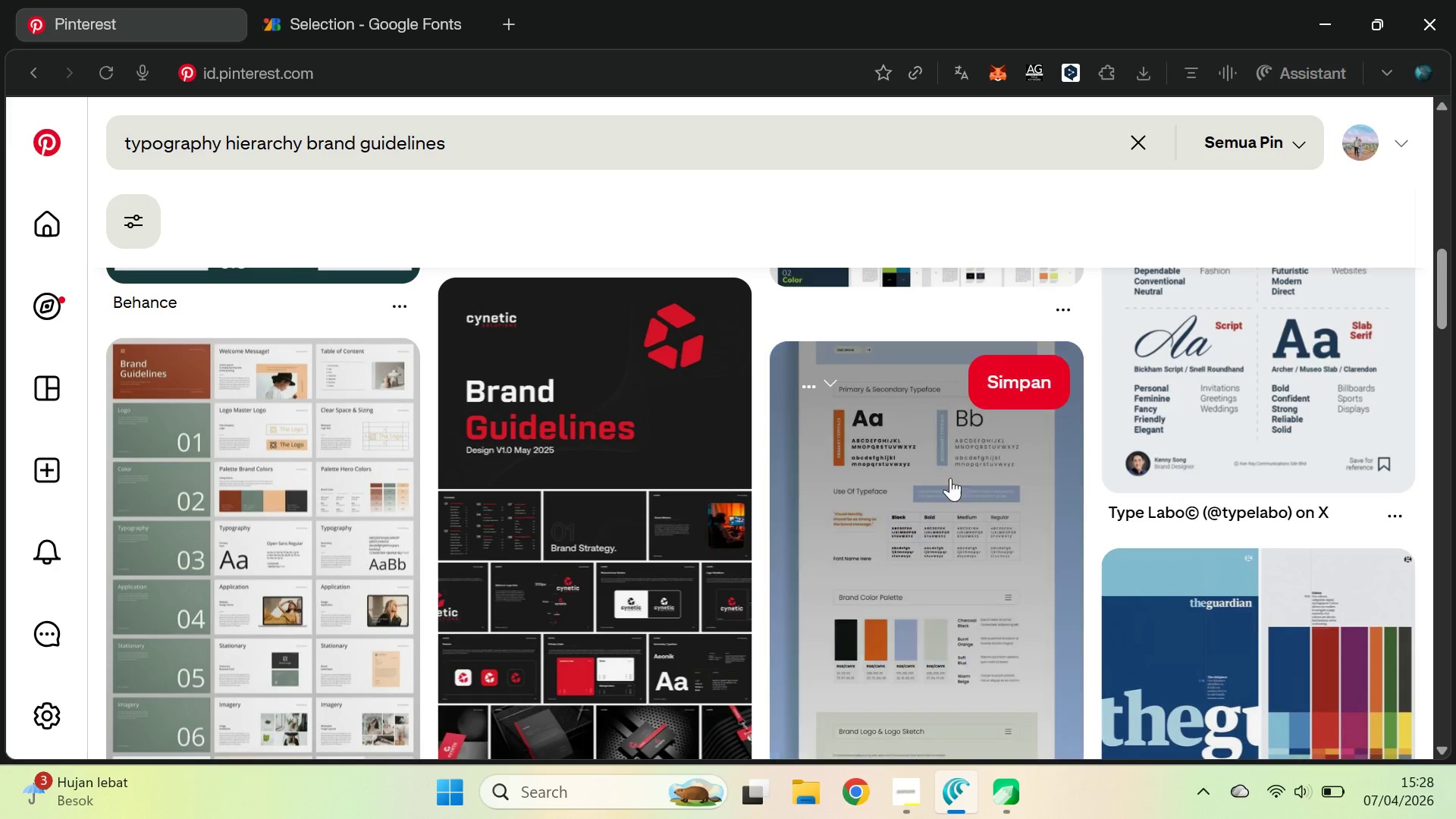 
left_click([957, 480])
 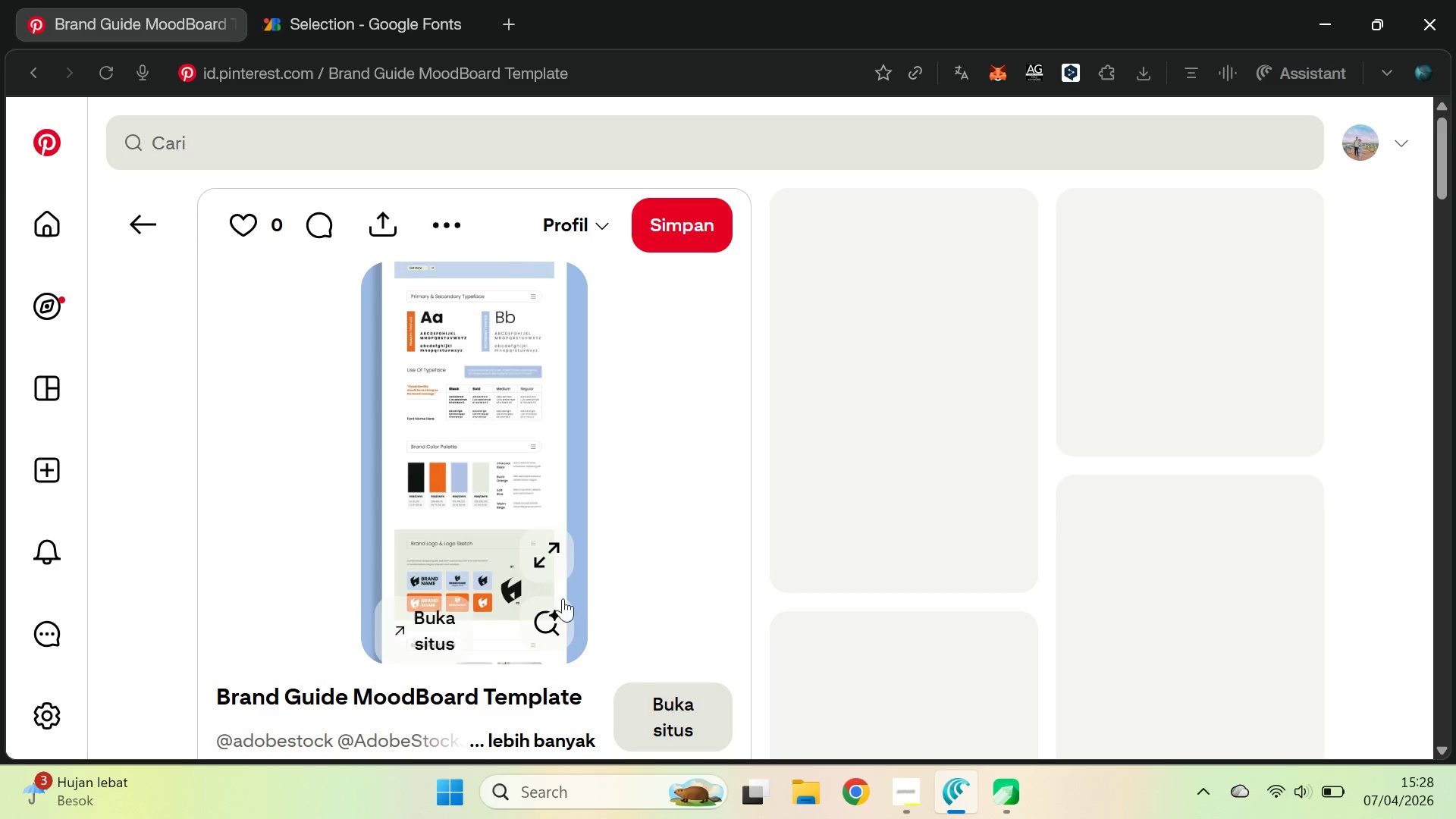 
left_click([541, 563])
 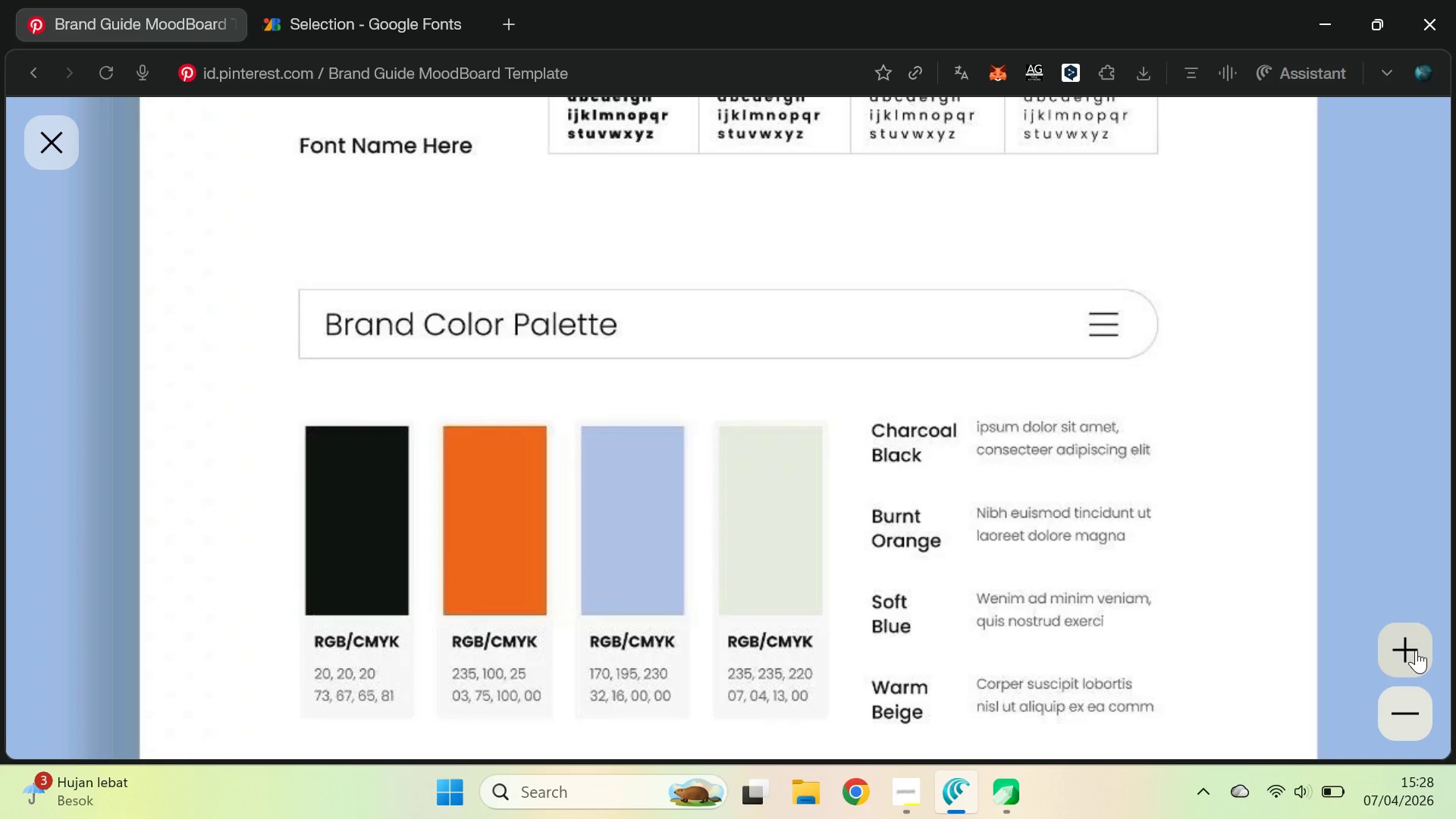 
wait(7.2)
 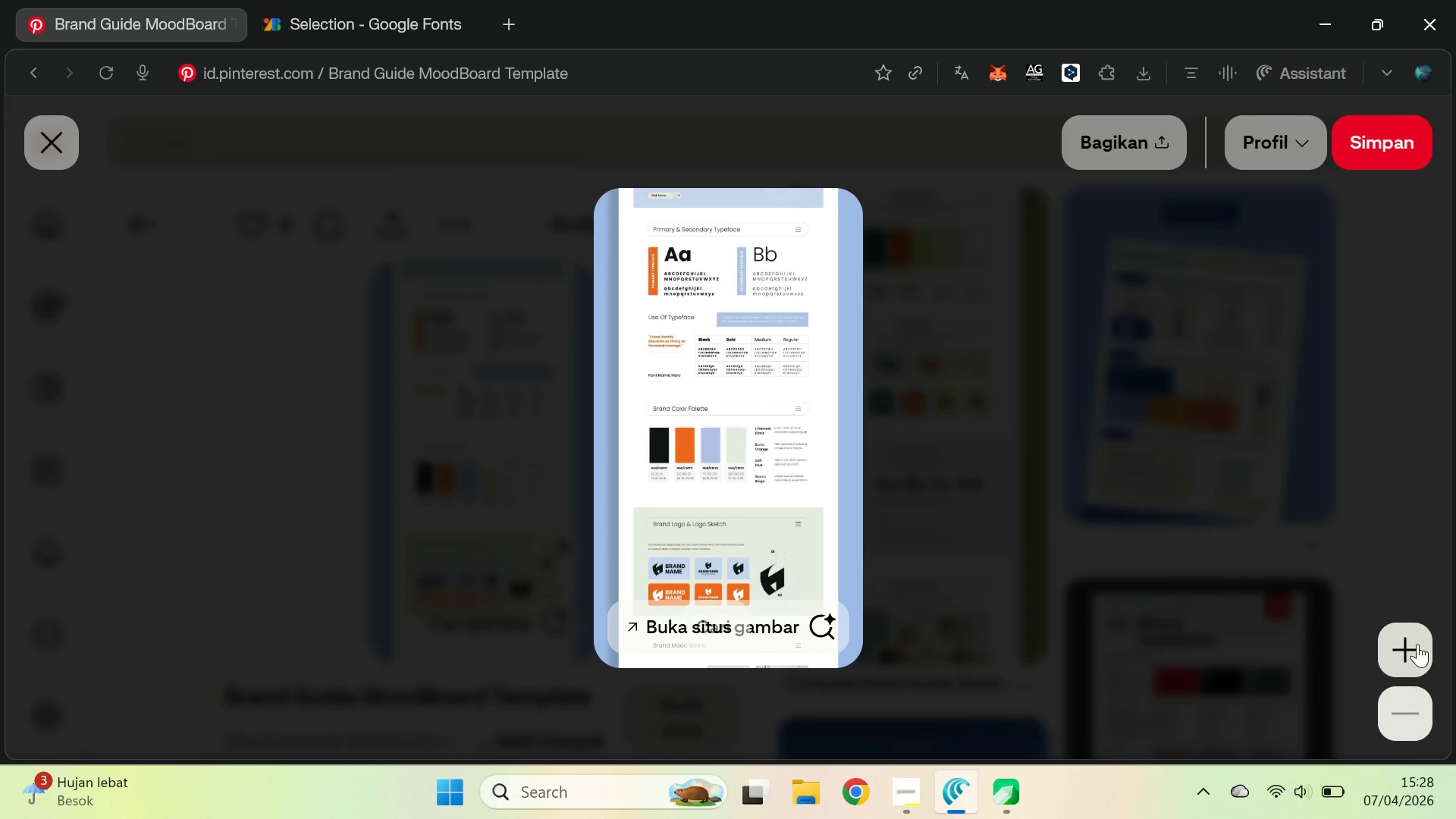 
left_click_drag(start_coordinate=[790, 252], to_coordinate=[826, 530])
 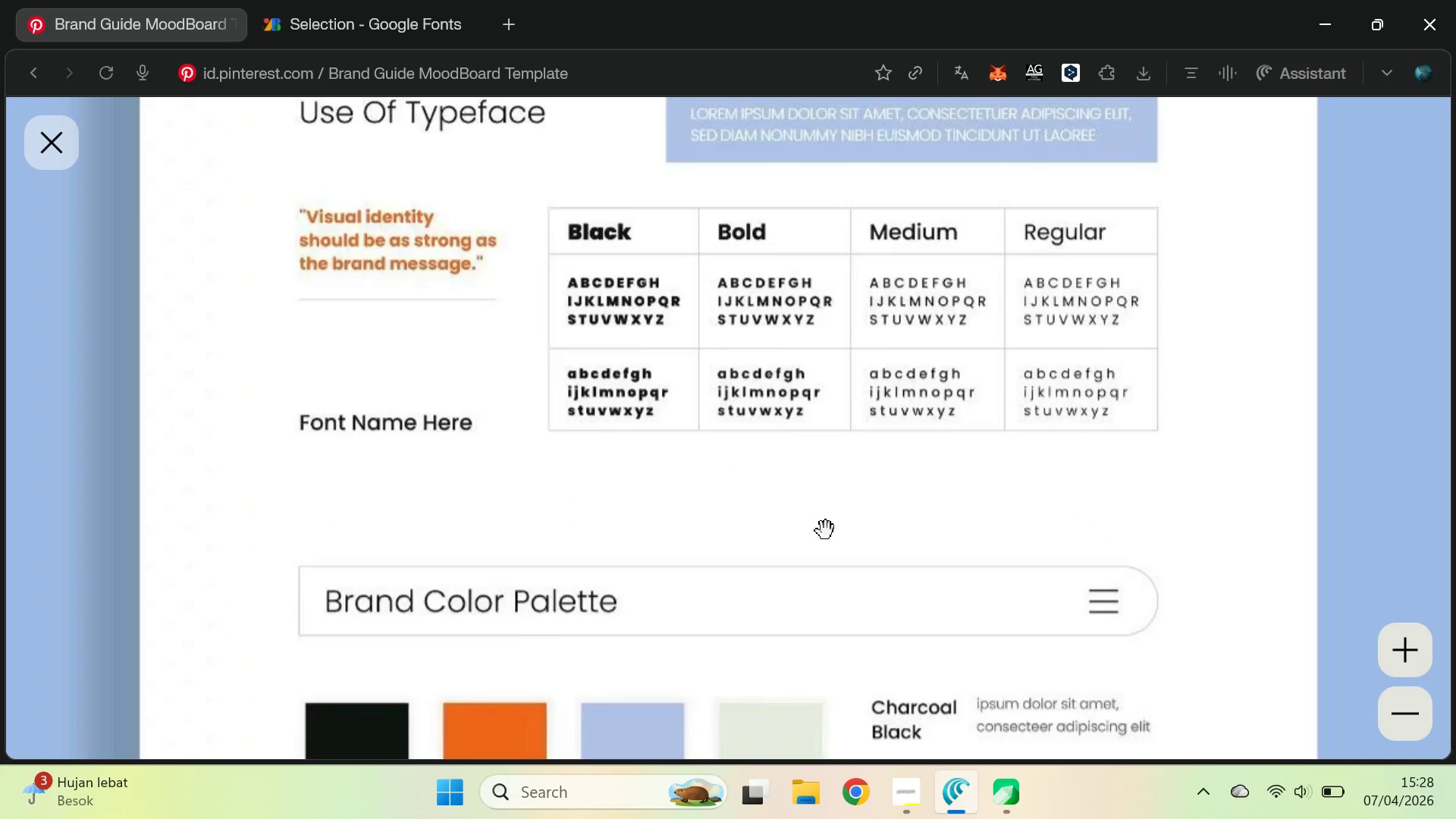 
left_click_drag(start_coordinate=[875, 315], to_coordinate=[874, 417])
 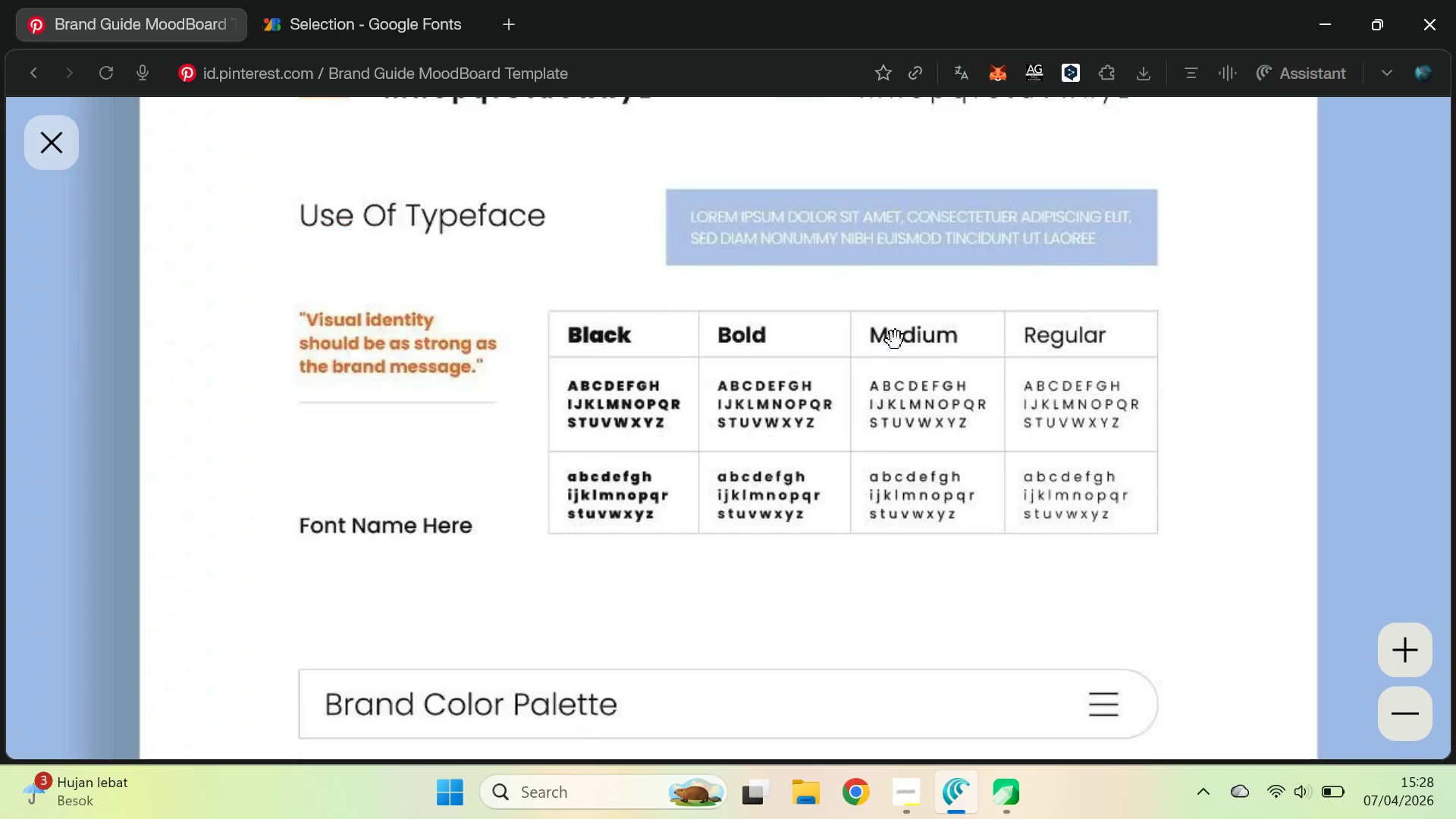 
left_click_drag(start_coordinate=[896, 340], to_coordinate=[908, 507])
 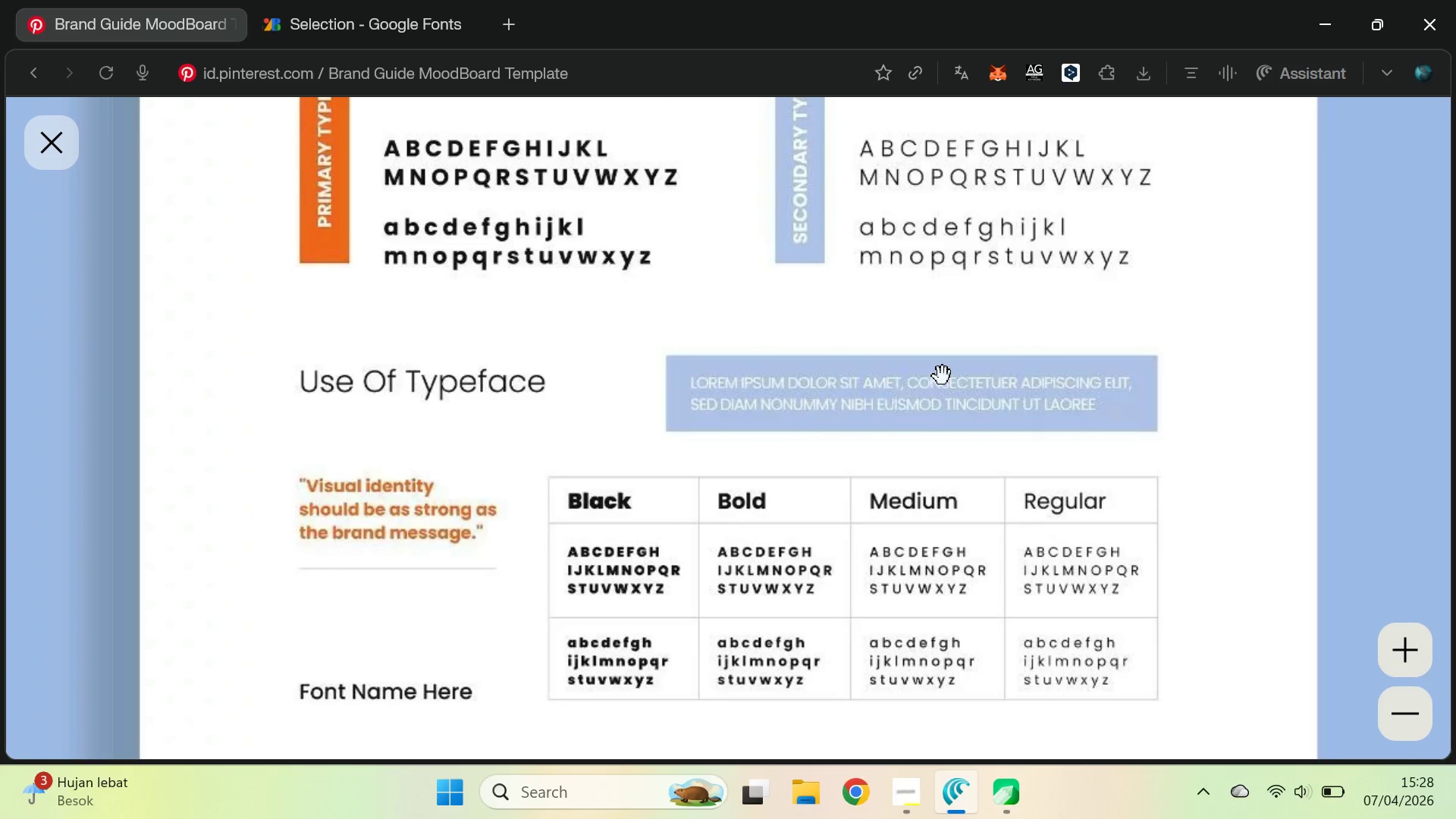 
left_click_drag(start_coordinate=[946, 371], to_coordinate=[950, 579])
 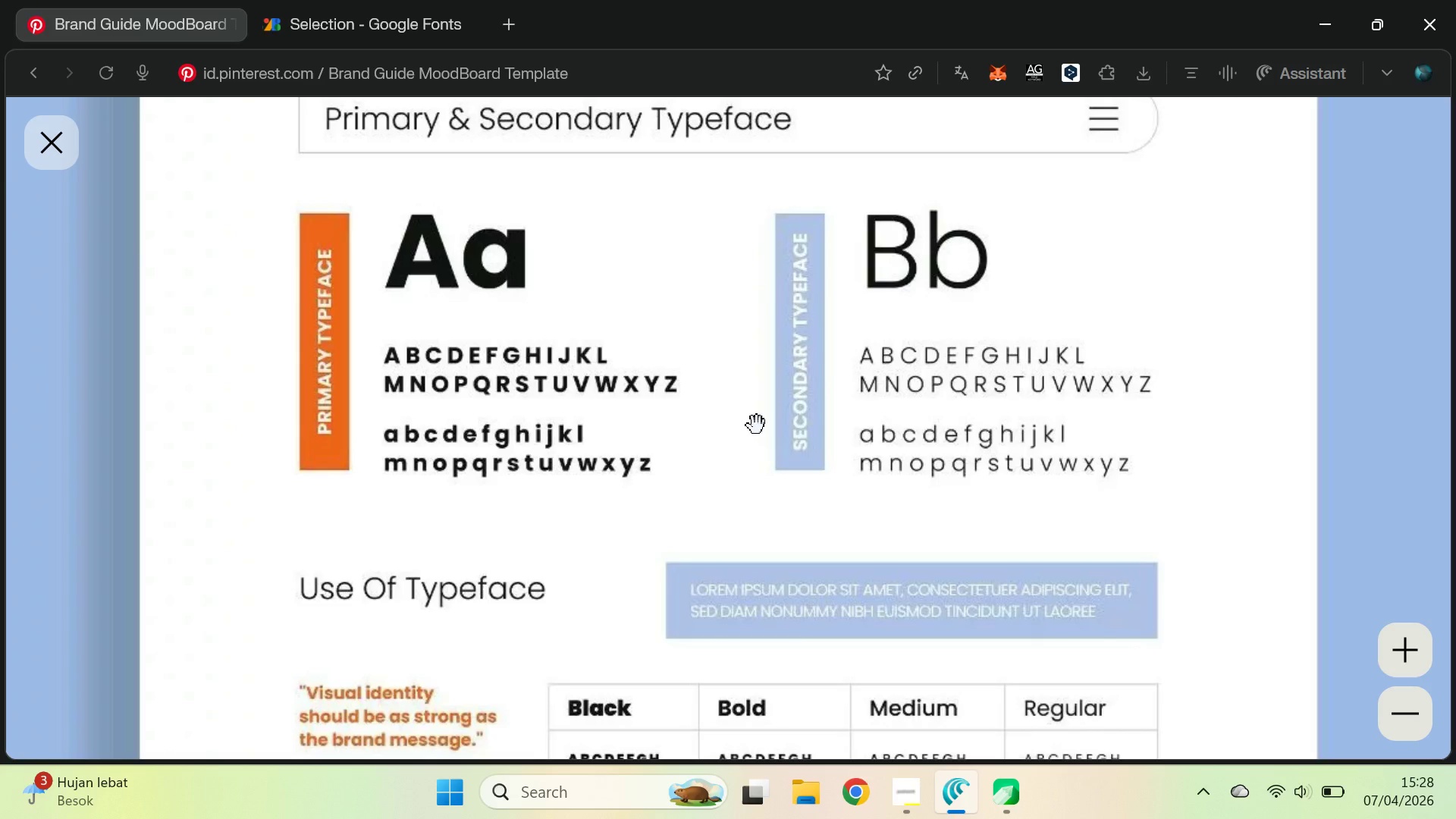 
wait(6.7)
 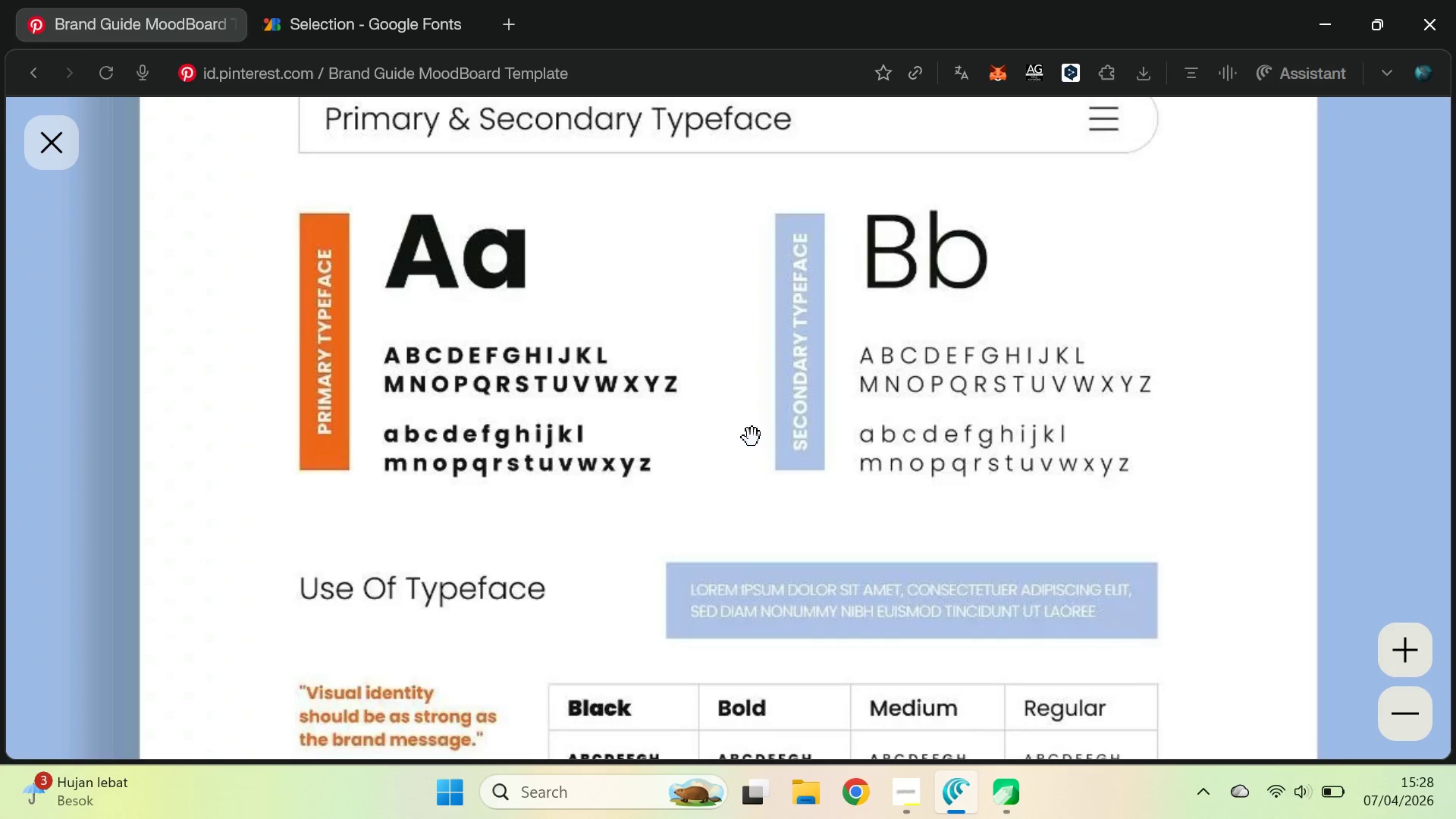 
left_click_drag(start_coordinate=[765, 412], to_coordinate=[774, 619])
 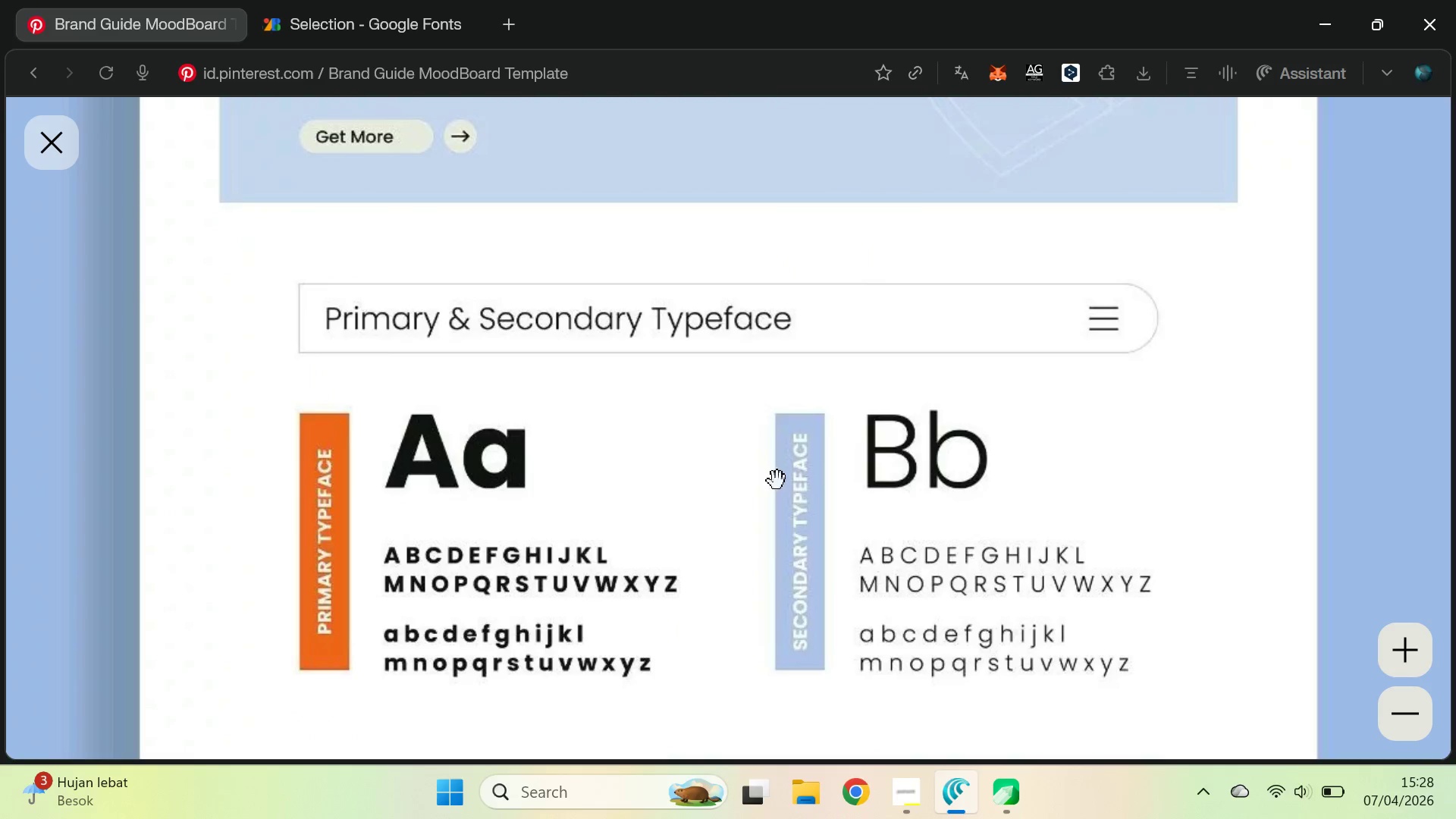 
left_click_drag(start_coordinate=[780, 493], to_coordinate=[782, 617])
 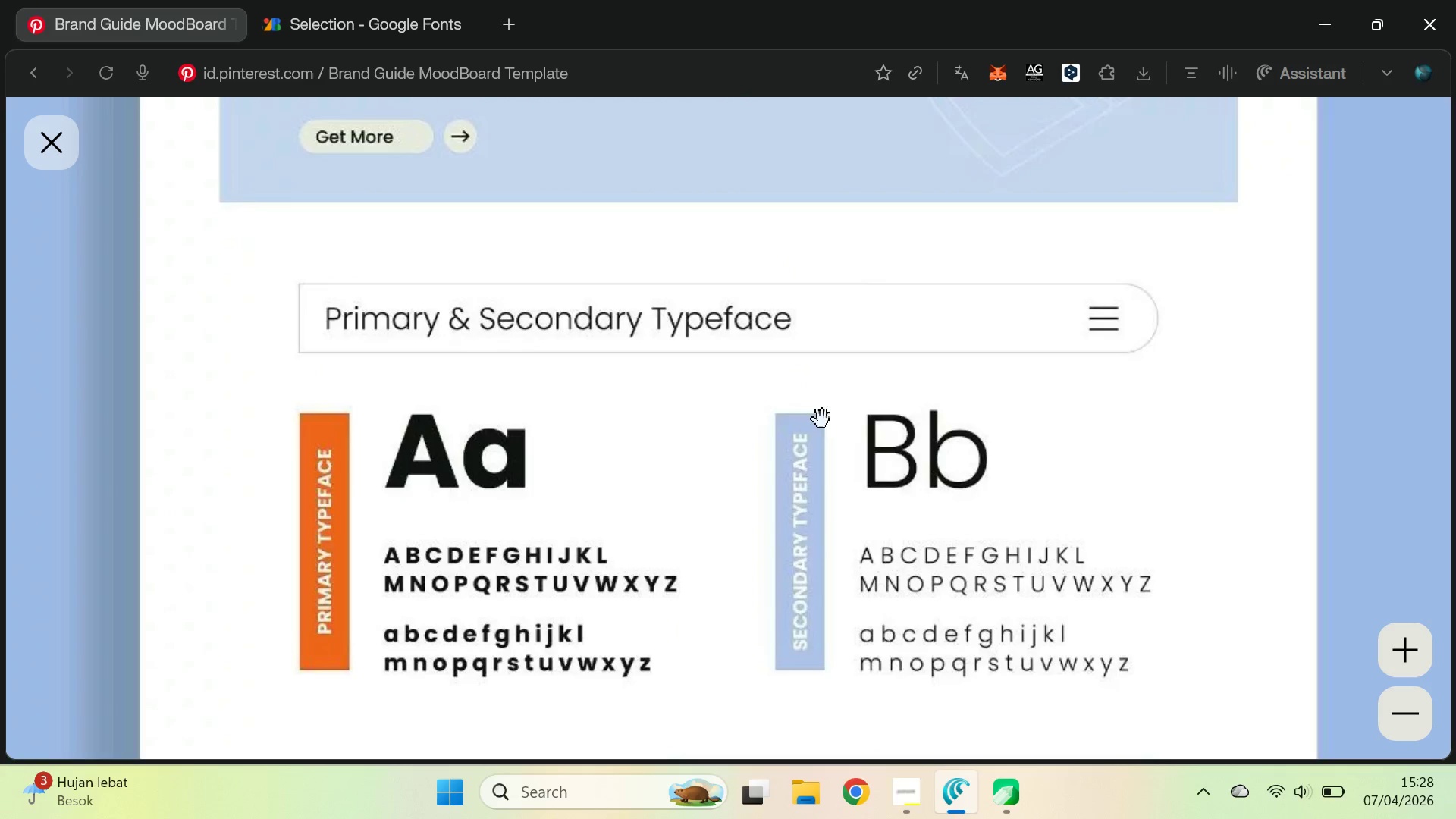 
left_click_drag(start_coordinate=[822, 419], to_coordinate=[812, 381])
 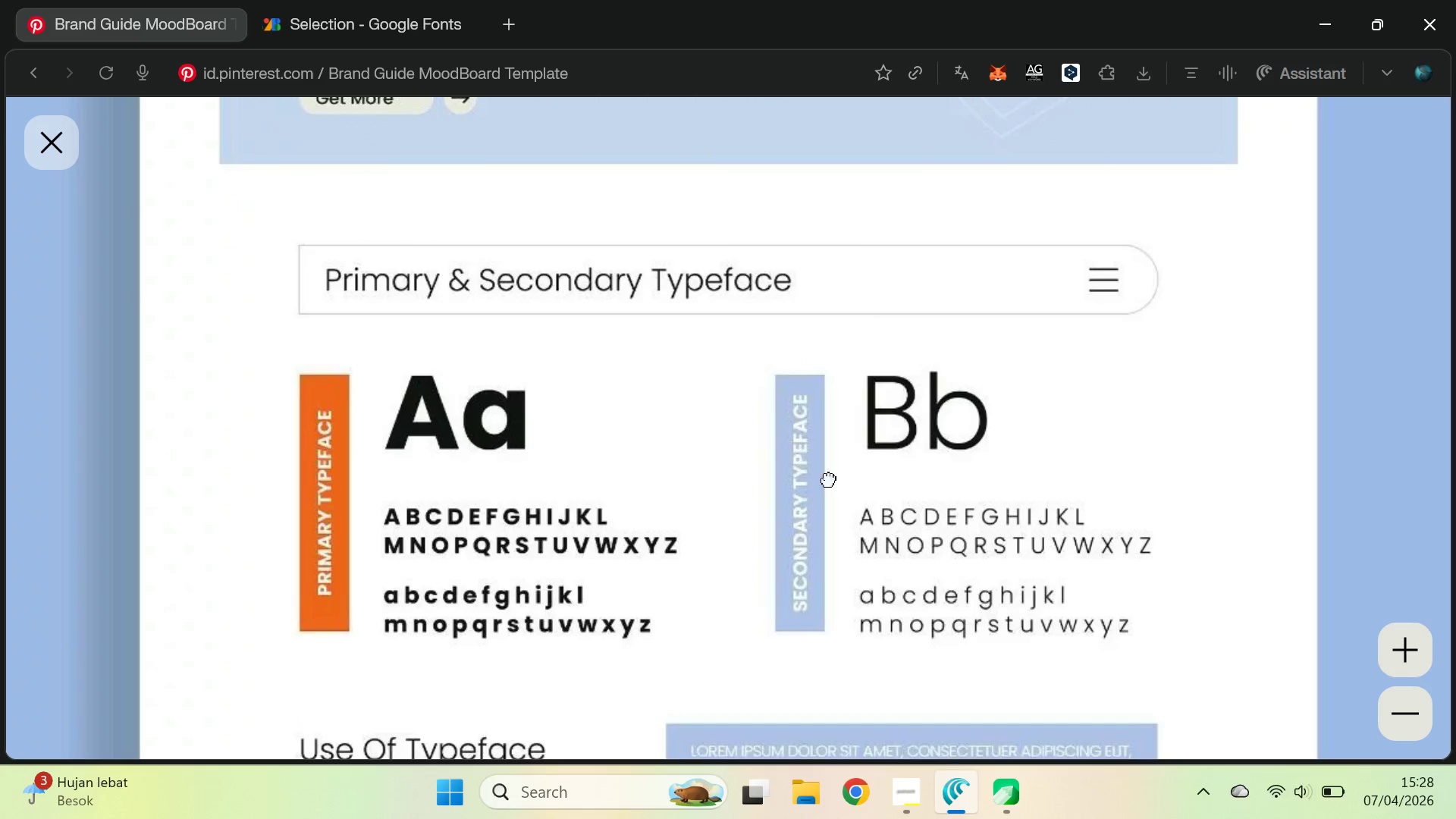 
left_click_drag(start_coordinate=[829, 482], to_coordinate=[833, 325])
 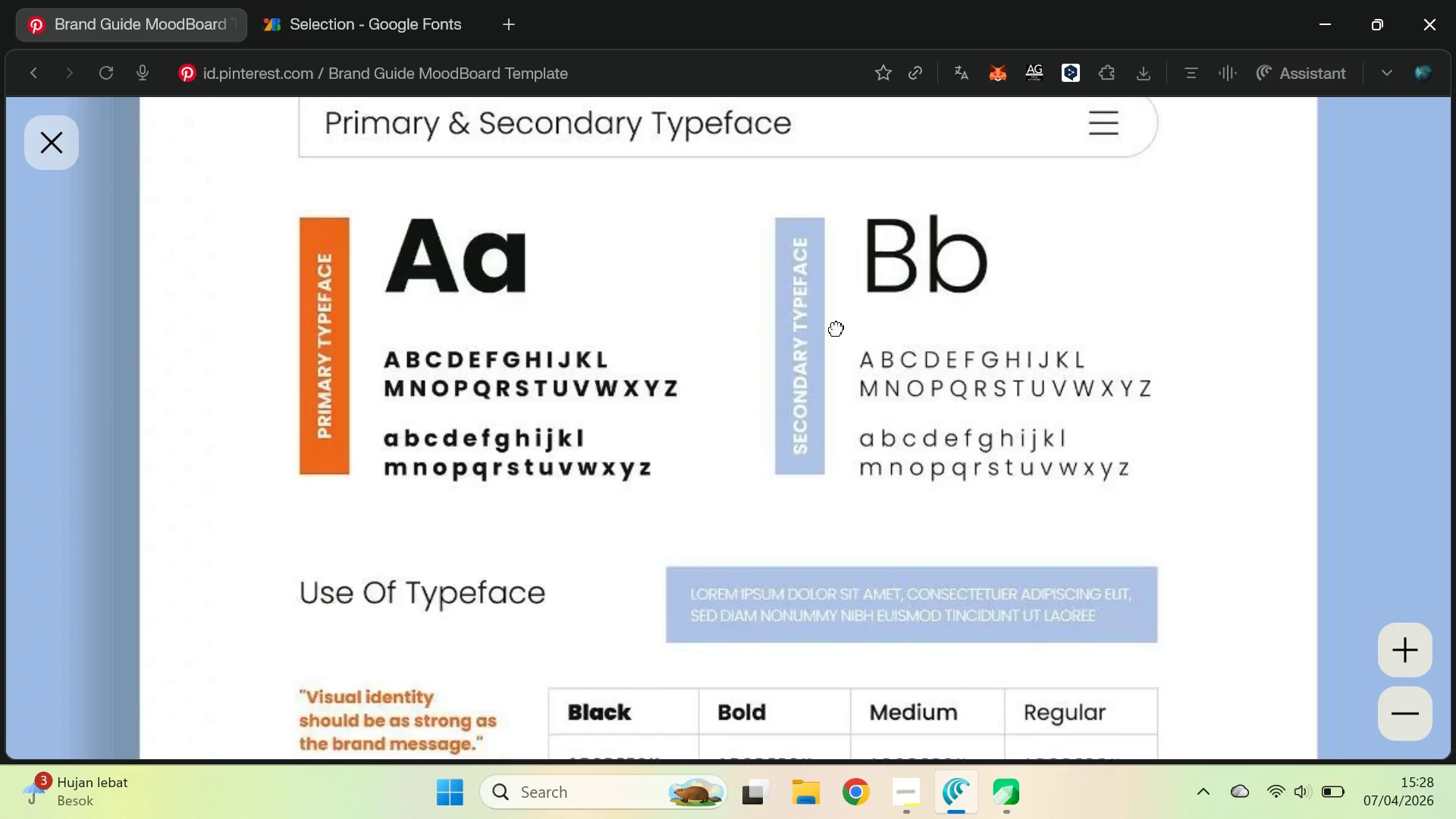 
left_click_drag(start_coordinate=[836, 326], to_coordinate=[848, 409])
 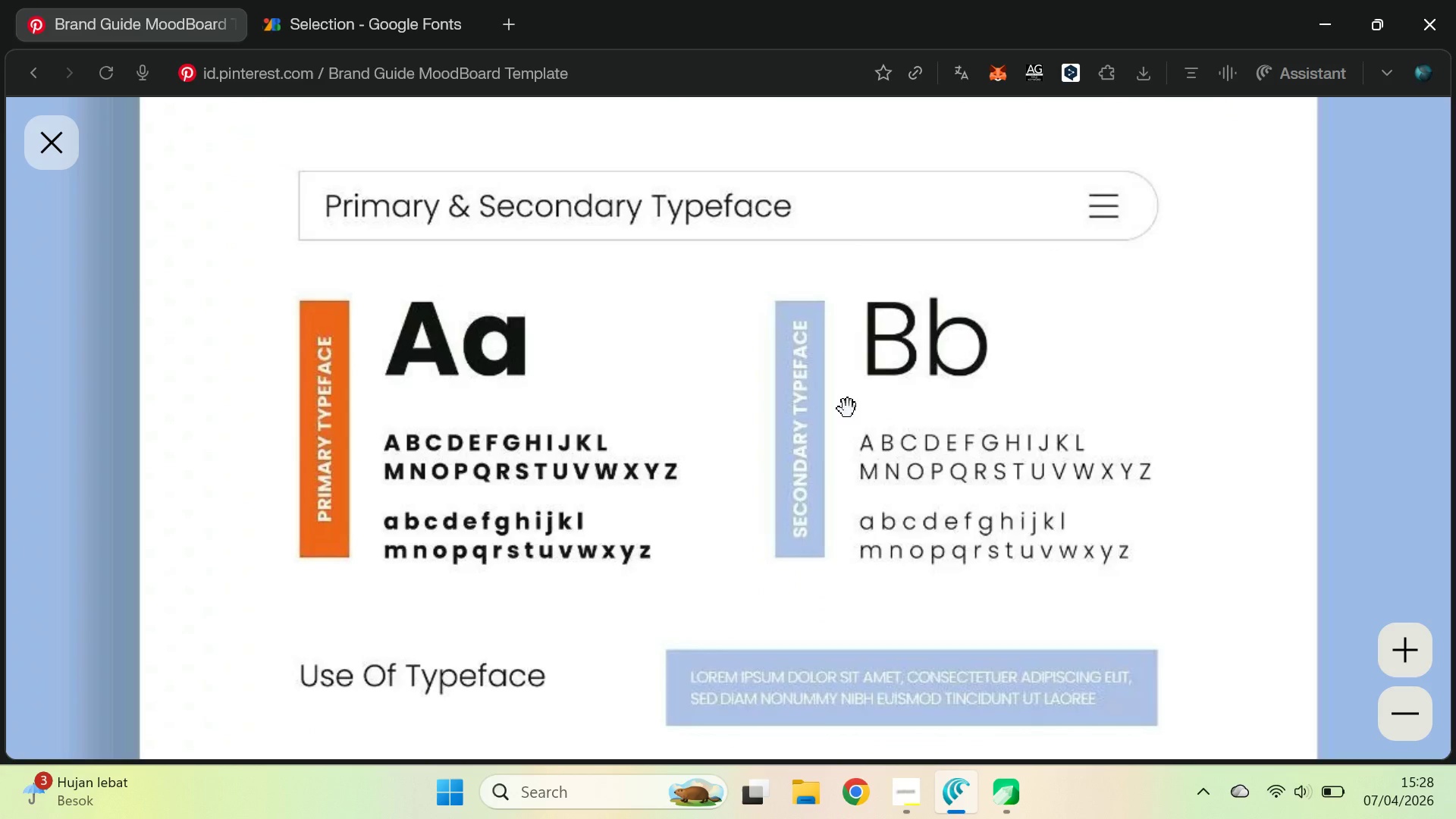 
key(Alt+Tab)
 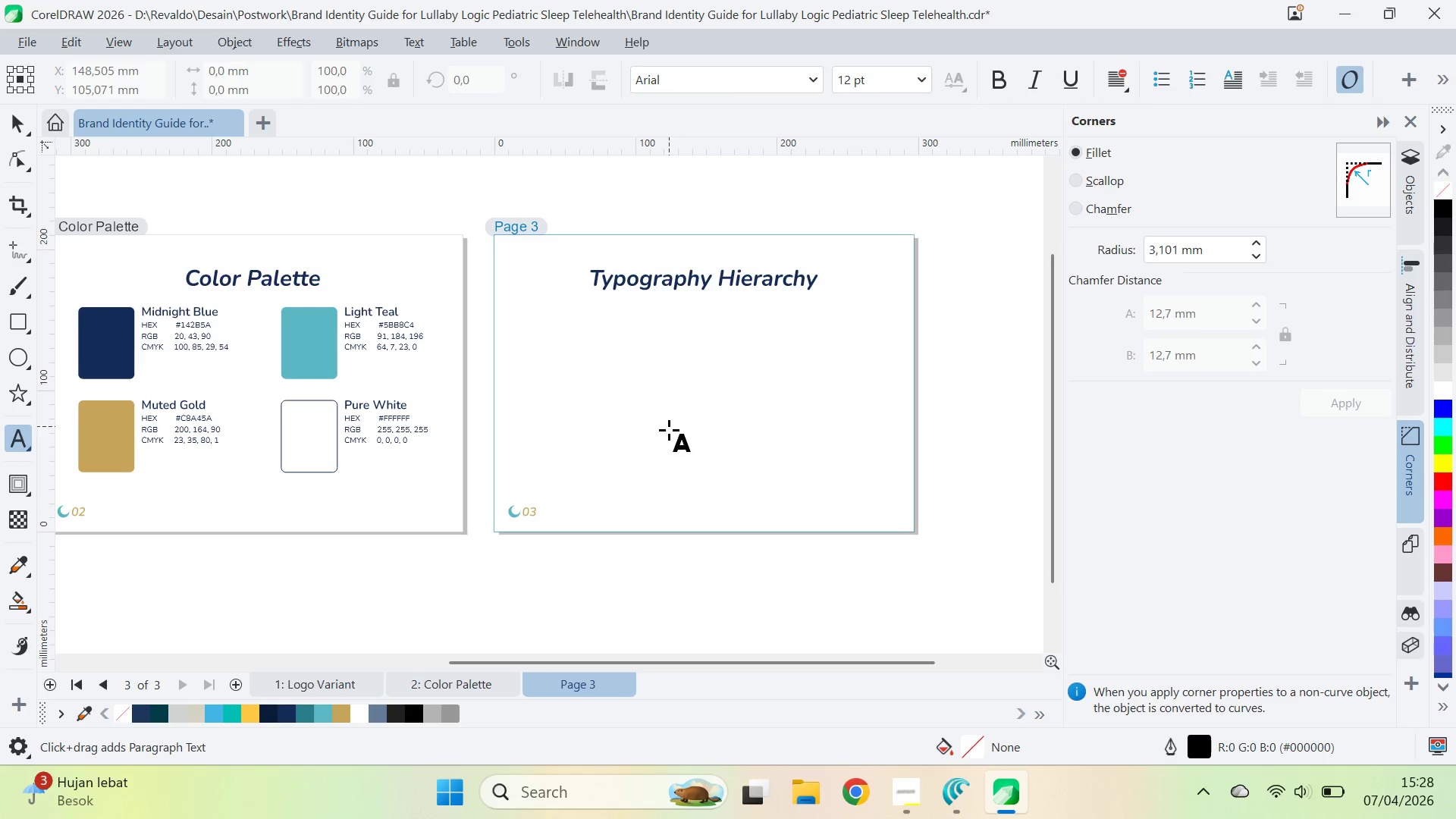 
key(Alt+AltLeft)
 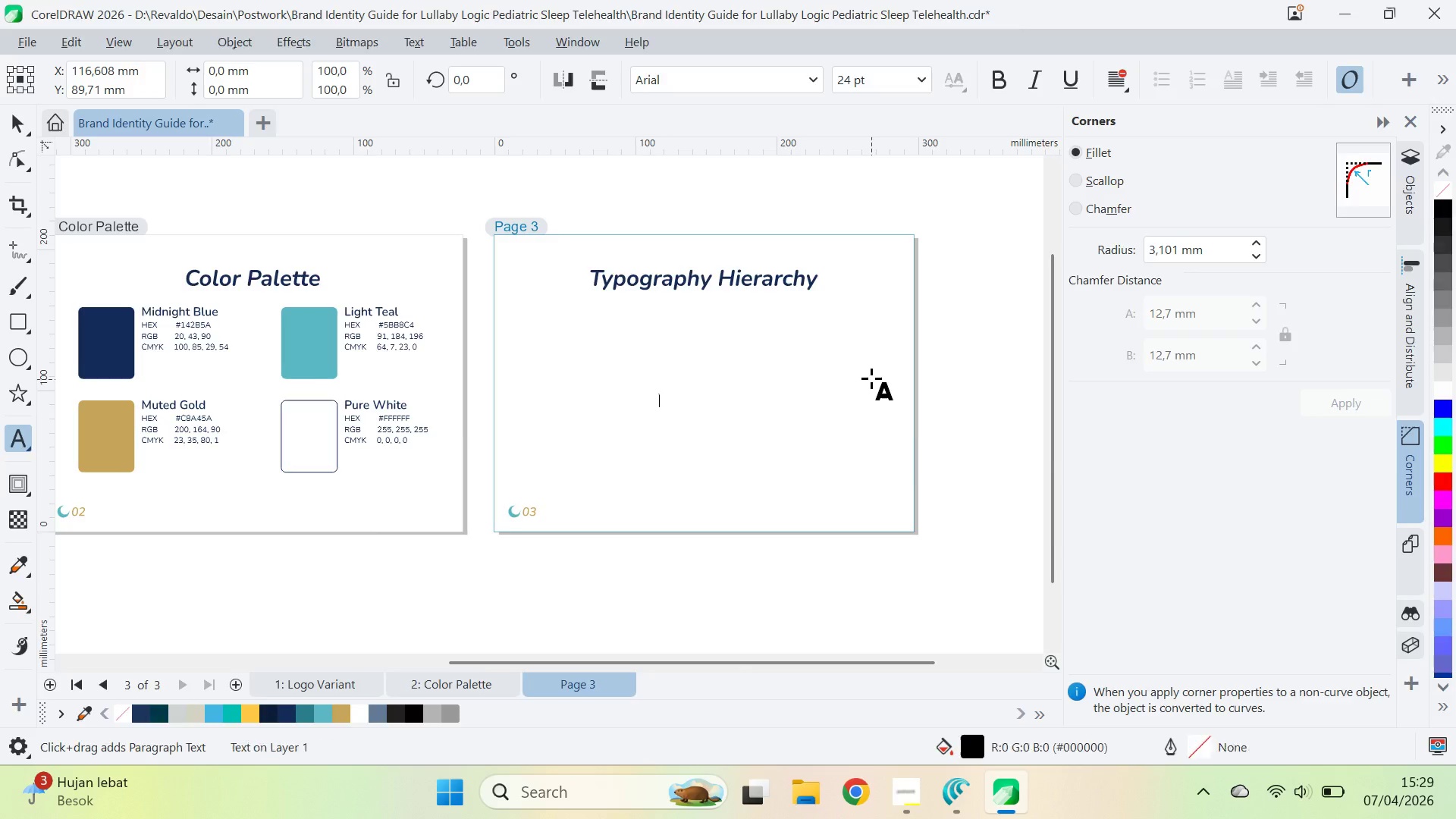 
key(Alt+Tab)
 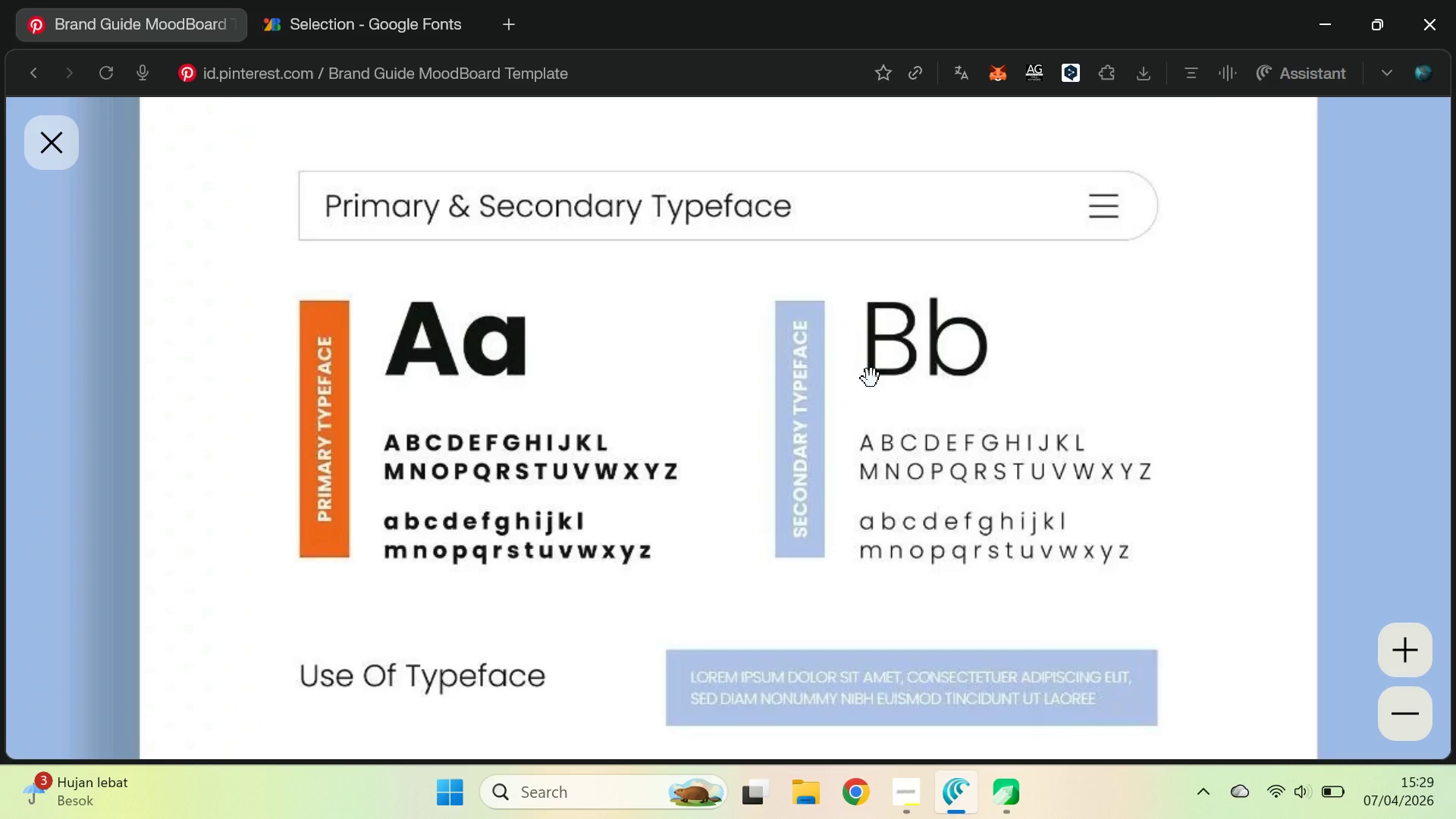 
key(Alt+Tab)
 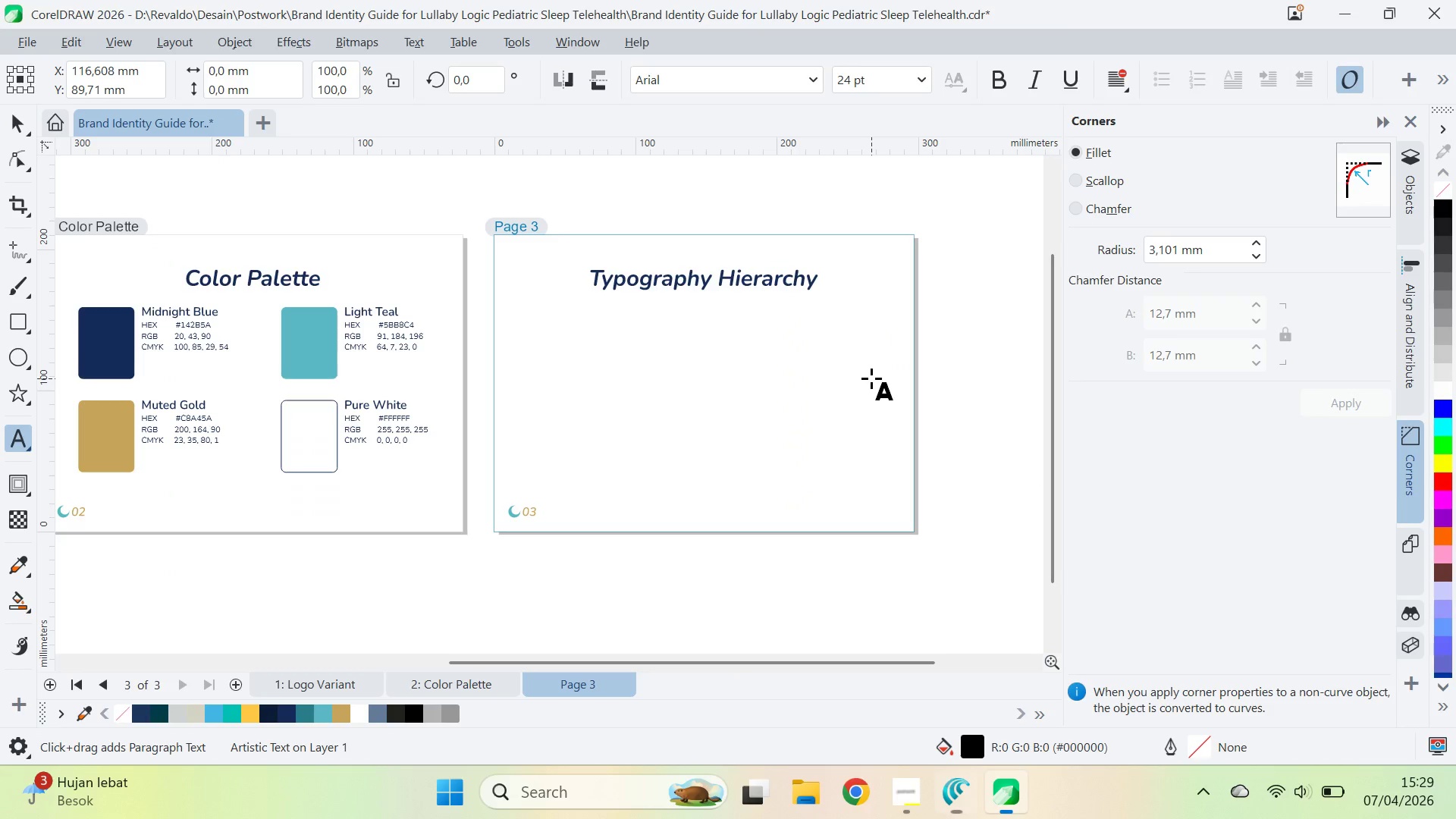 
key(Alt+AltLeft)
 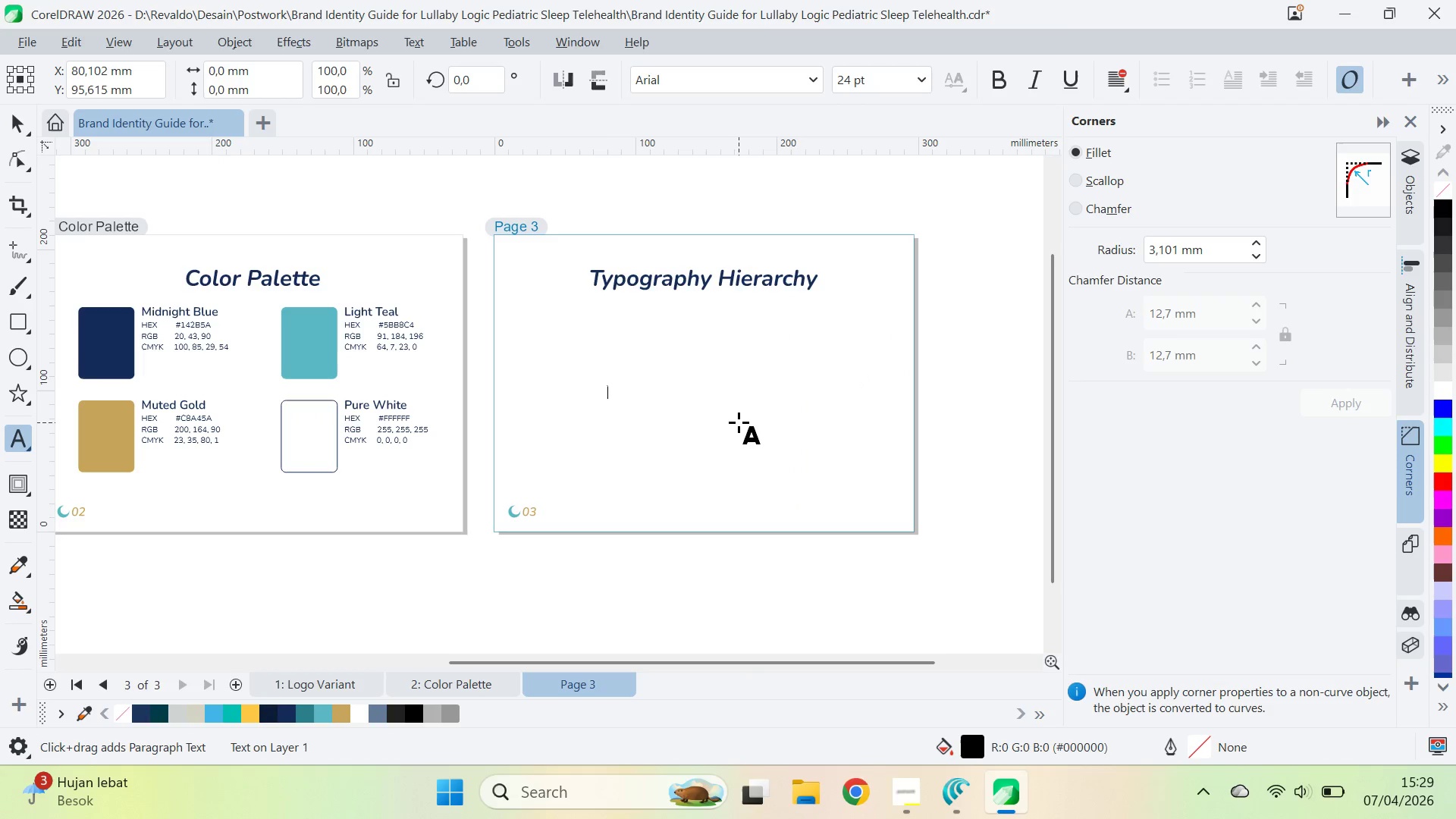 
type(ABCDEFGHK)
key(Backspace)
type(IJKL)
 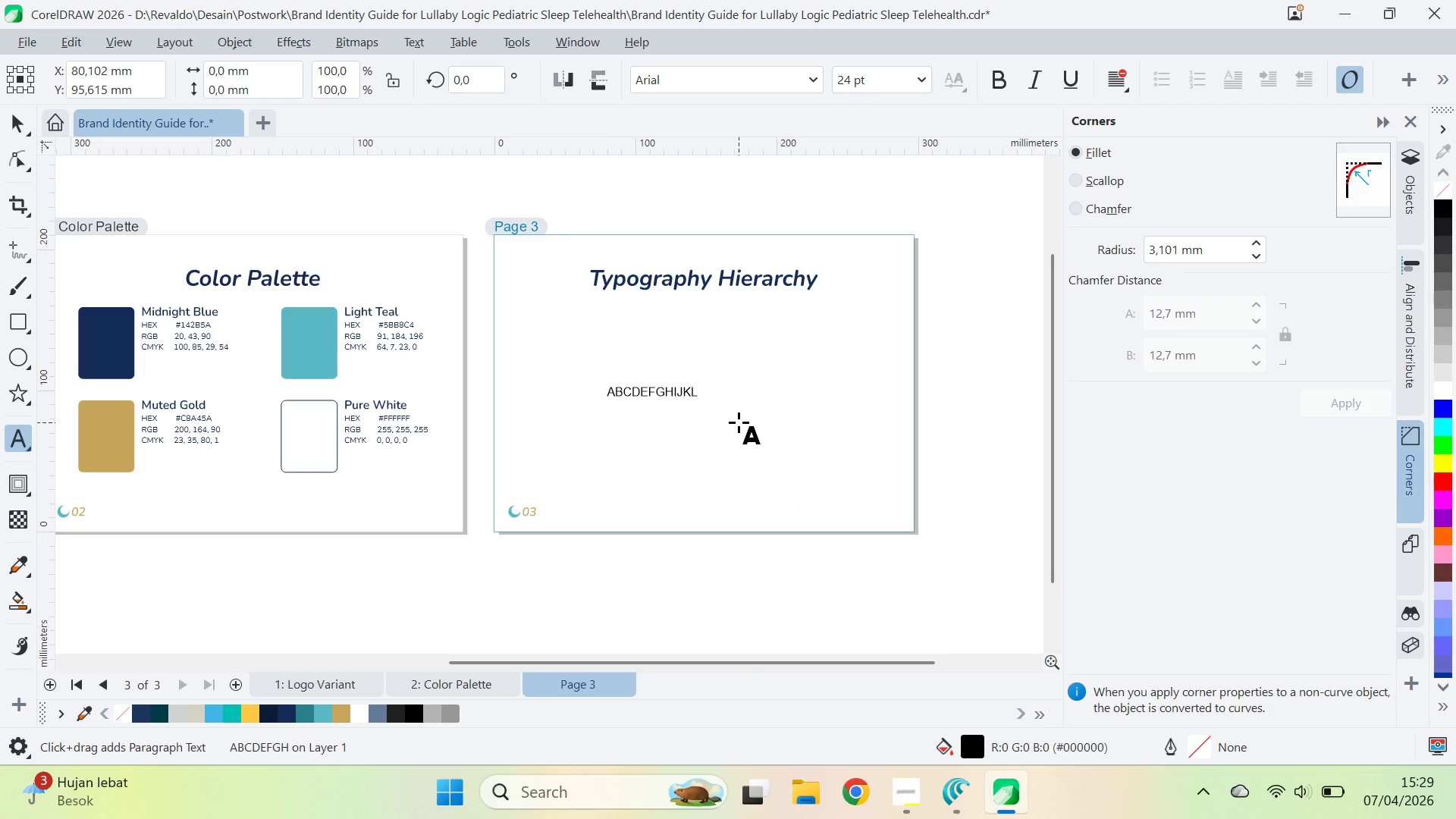 
key(Enter)
 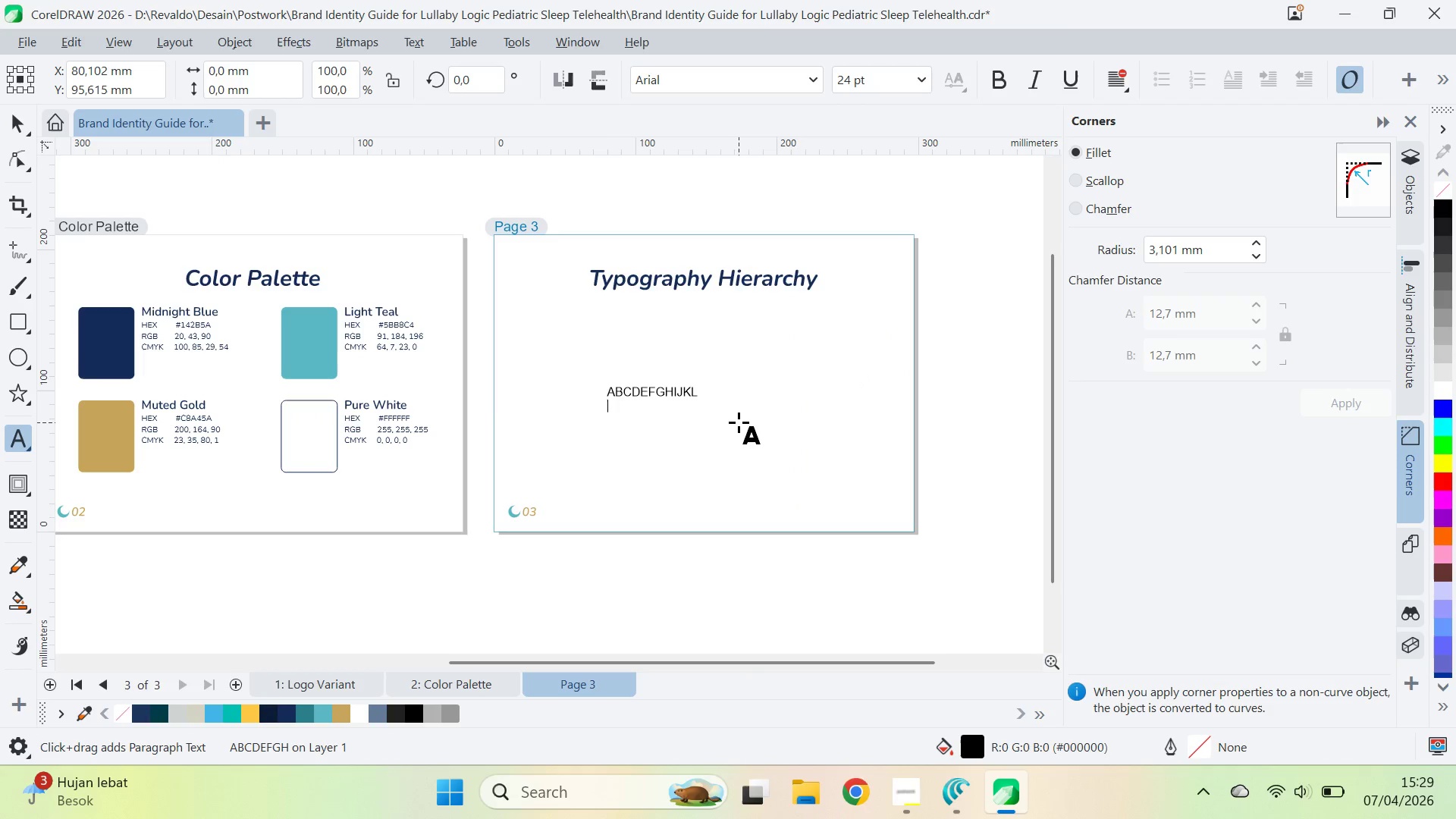 
type(MNOPQRSTUVWXYZ)
 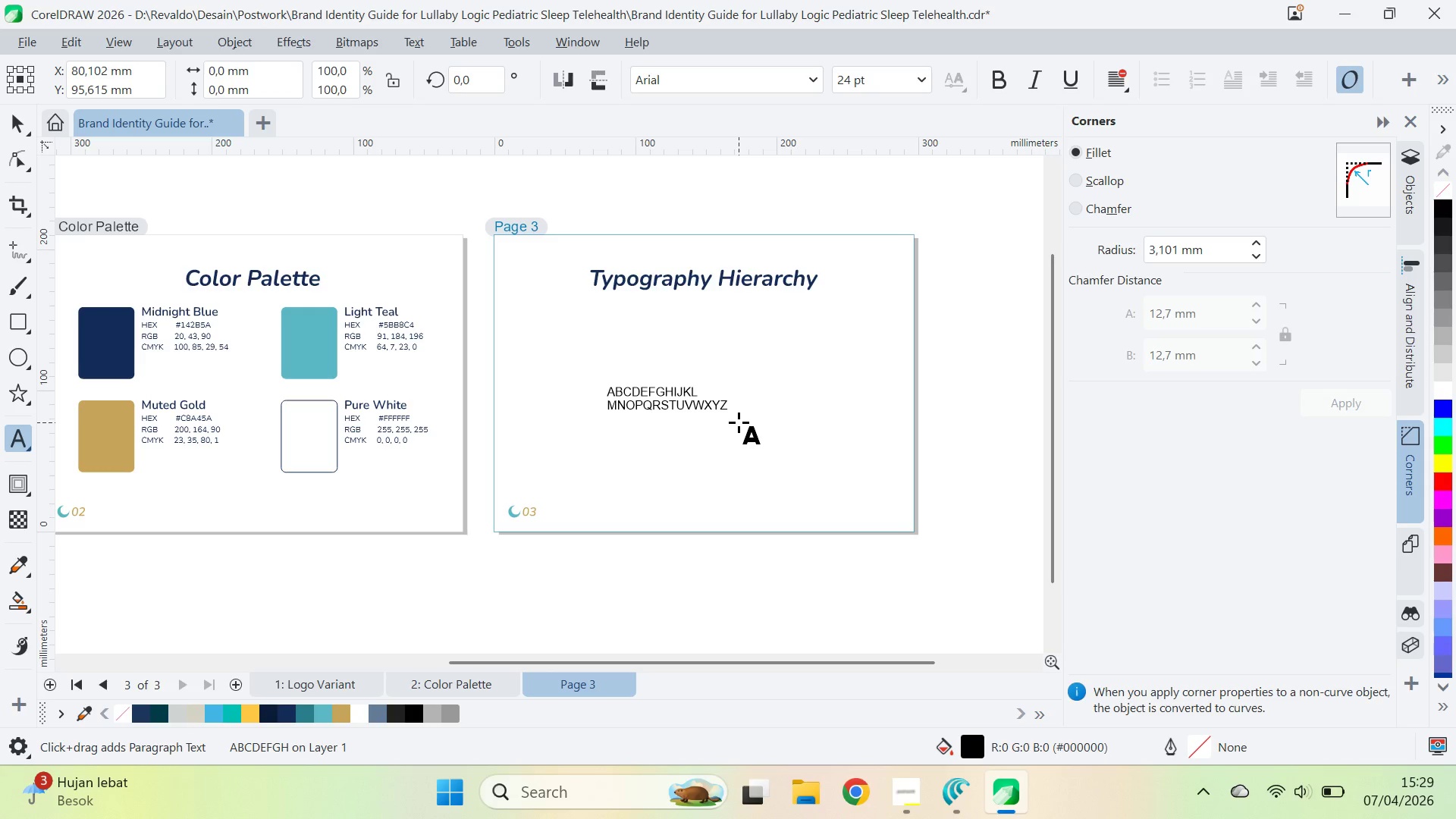 
key(Enter)
 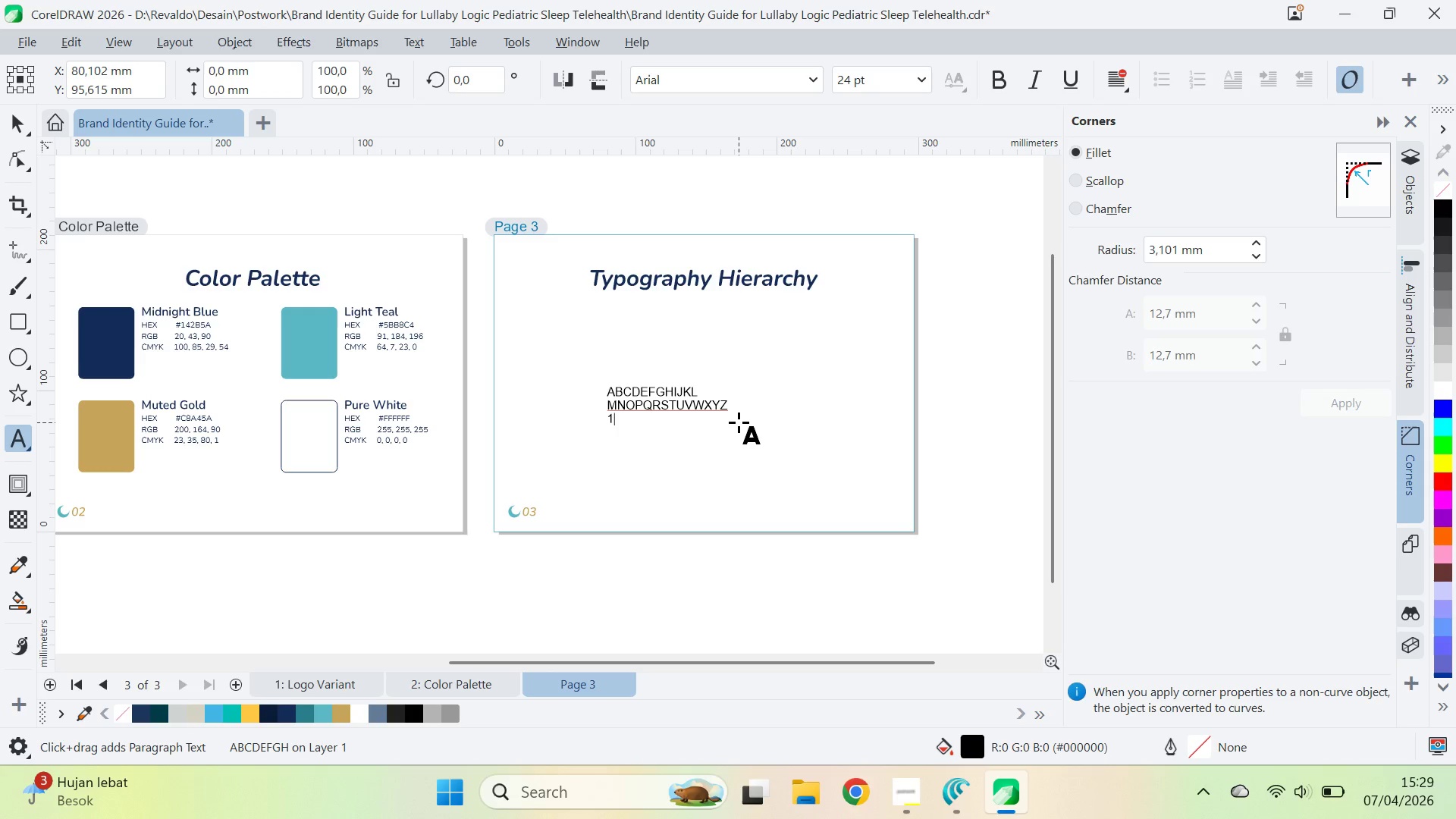 
type(1234567890-=!@#$%^&*()_+)
 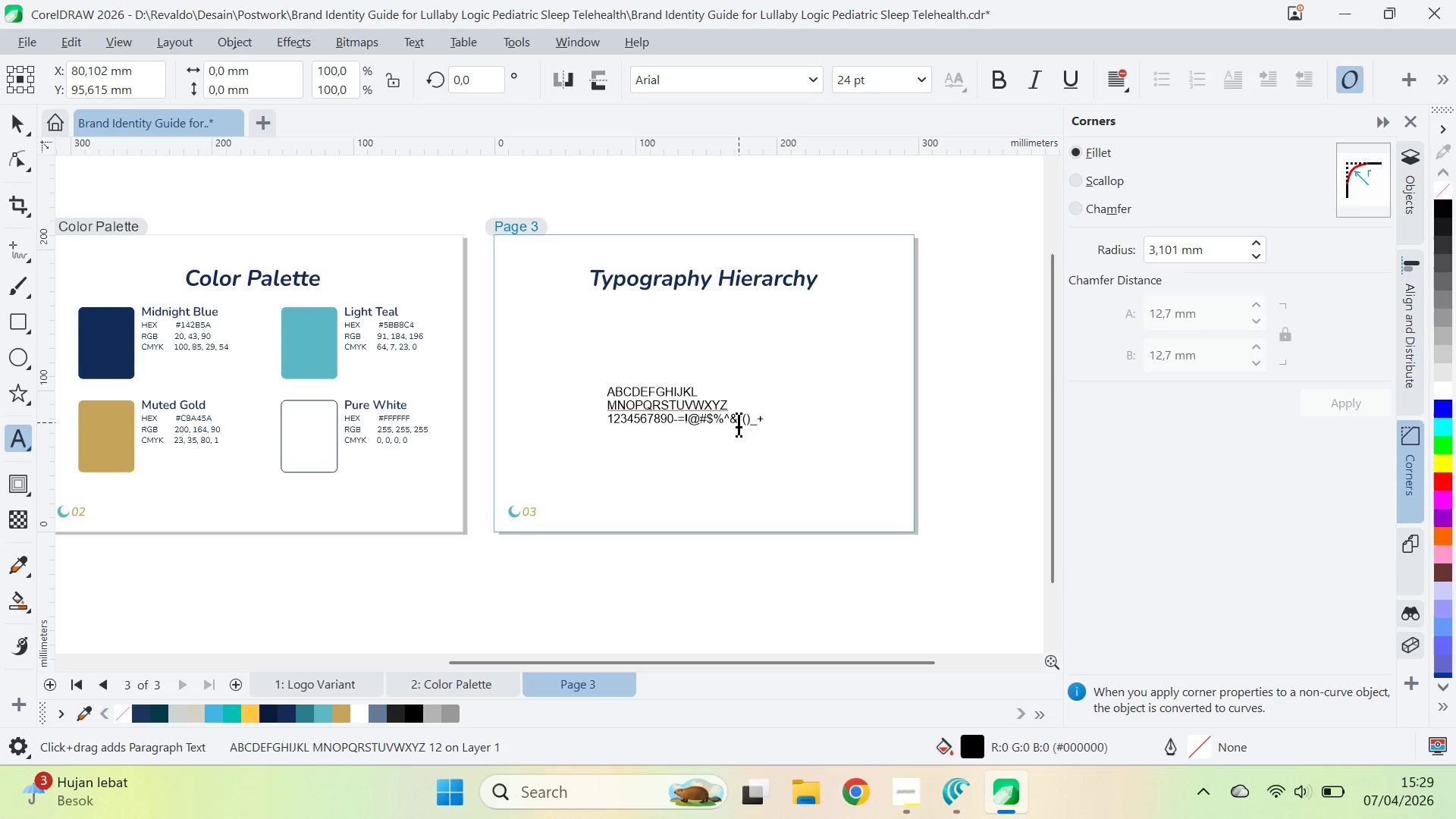 
key(Control+Z)
 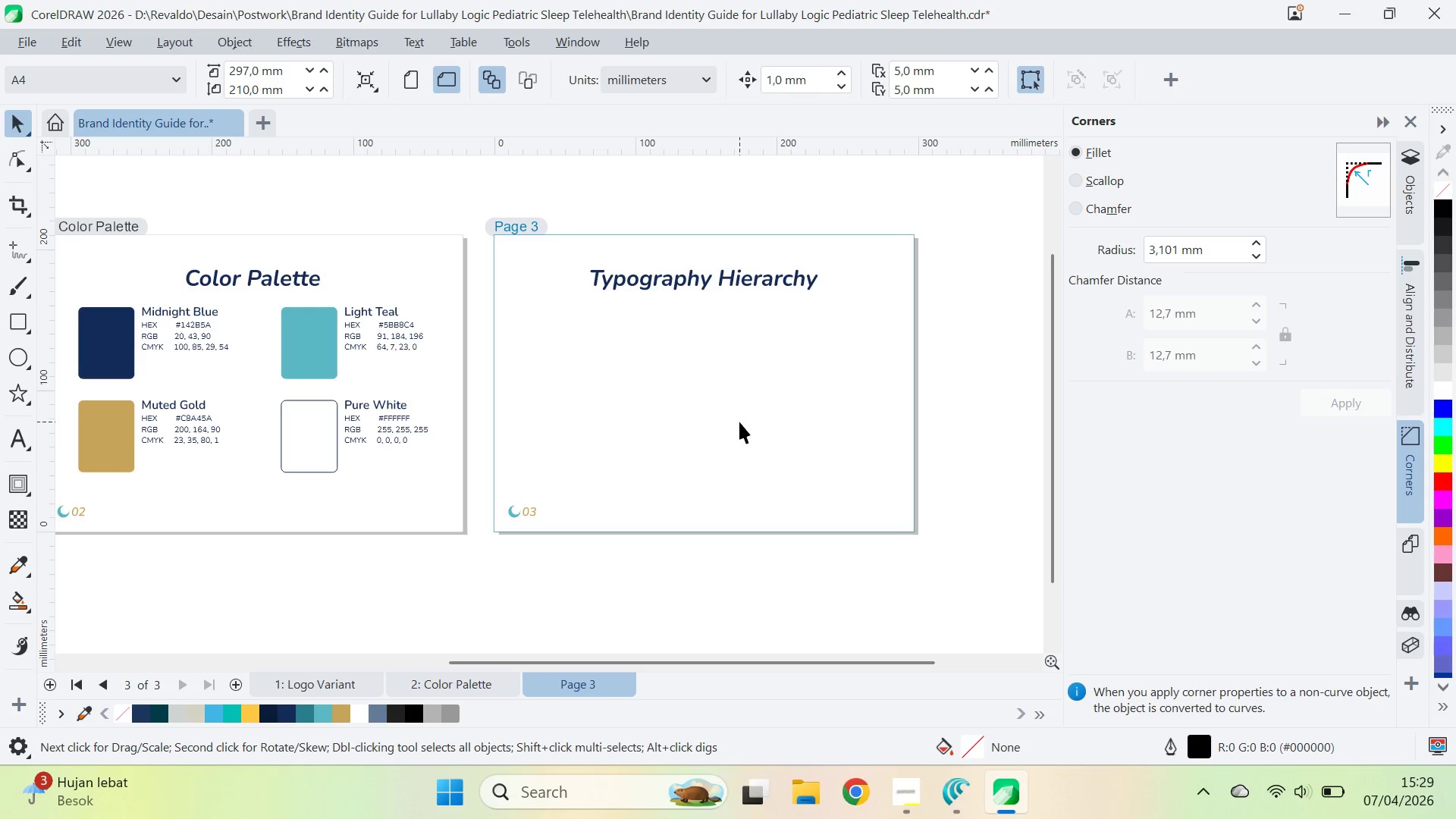 
key(Control+Shift+ShiftLeft)
 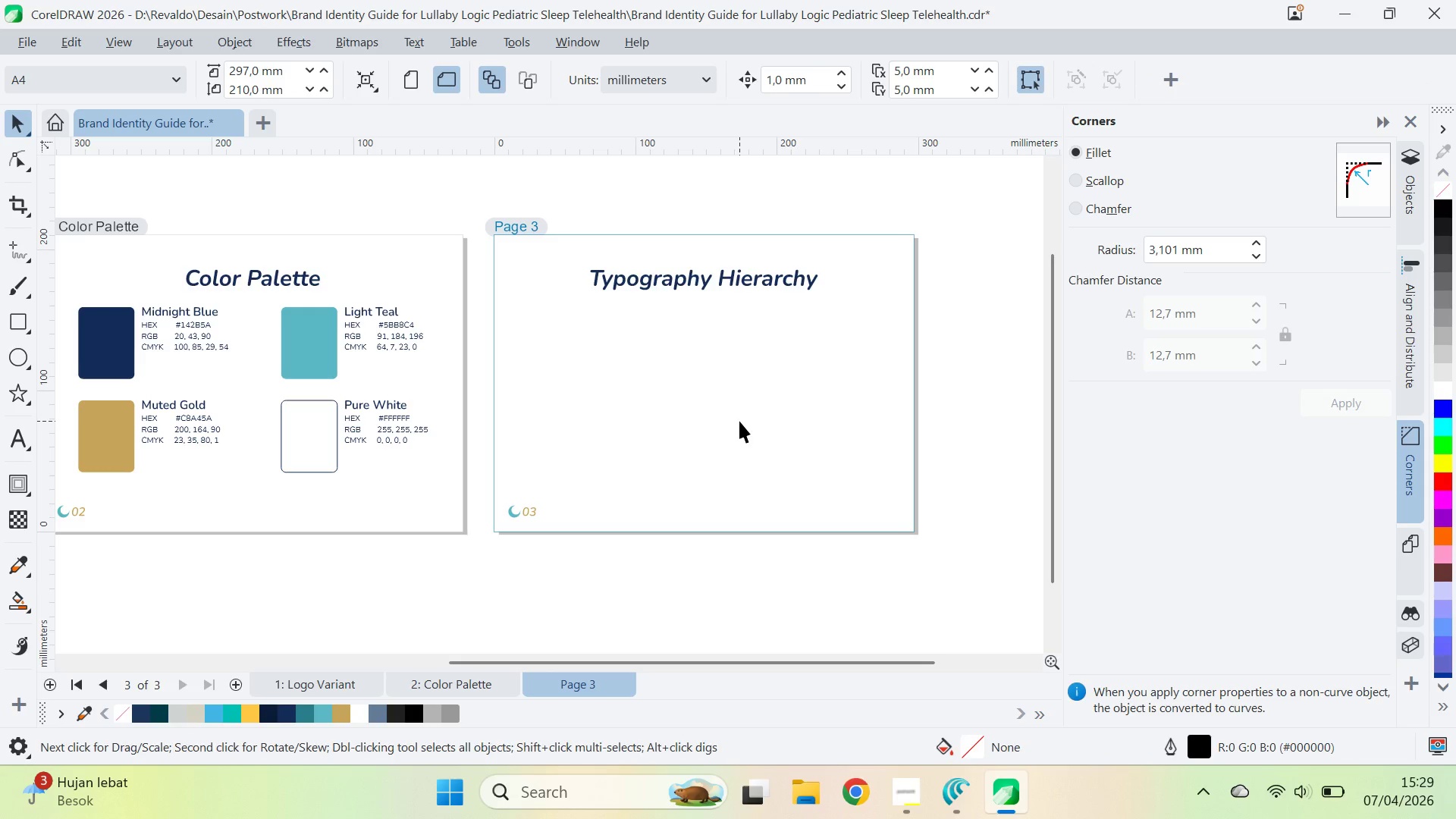 
key(Control+Shift+Z)
 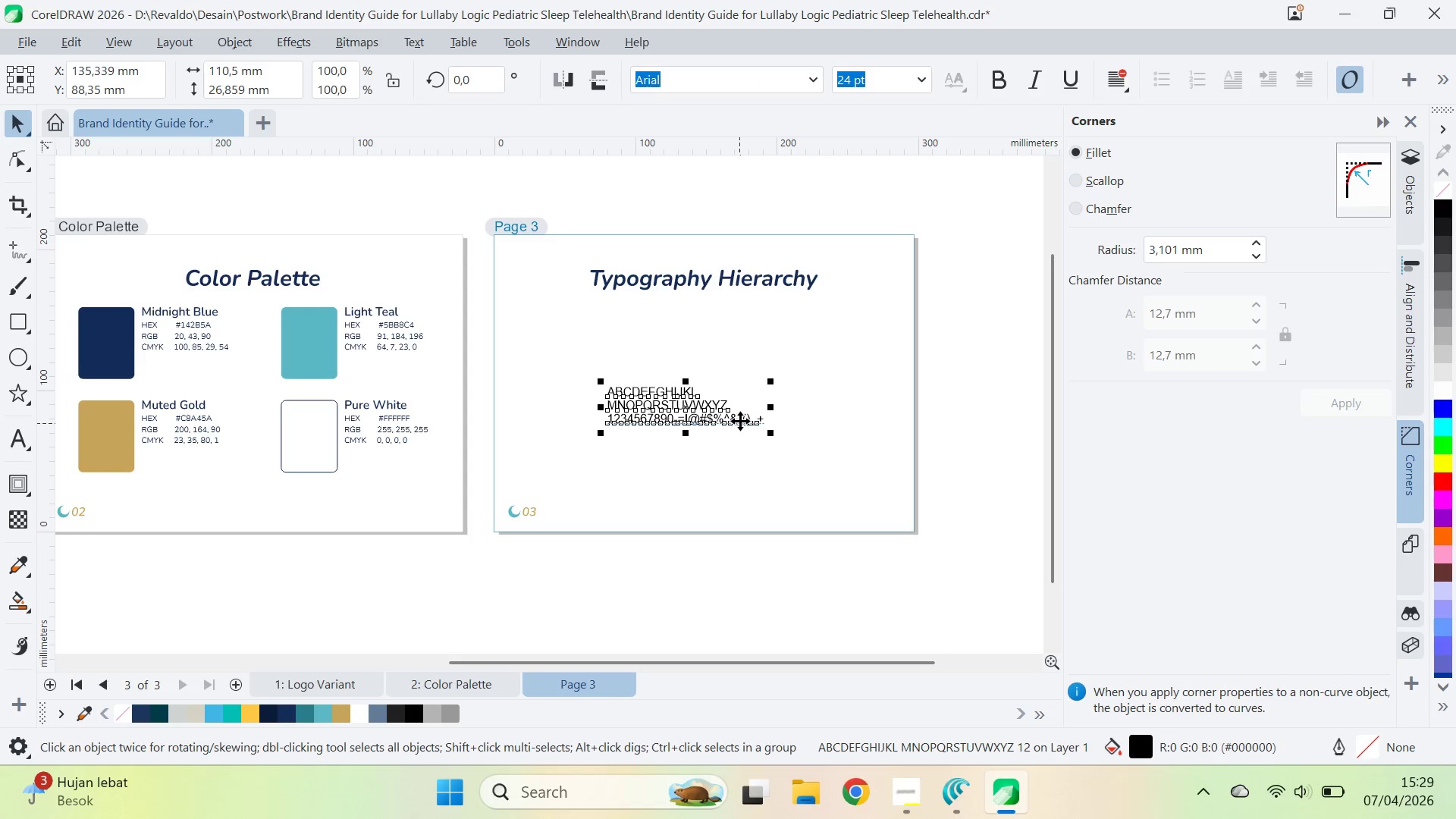 
left_click([741, 421])
 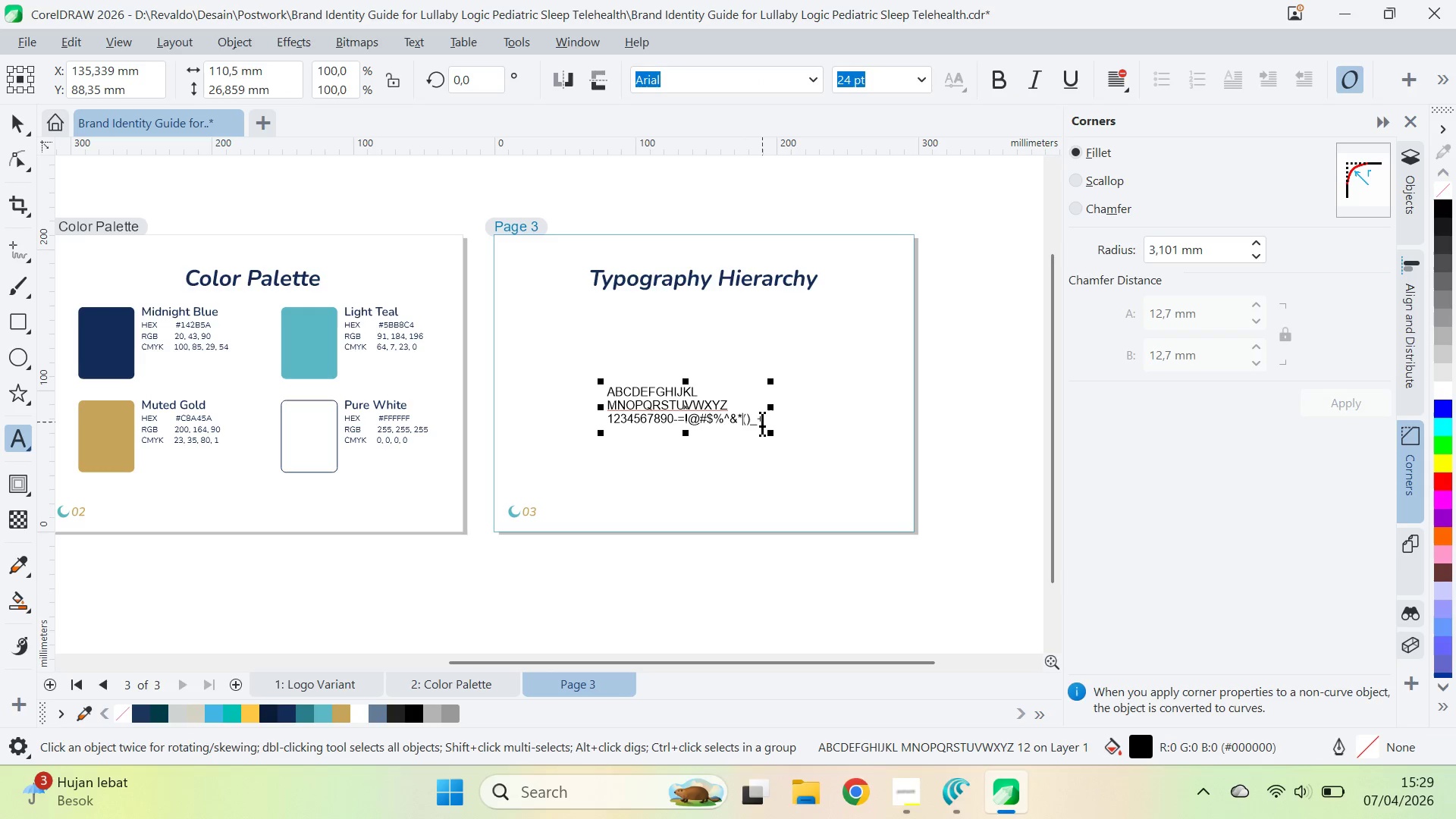 
left_click_drag(start_coordinate=[762, 422], to_coordinate=[740, 401])
 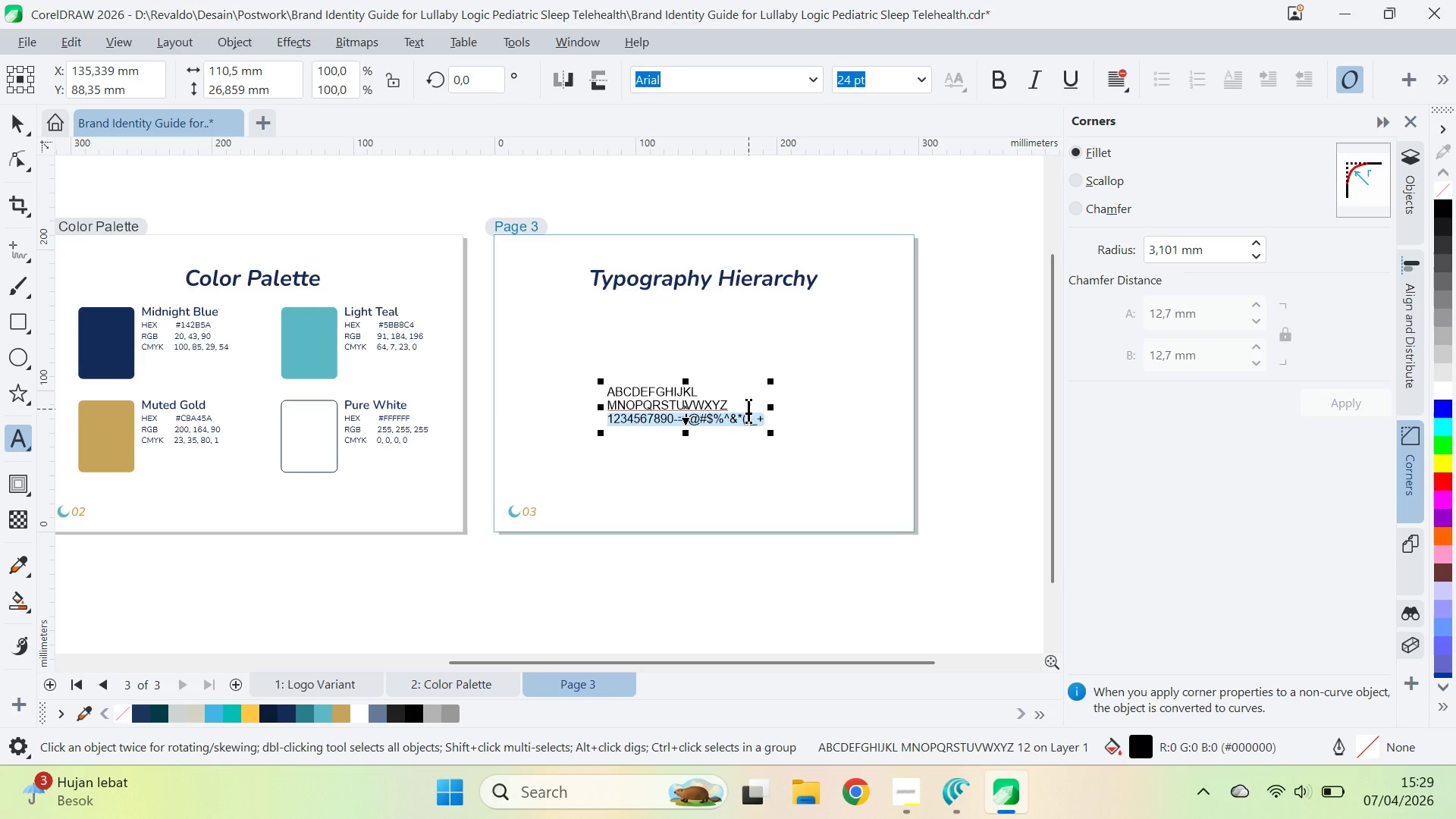 
key(Backspace)
 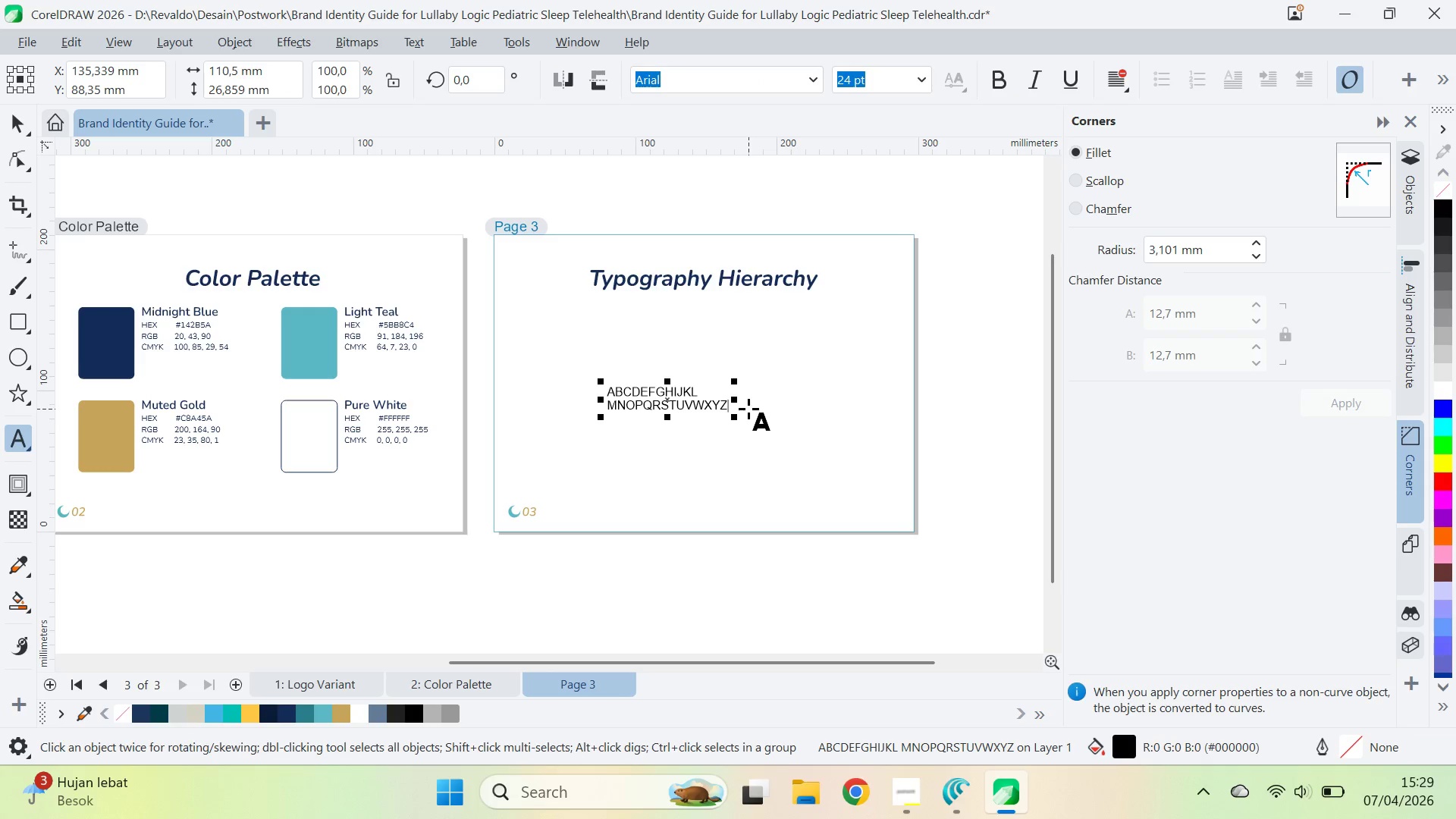 
key(Alt+AltLeft)
 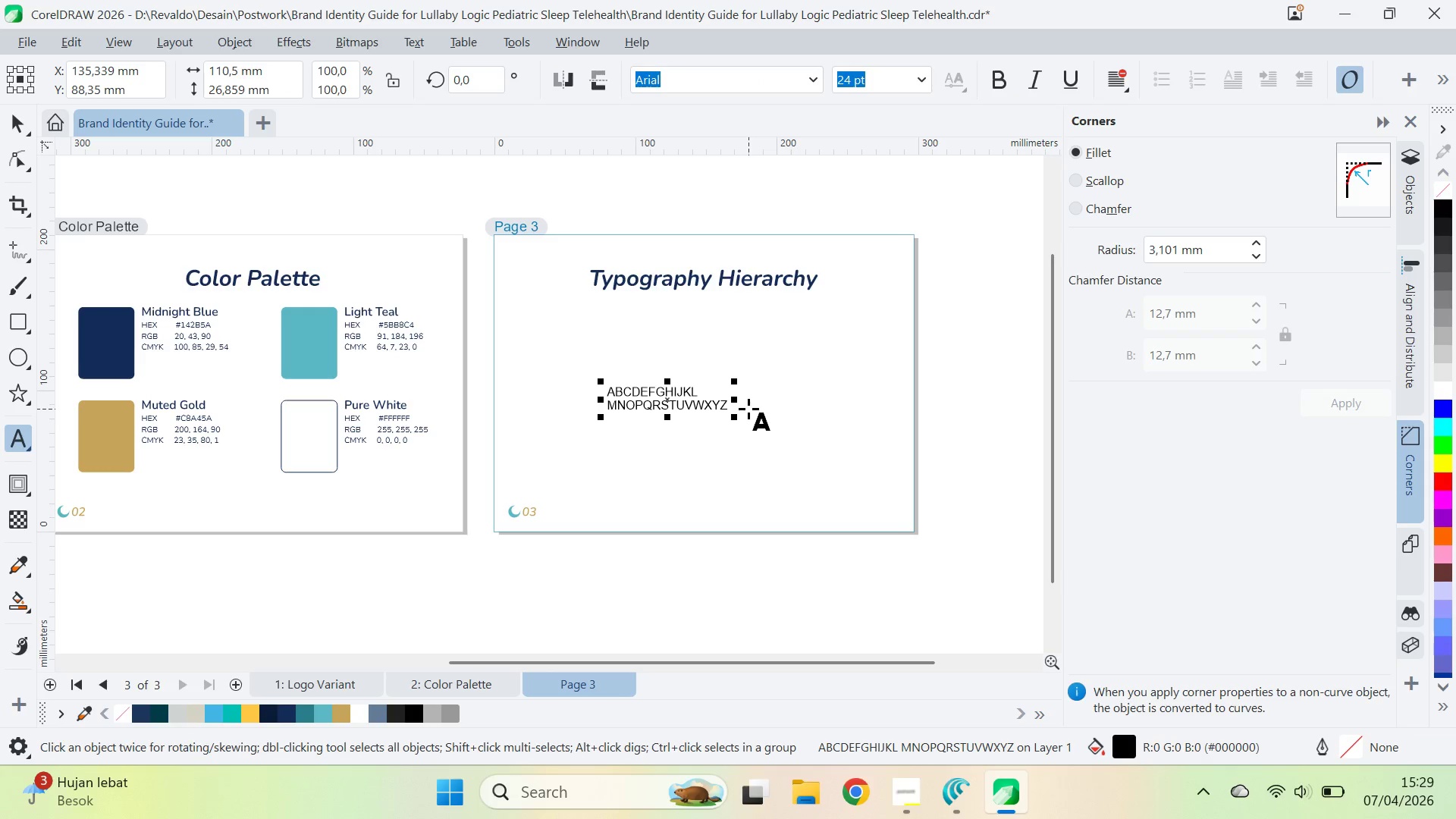 
key(Alt+AltLeft)
 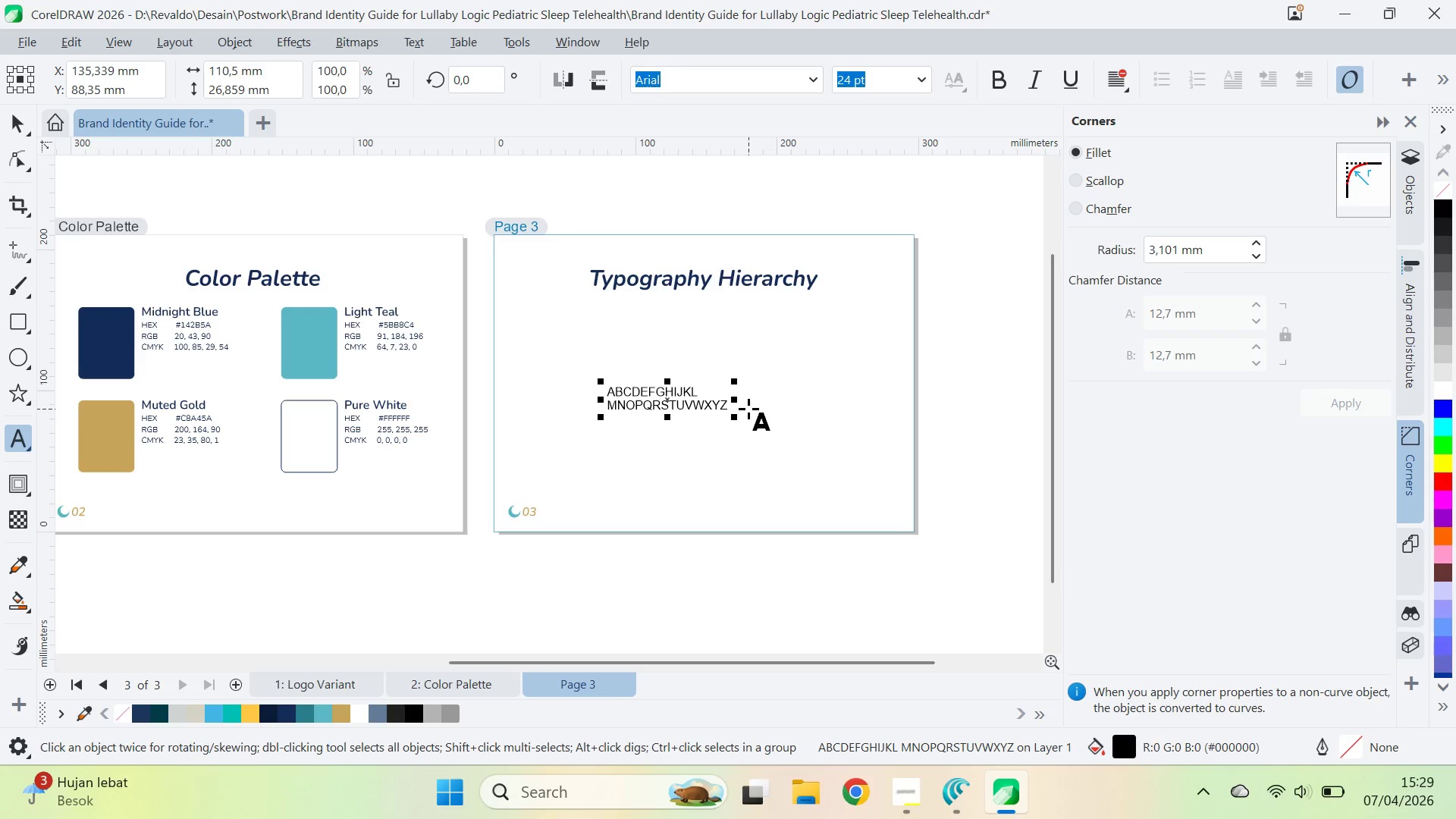 
key(Alt+Tab)
 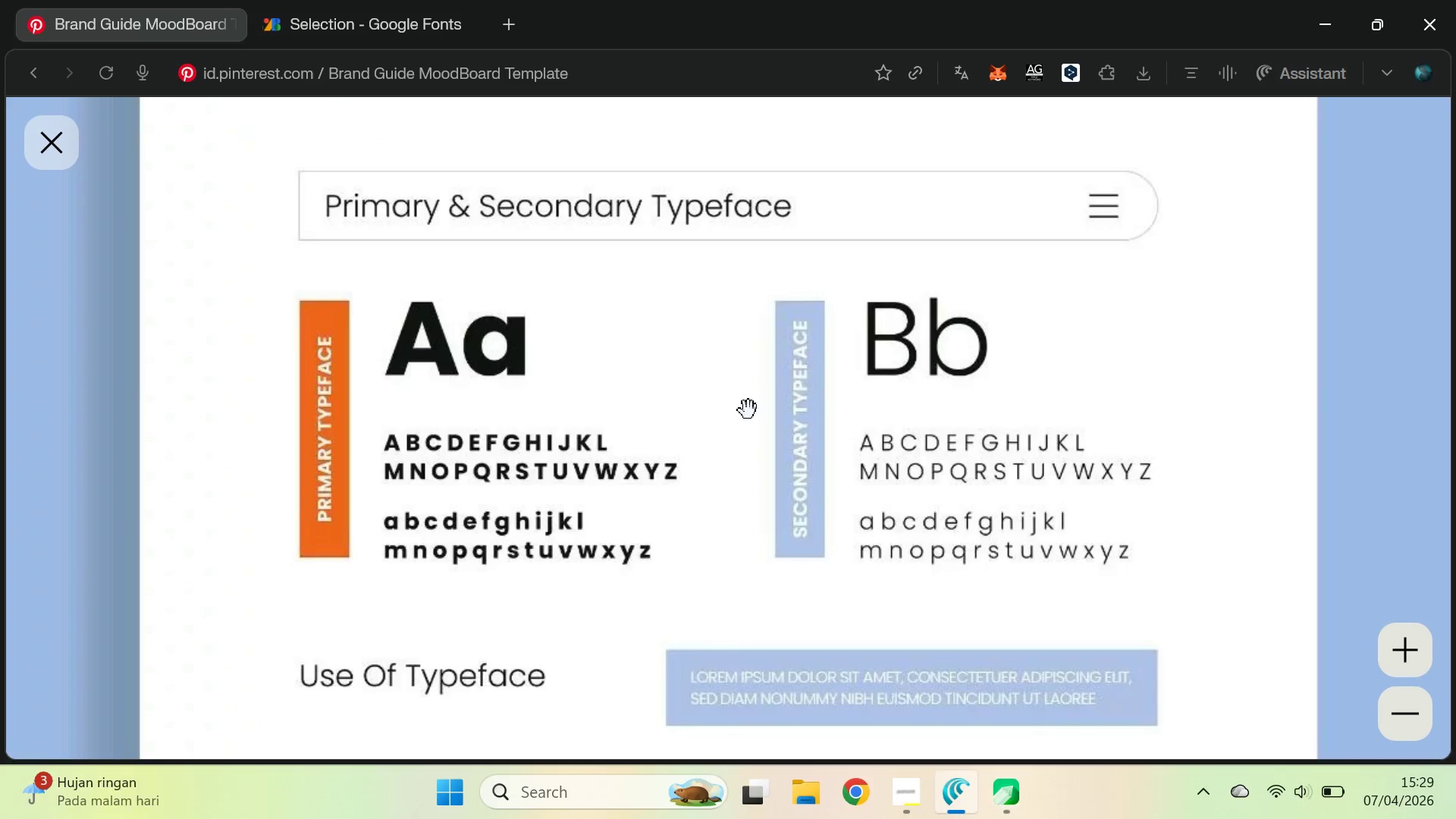 
key(Alt+AltLeft)
 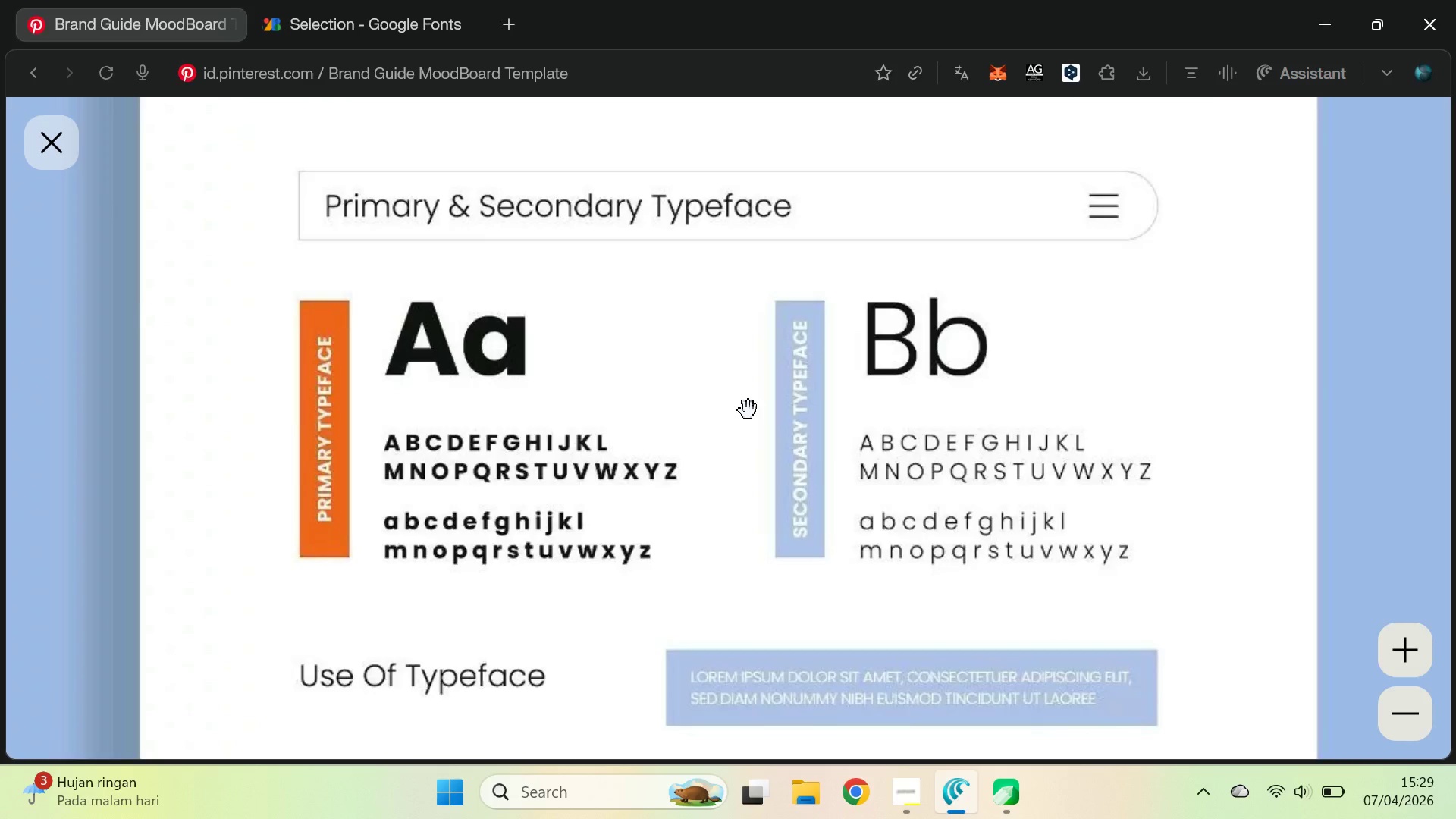 
key(Alt+Tab)
 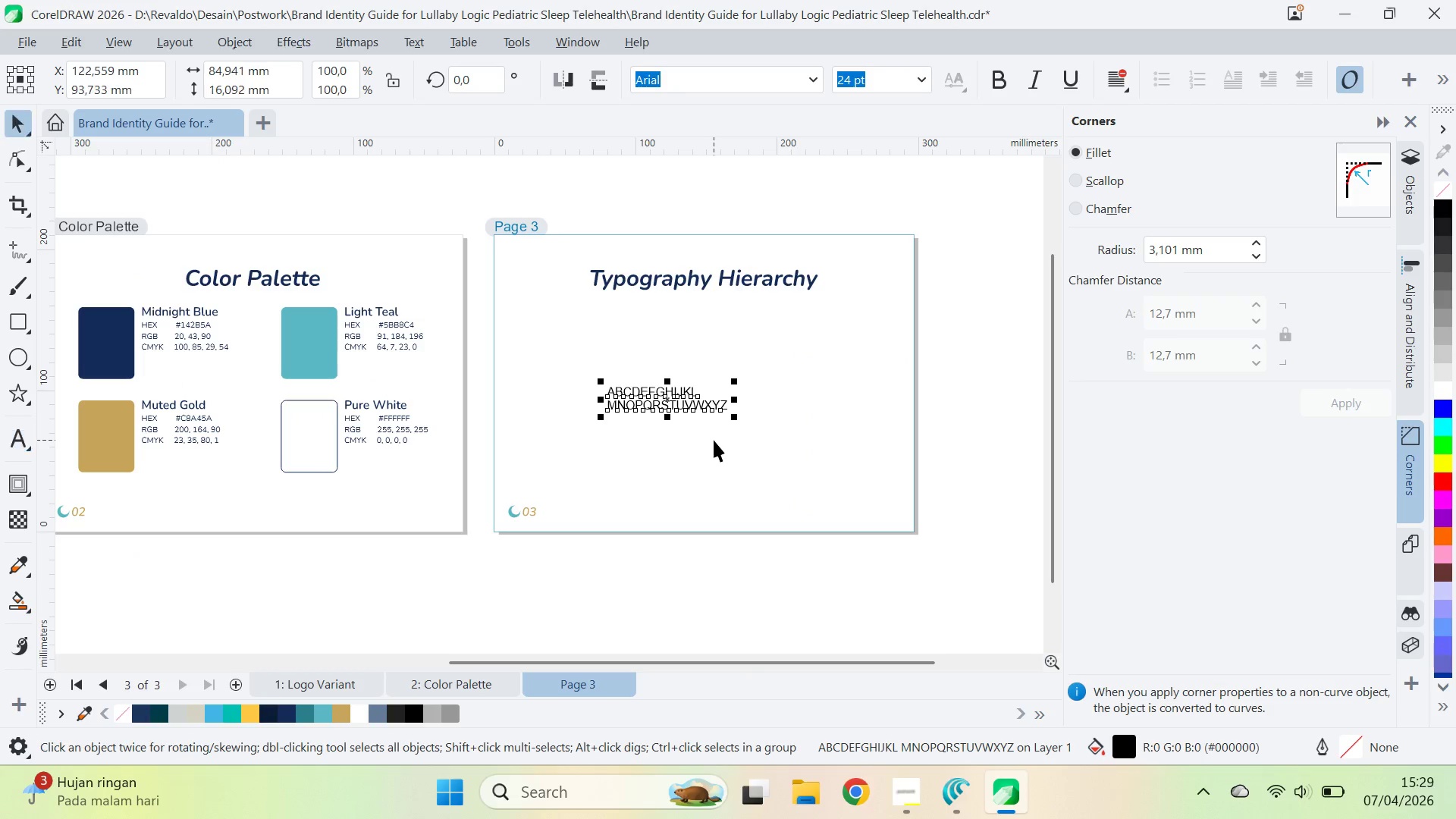 
left_click_drag(start_coordinate=[668, 398], to_coordinate=[664, 431])
 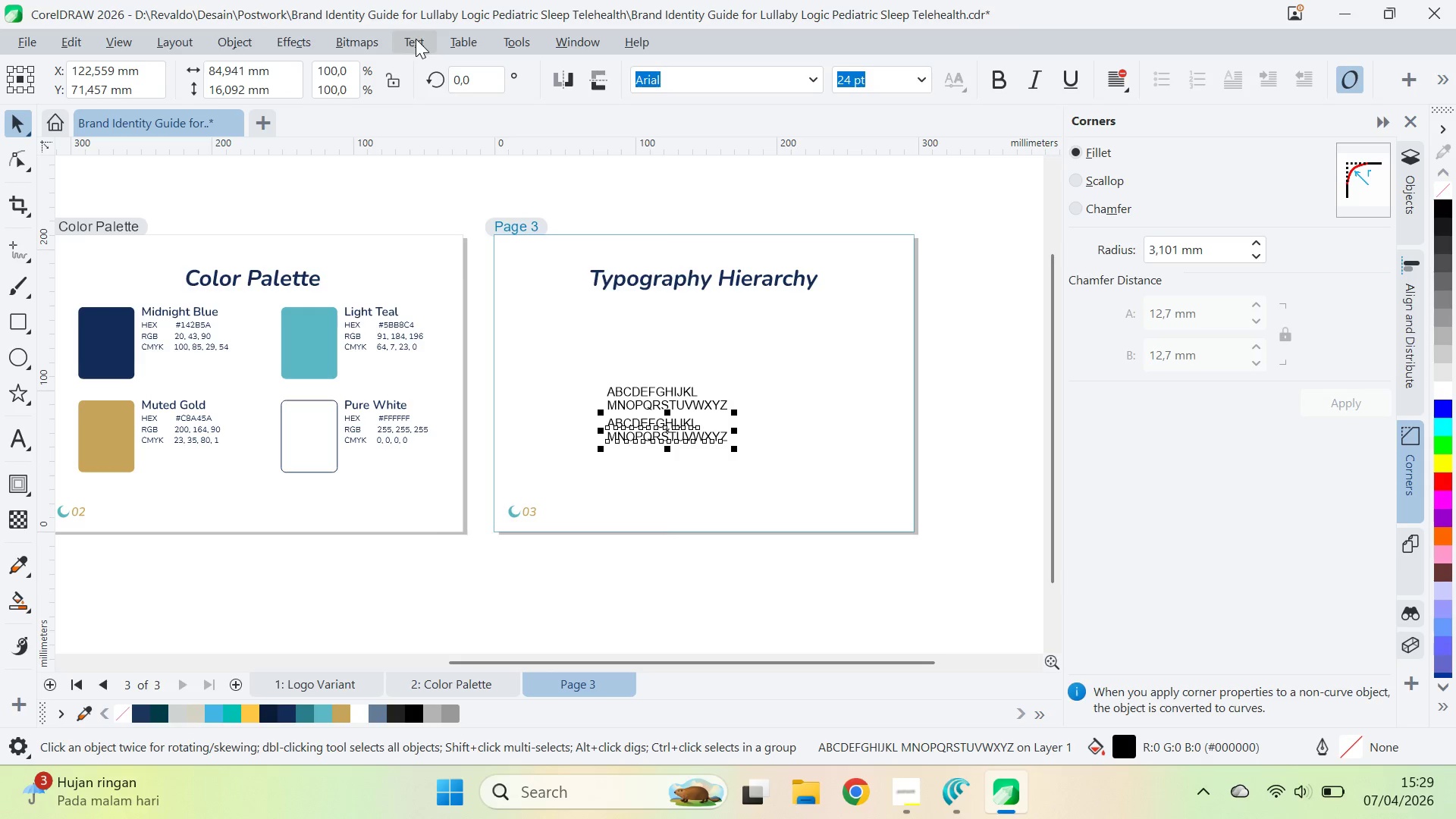 
hold_key(key=ShiftLeft, duration=1.06)
 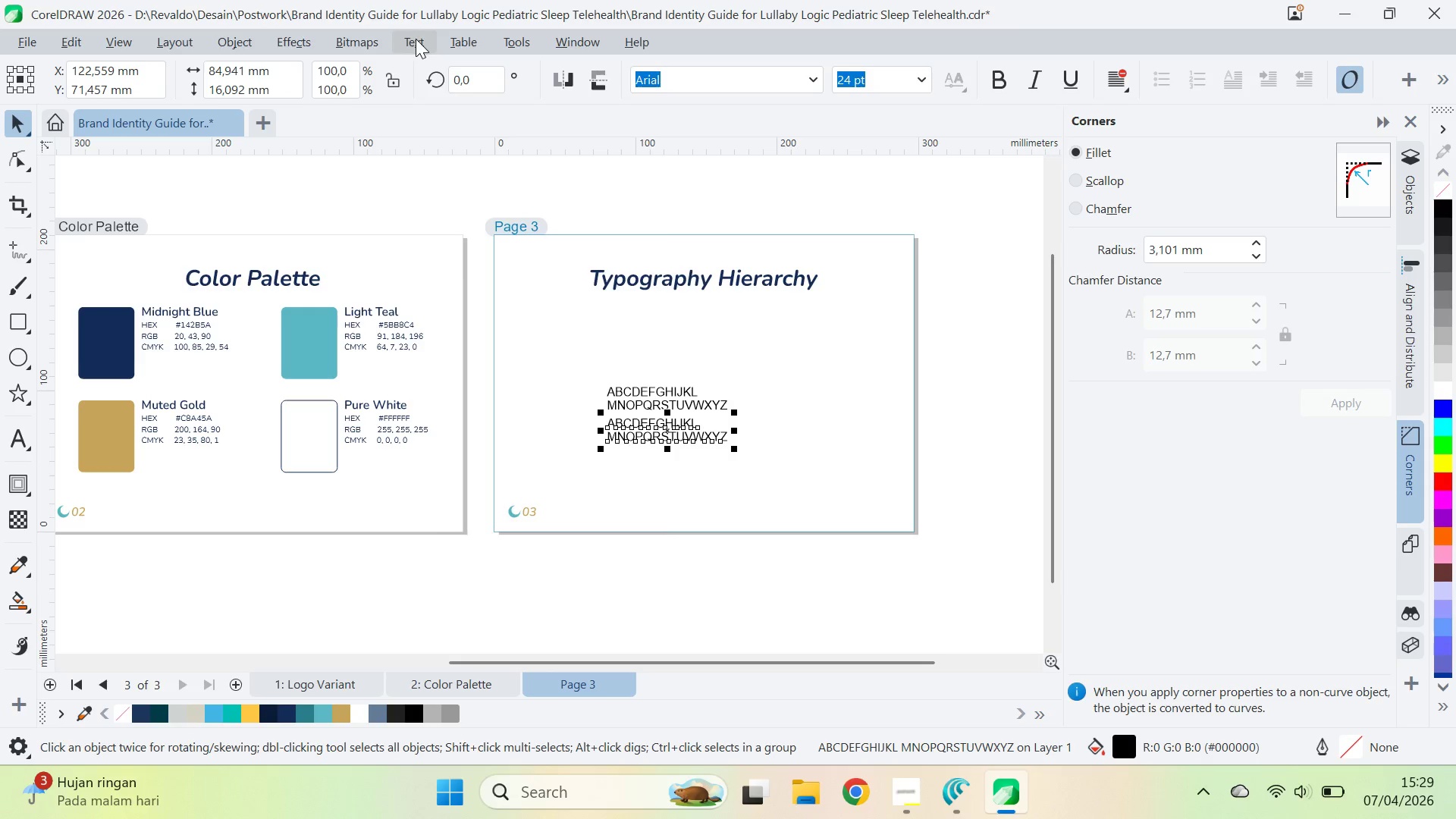 
left_click([416, 39])
 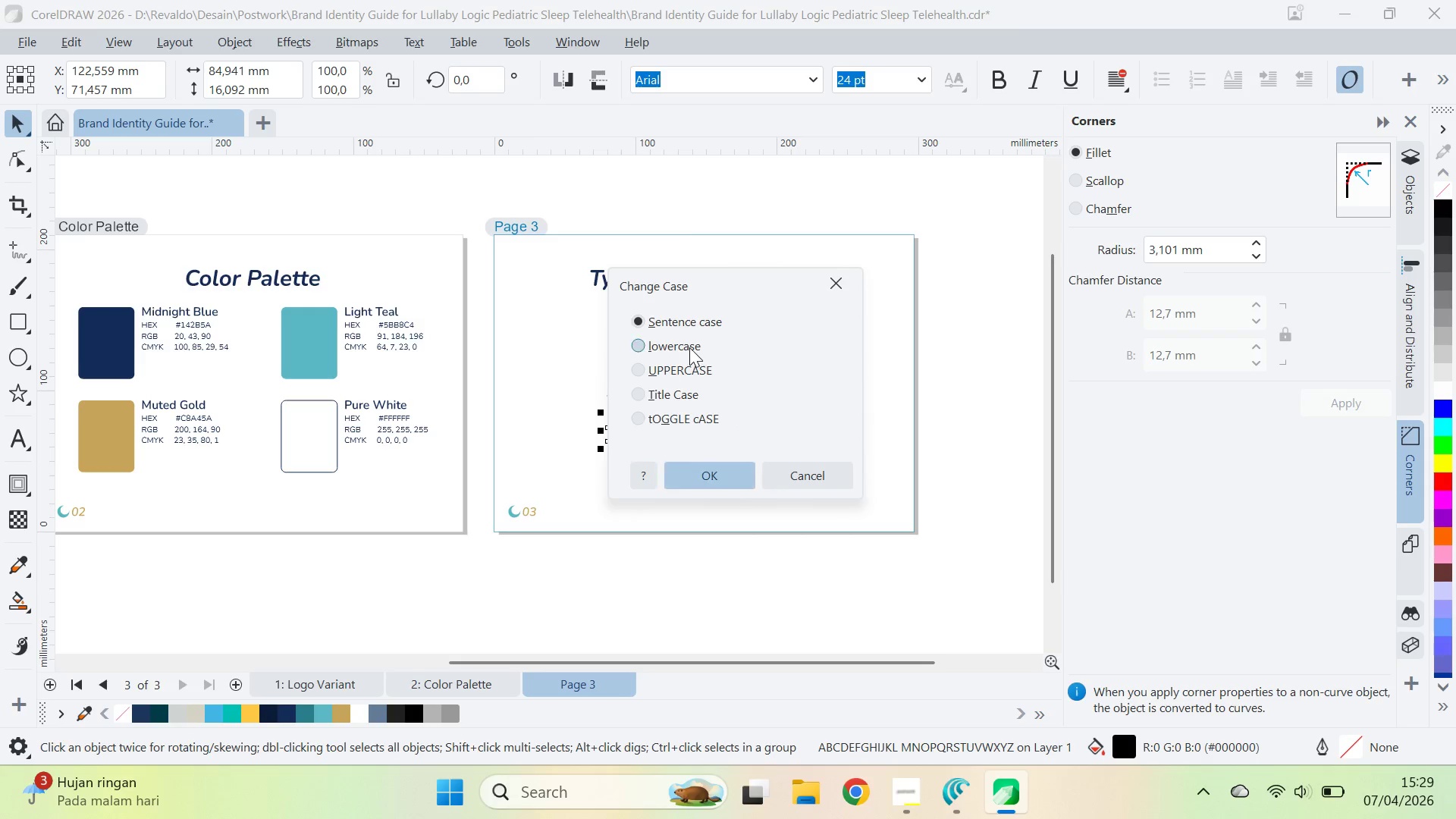 
left_click([793, 475])
 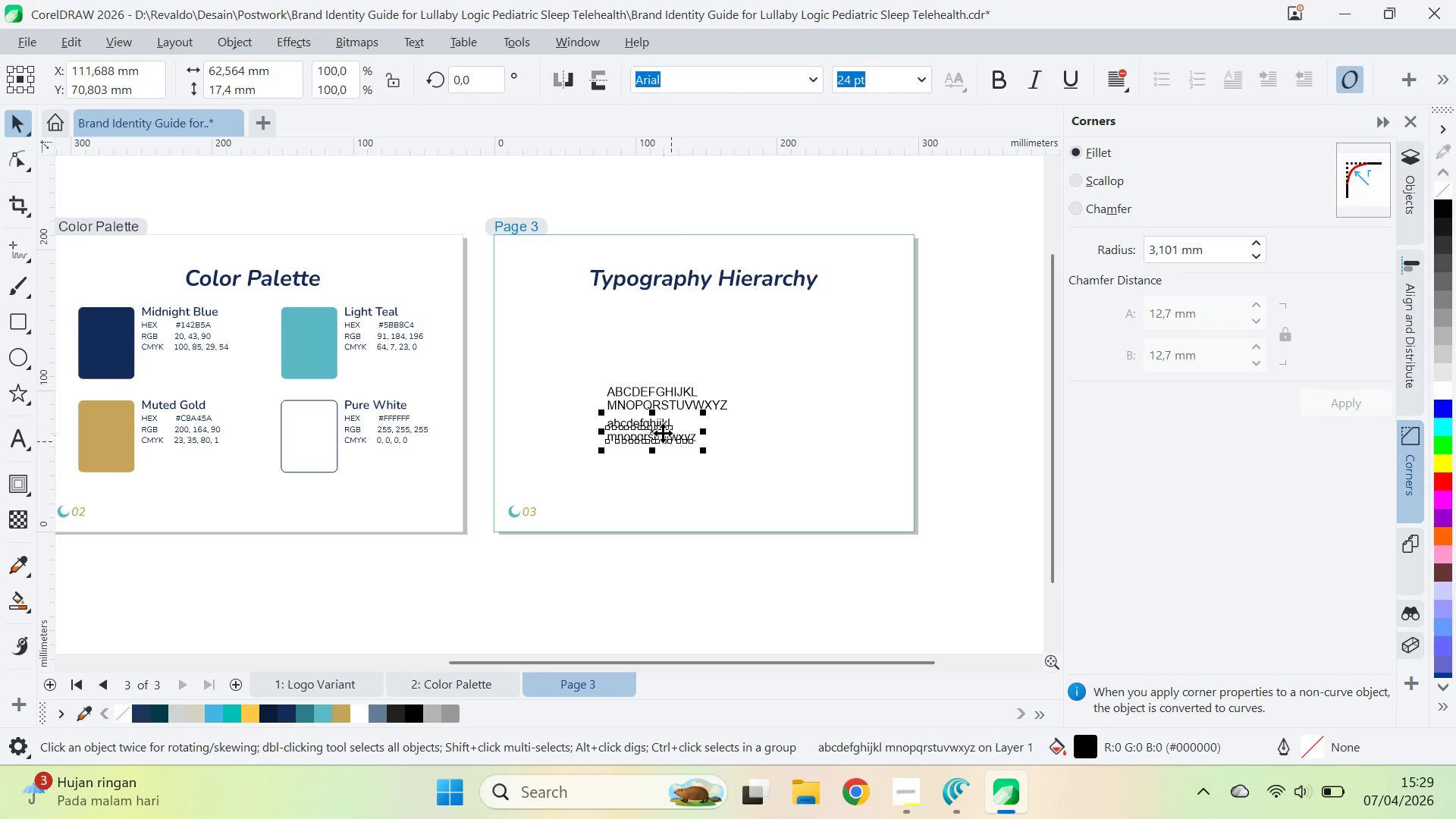 
scroll: coordinate [664, 419], scroll_direction: up, amount: 3.0
 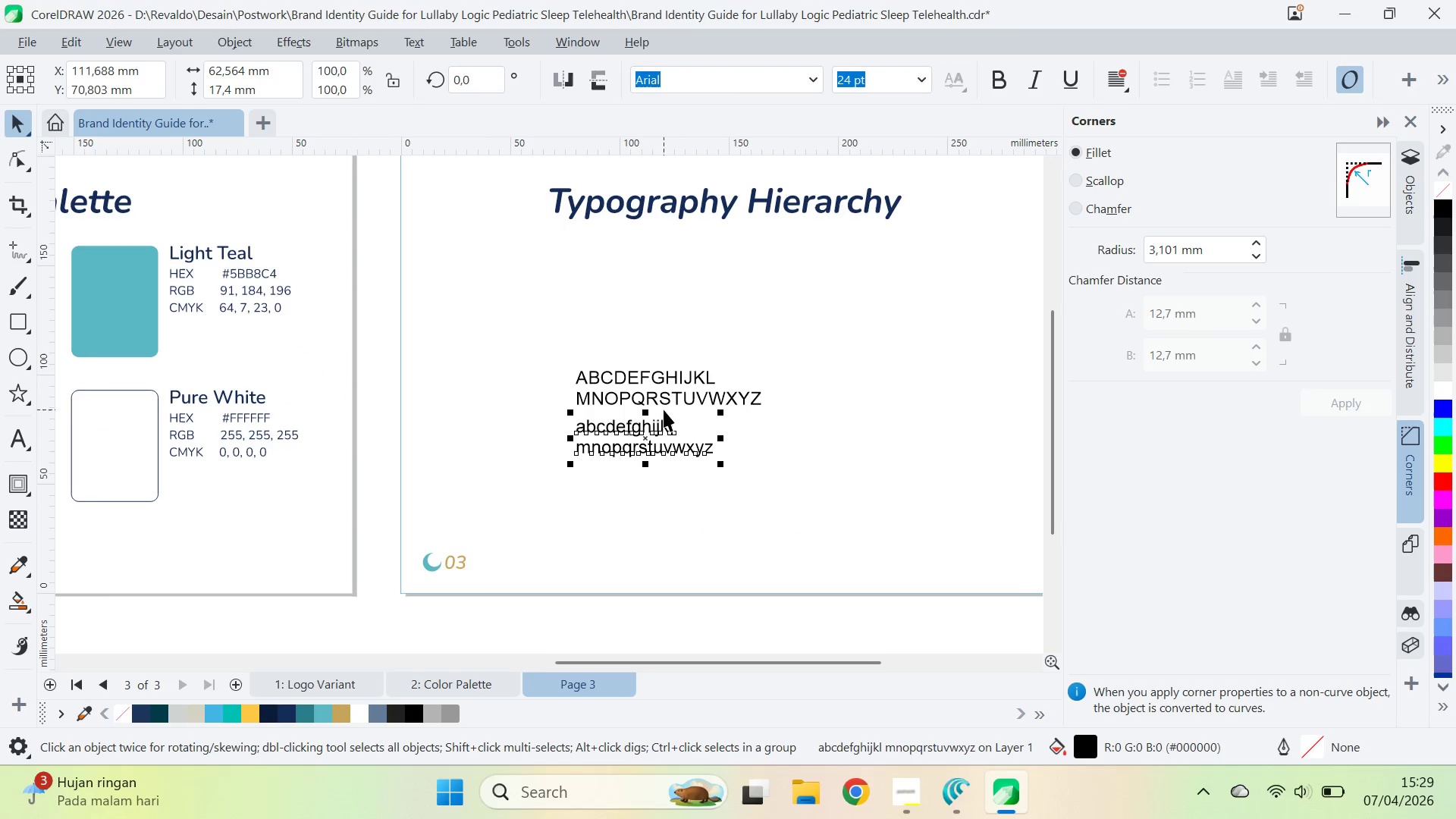 
hold_key(key=ShiftLeft, duration=0.33)
left_click([668, 402])
 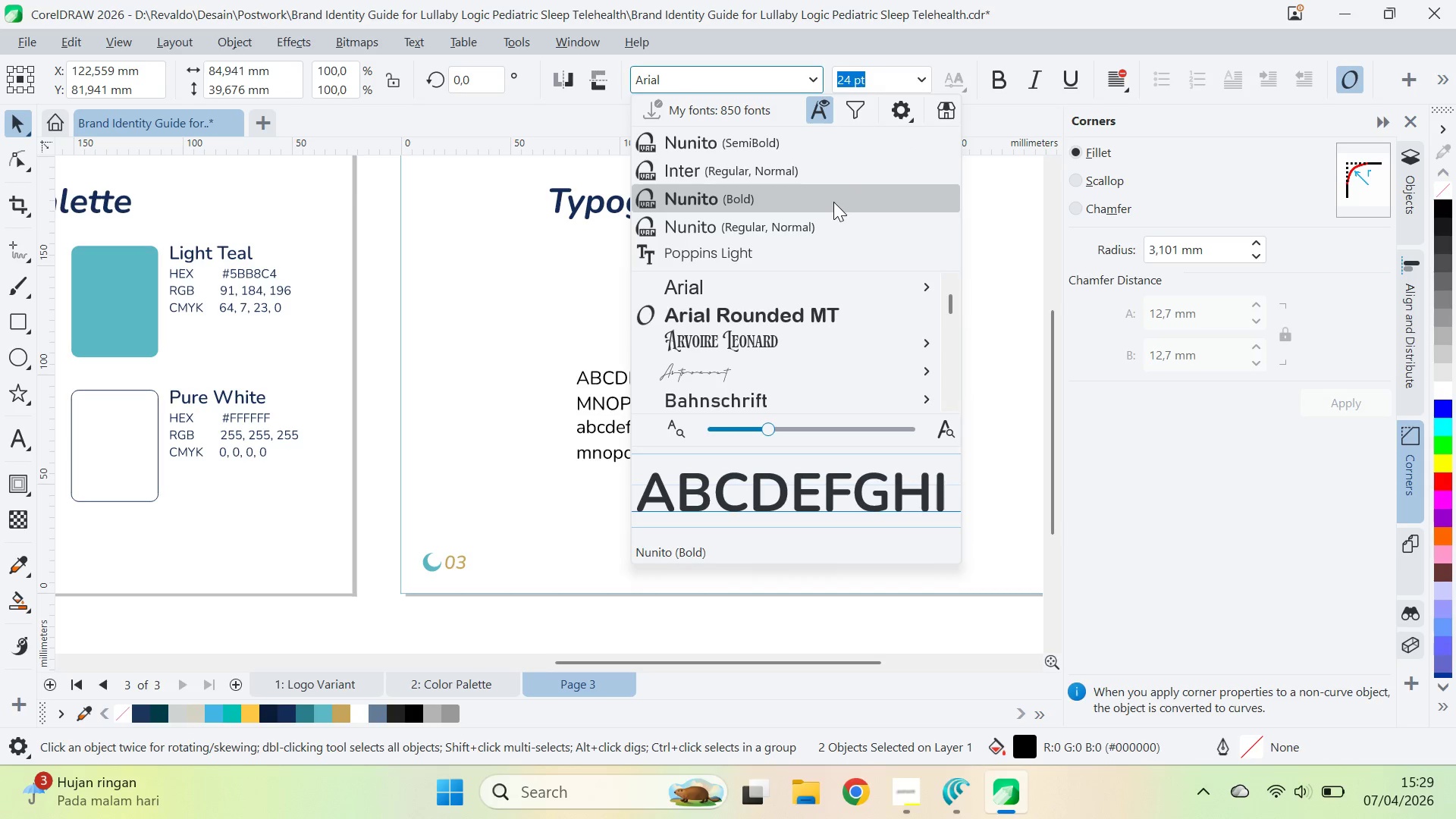 
left_click([840, 141])
 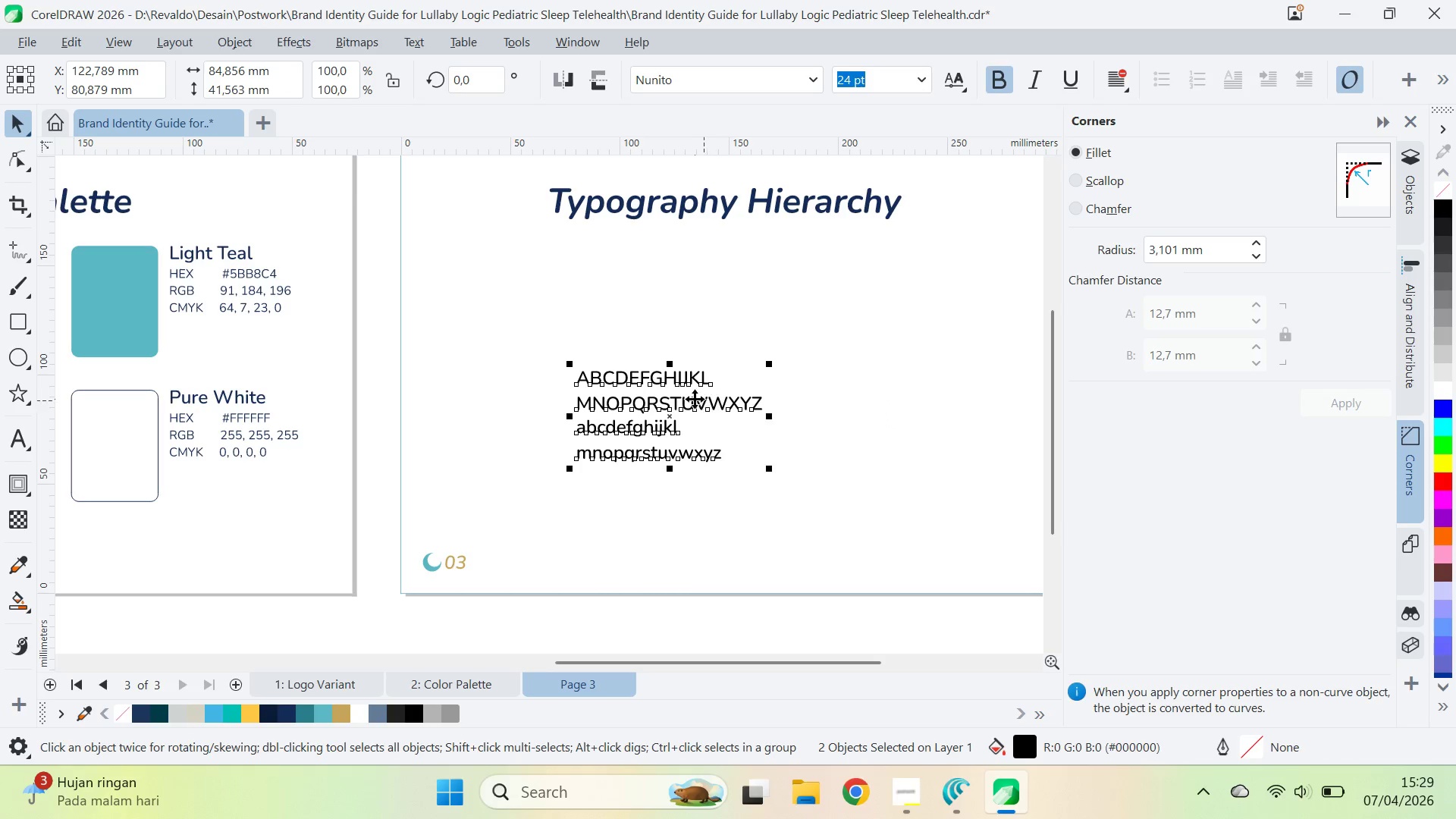 
left_click_drag(start_coordinate=[692, 400], to_coordinate=[608, 374])
 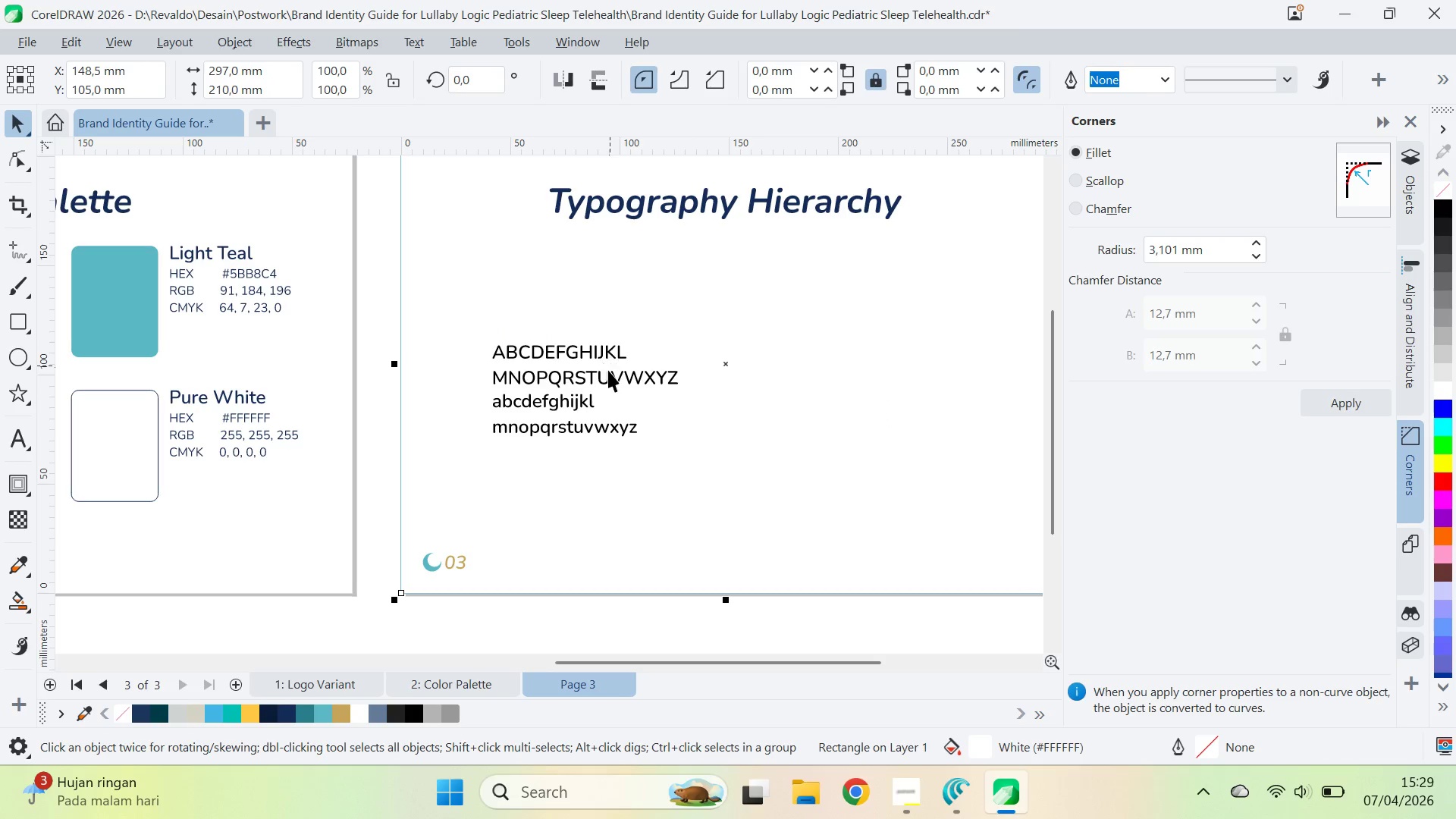 
hold_key(key=ShiftLeft, duration=0.66)
 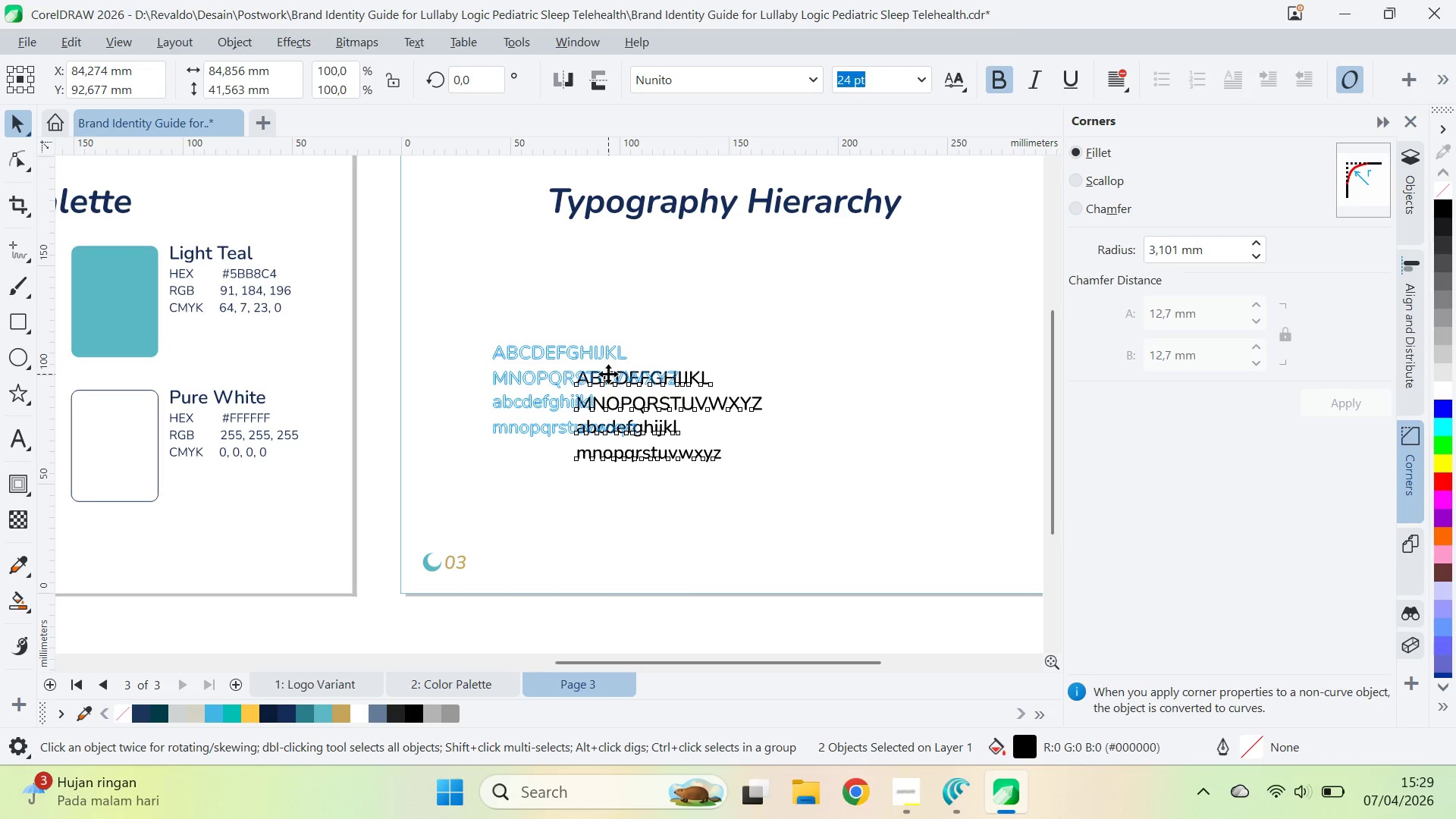 
left_click([708, 342])
 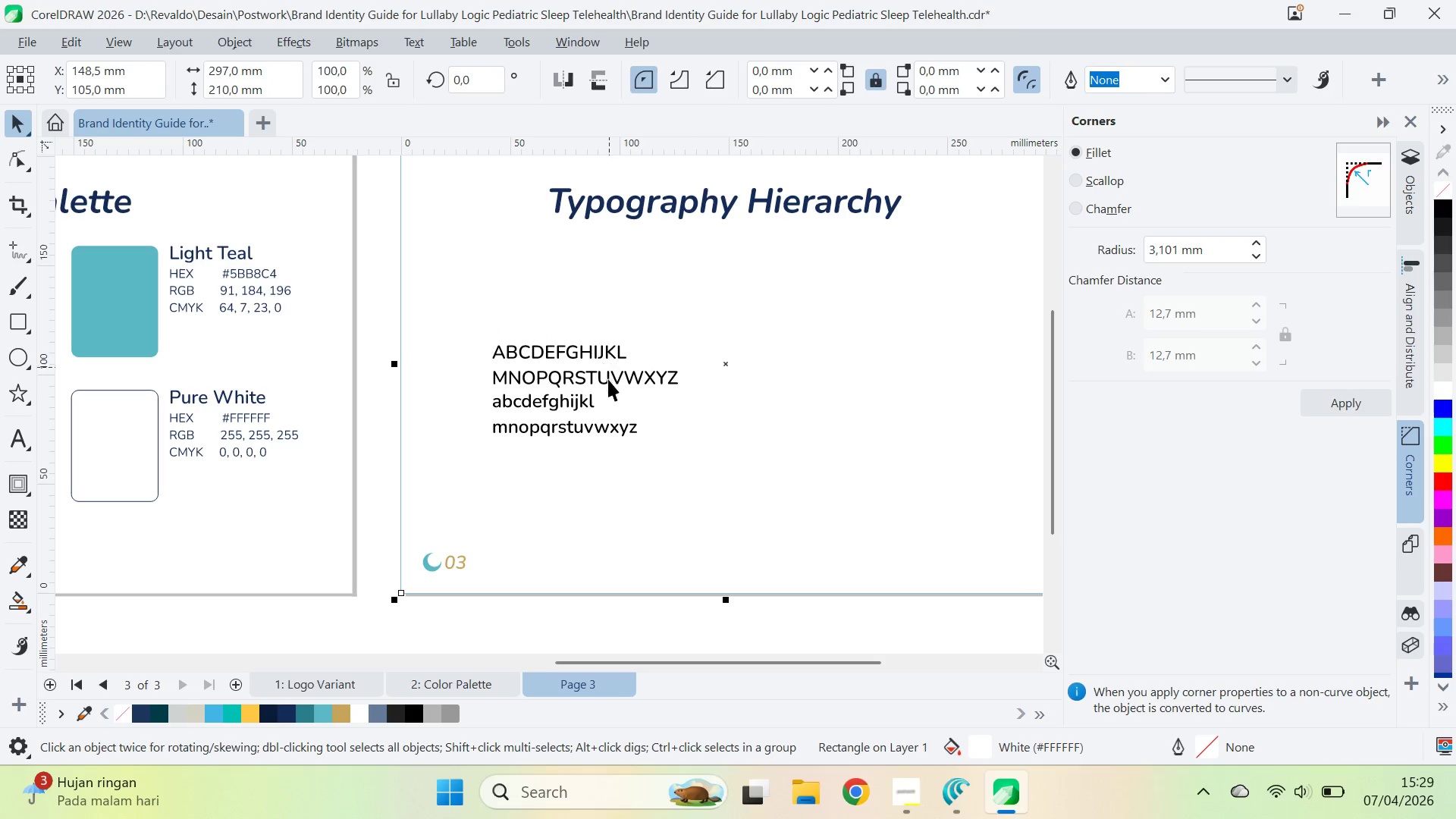 
left_click_drag(start_coordinate=[609, 386], to_coordinate=[611, 327])
 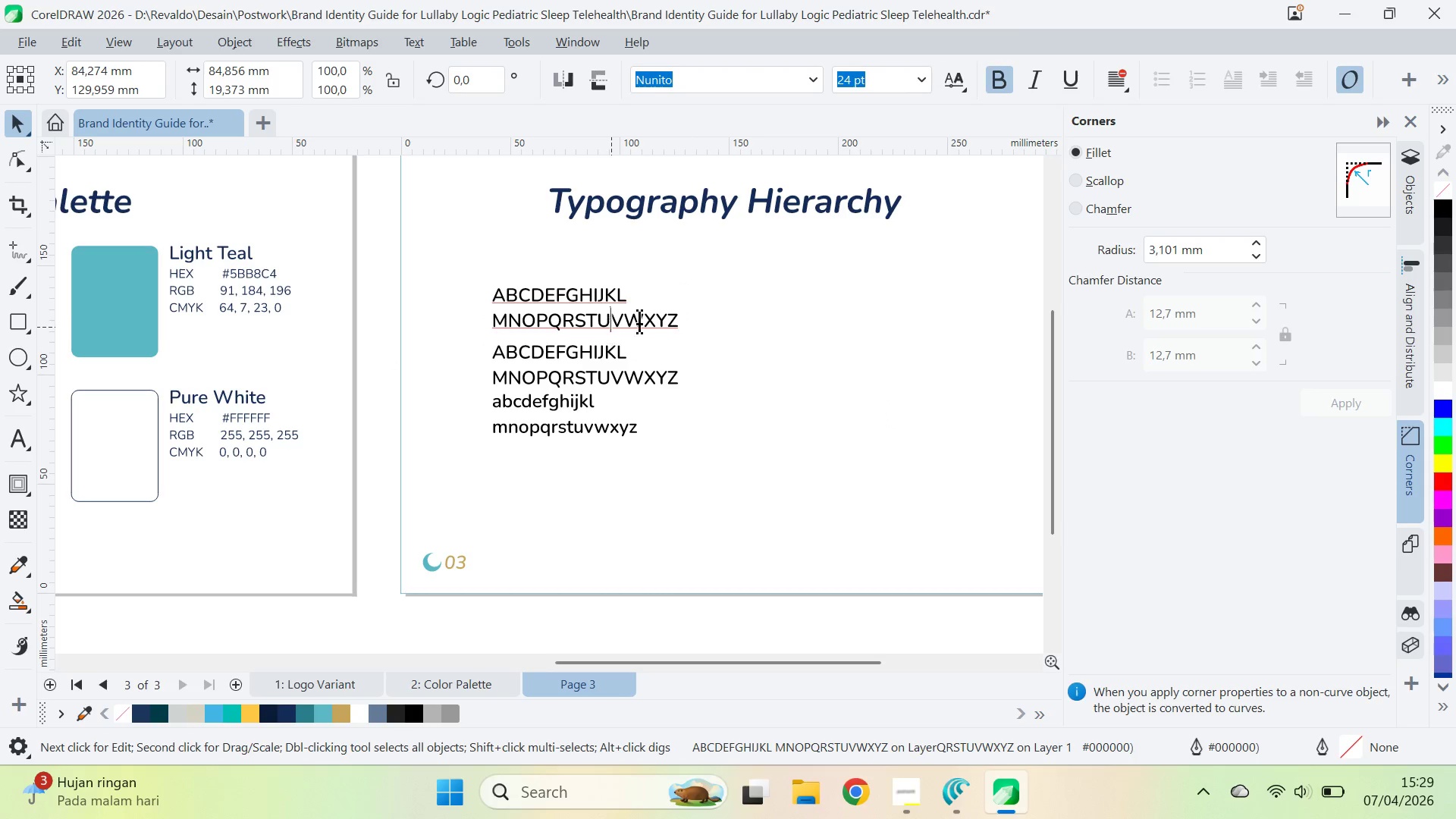 
hold_key(key=ShiftLeft, duration=0.83)
 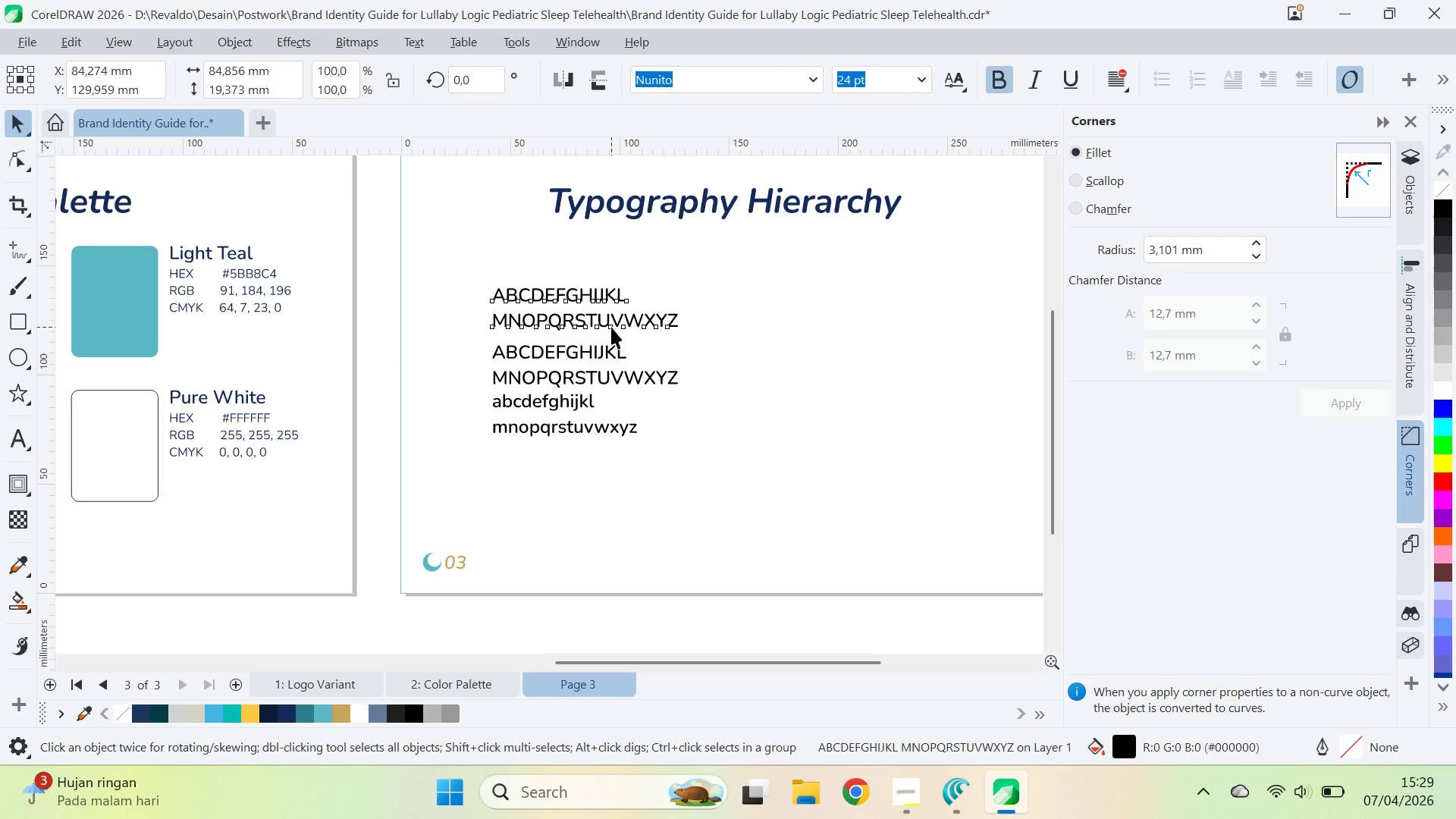 
double_click([611, 327])
 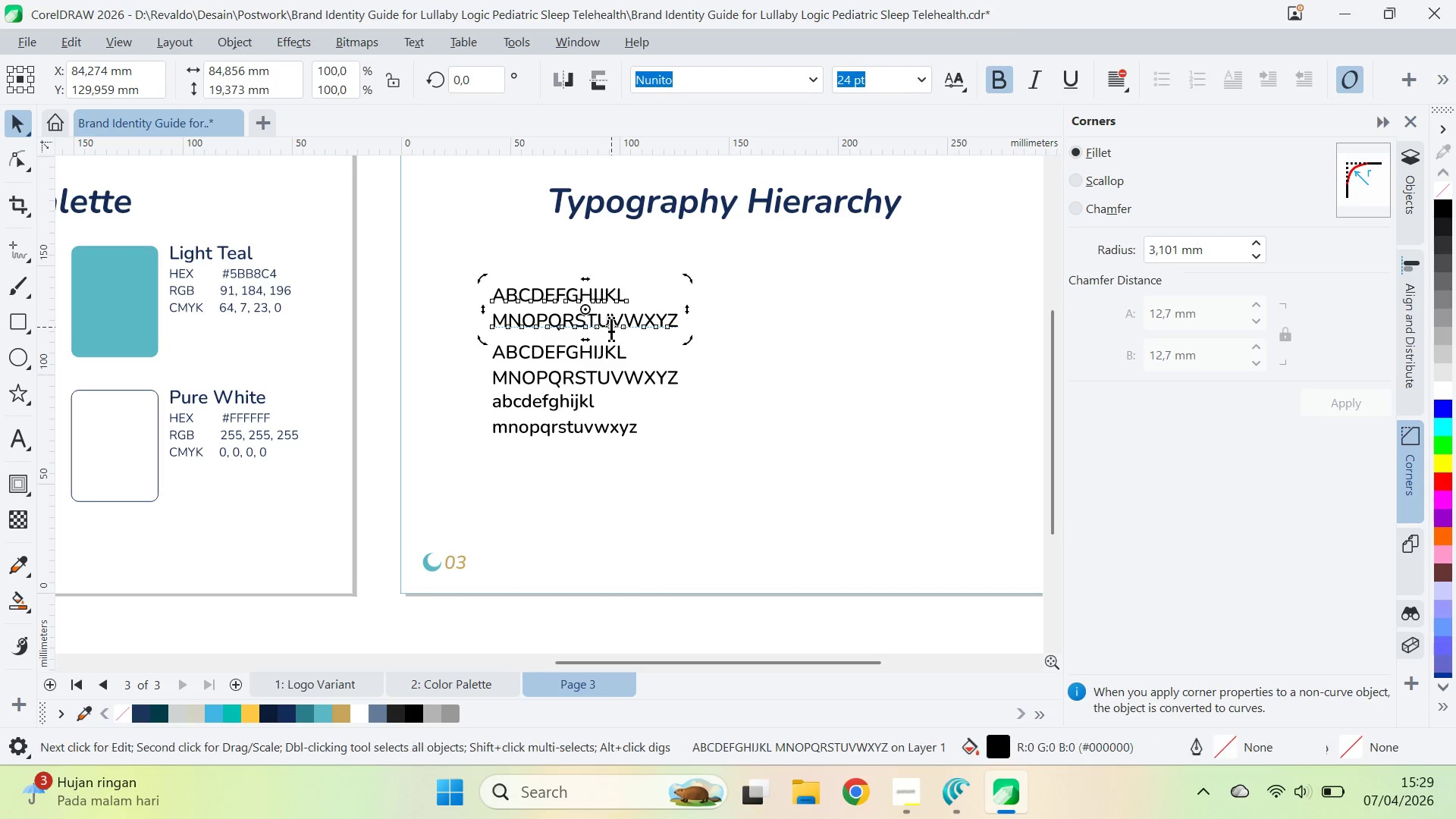 
key(Control+ControlLeft)
 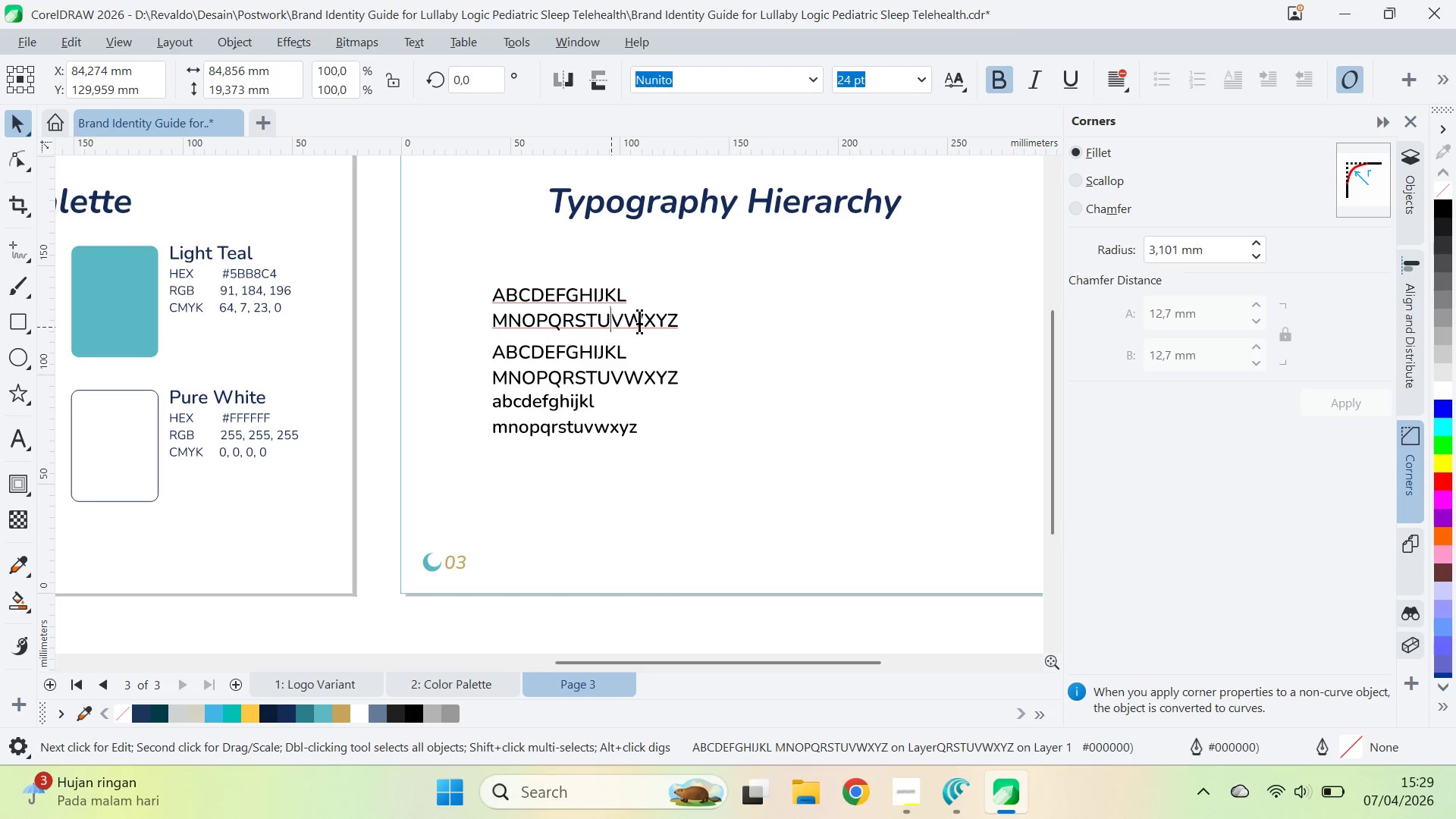 
key(Control+A)
 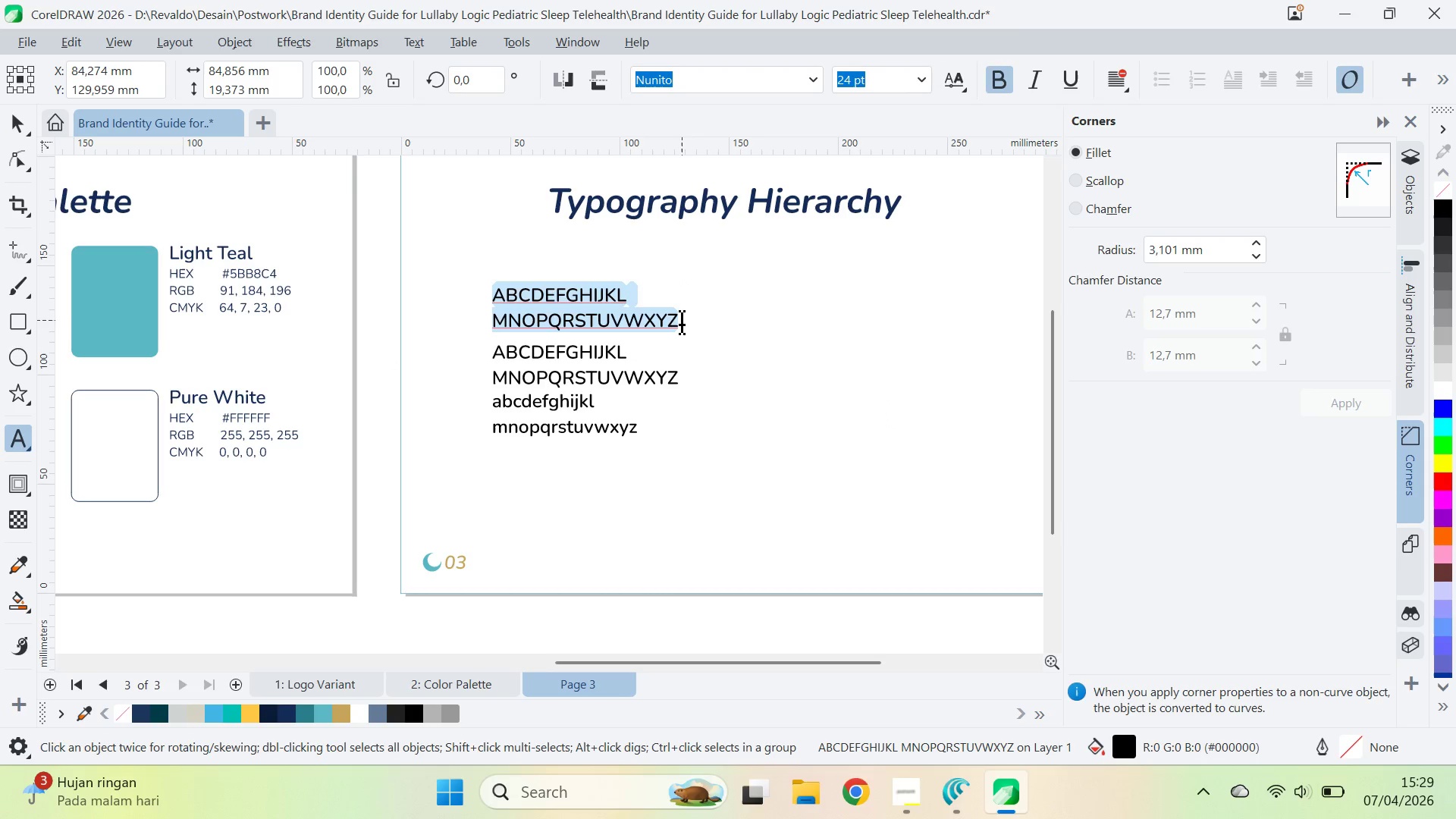 
key(Shift+A)
 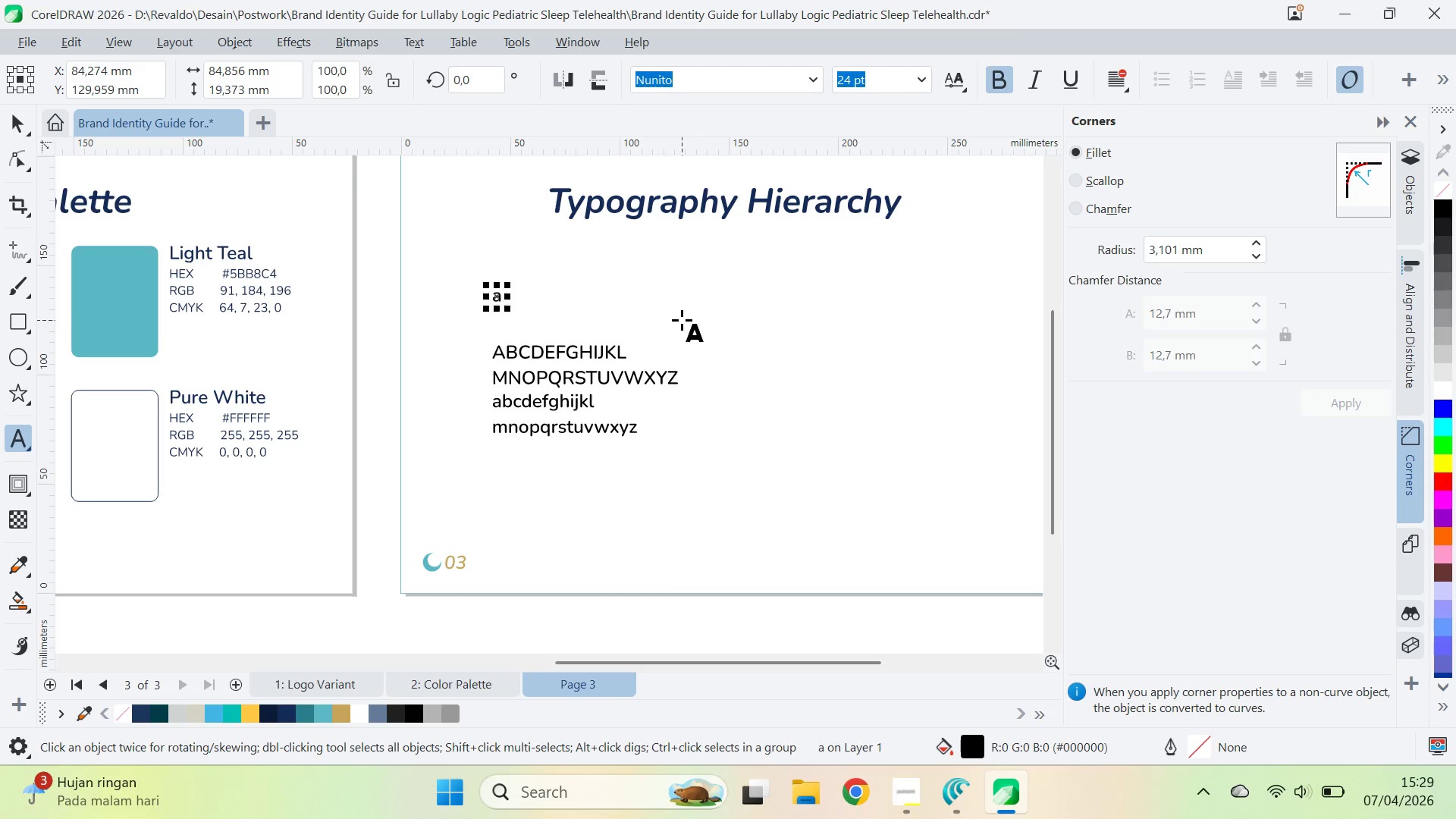 
key(Backspace)
 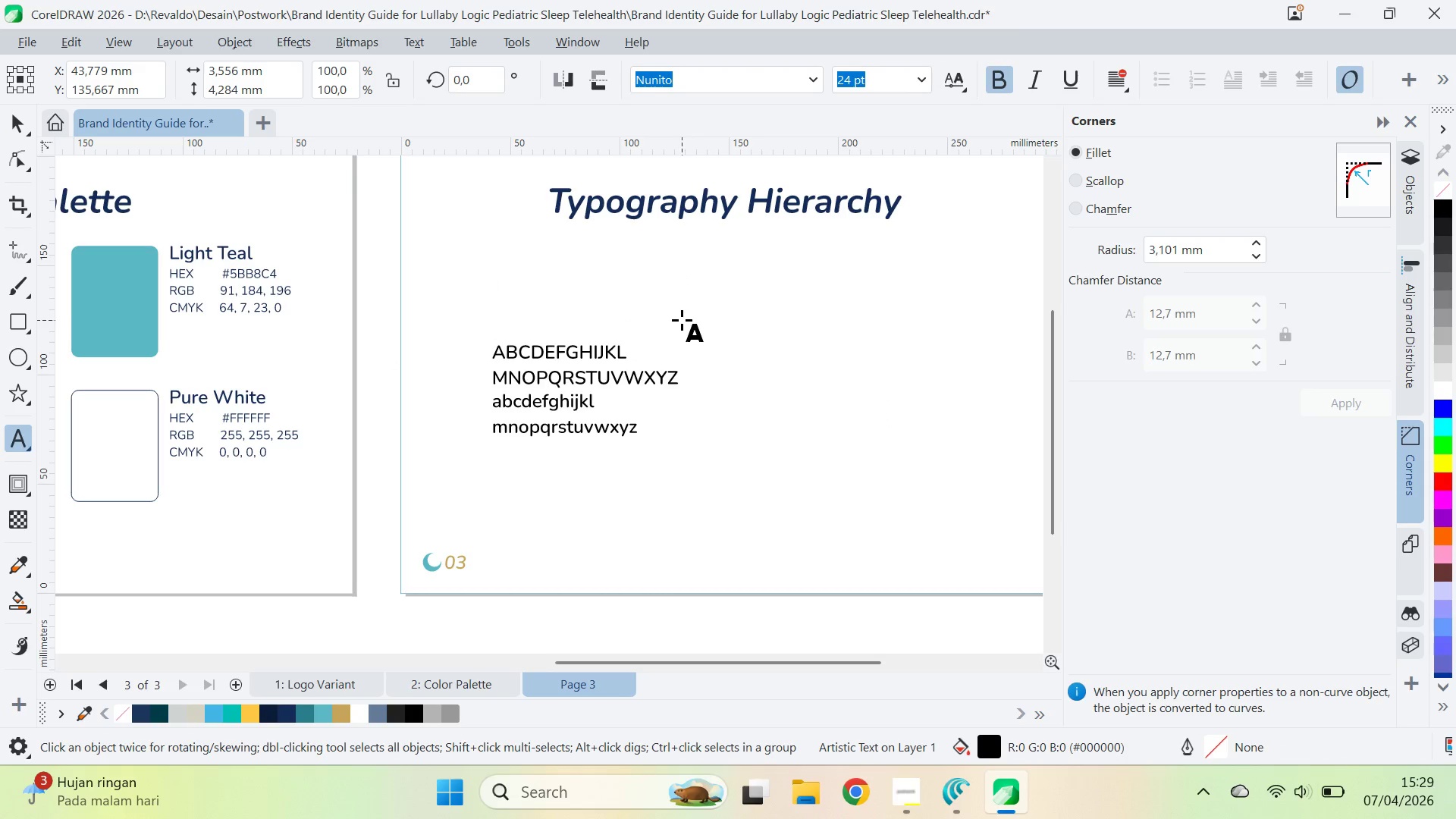 
key(A)
 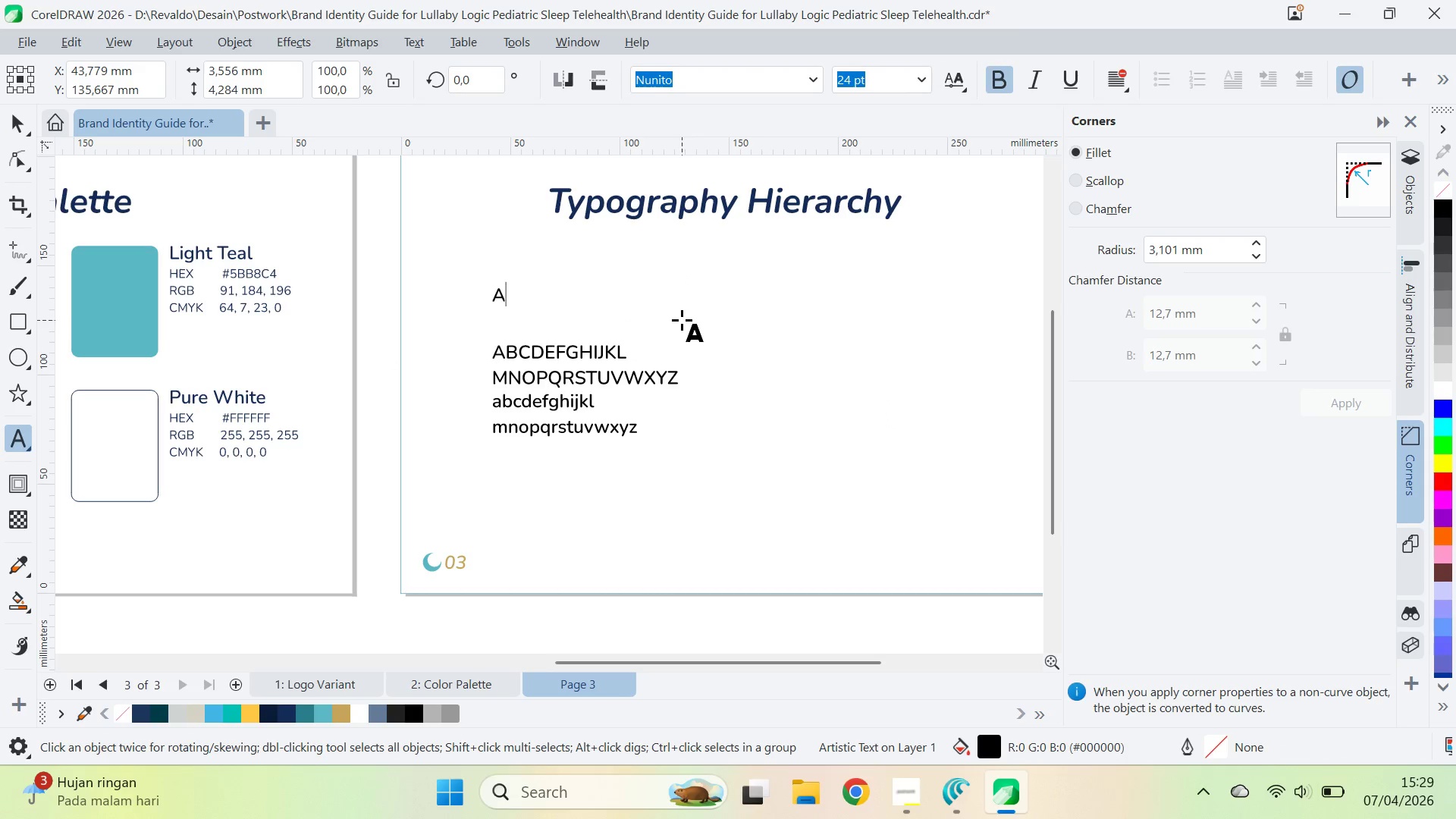 
key(Shift+CapsLock)
 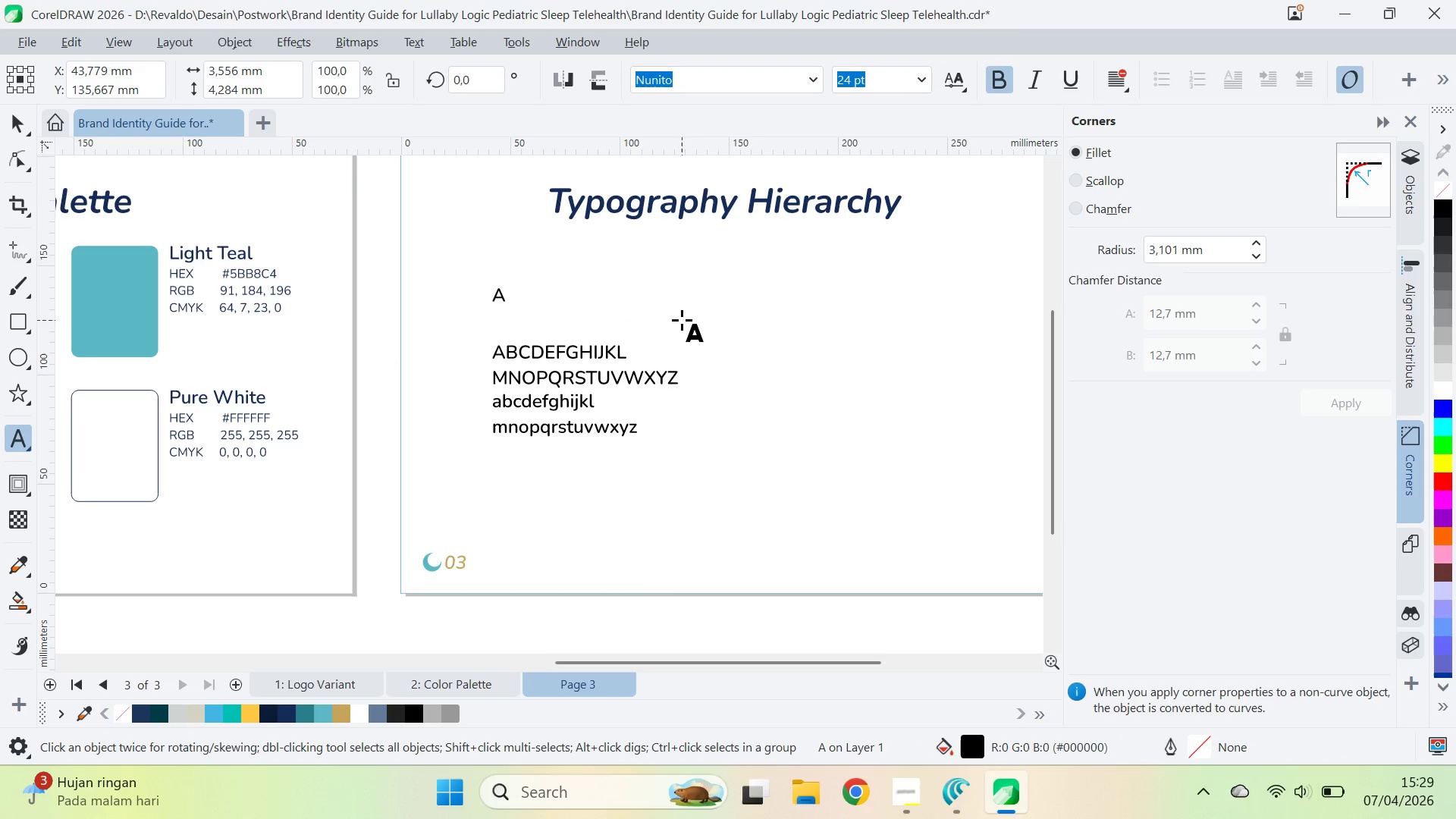 
key(A)
 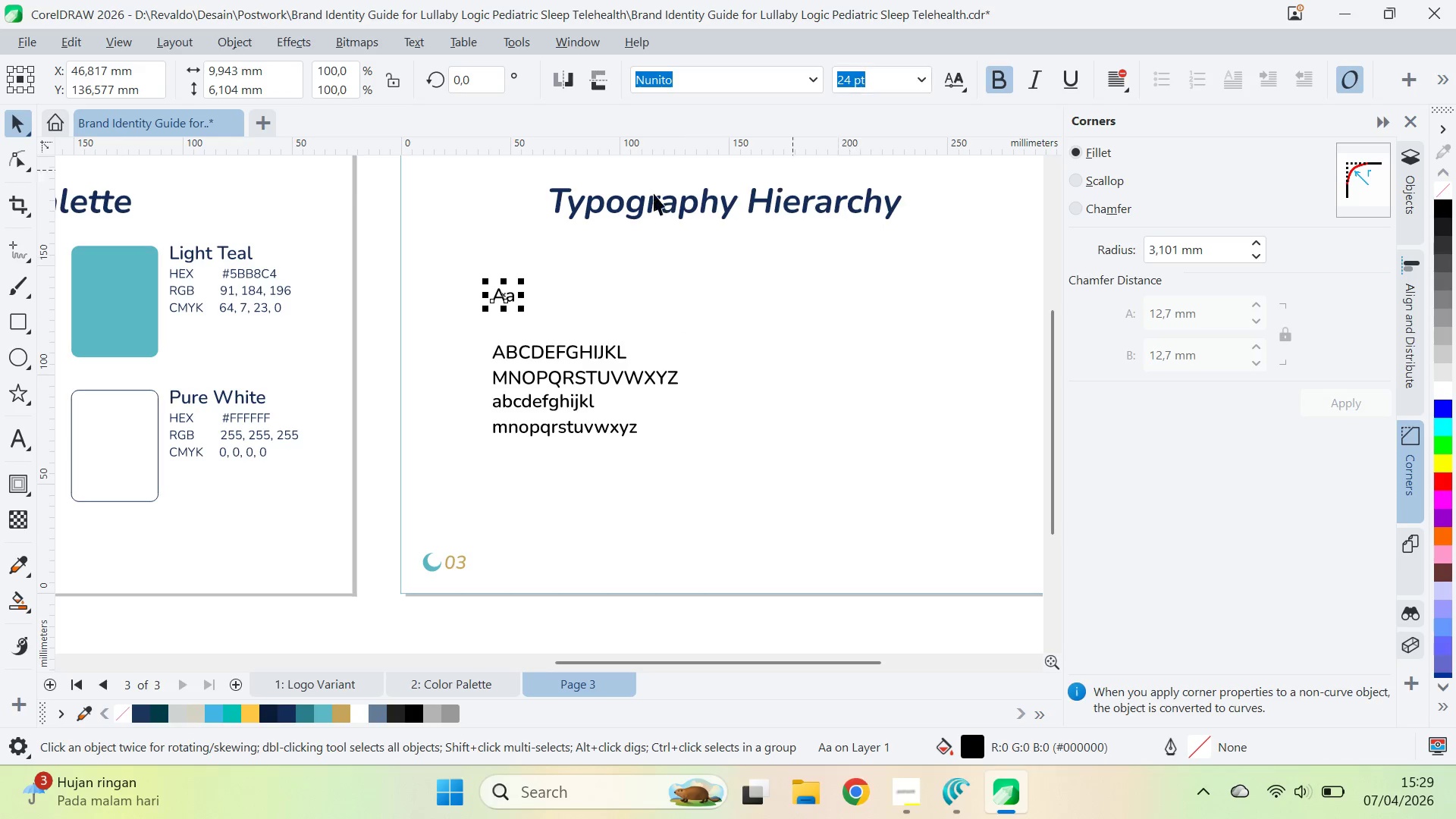 
left_click_drag(start_coordinate=[519, 307], to_coordinate=[574, 362])
 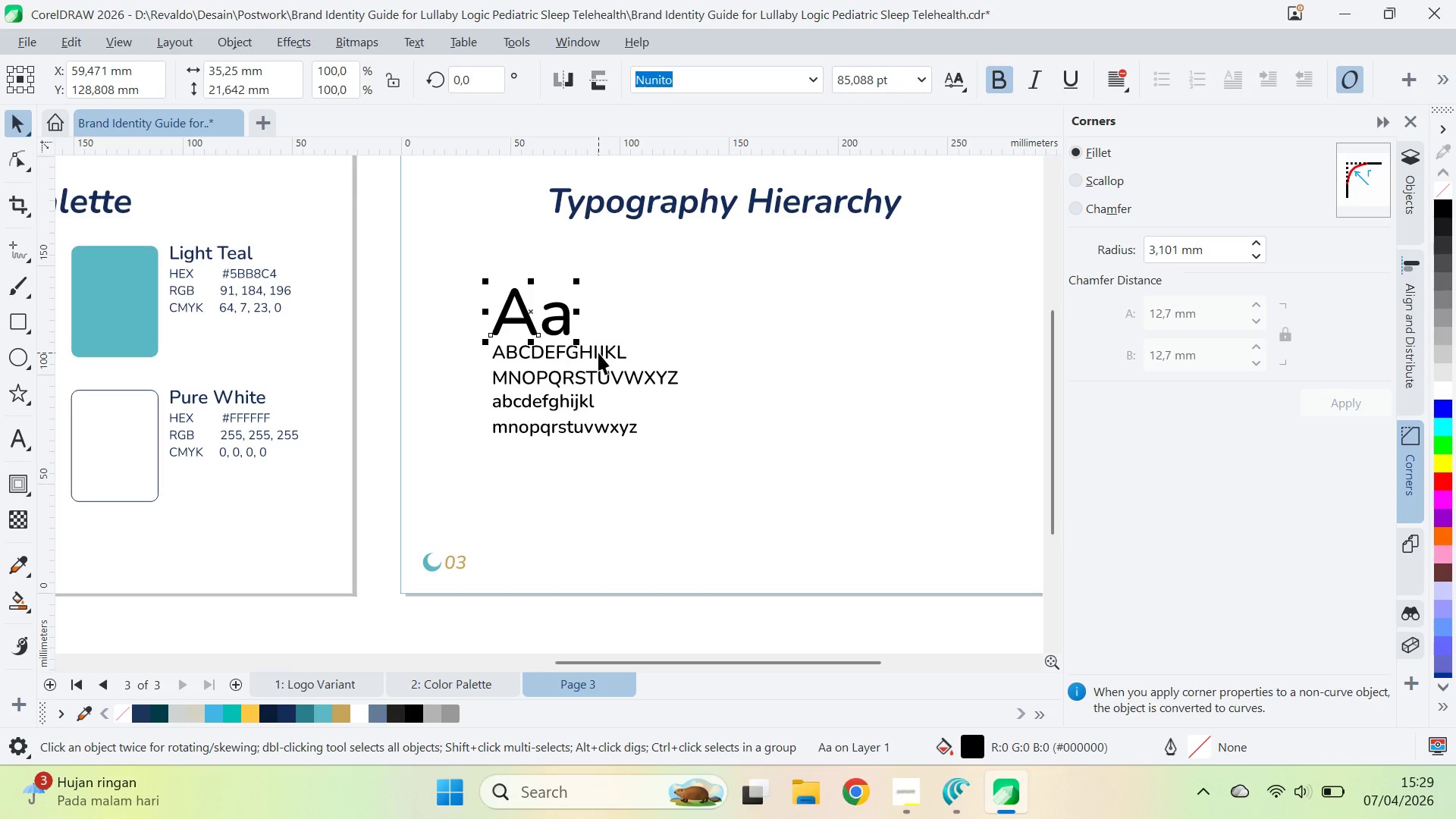 
left_click([598, 353])
 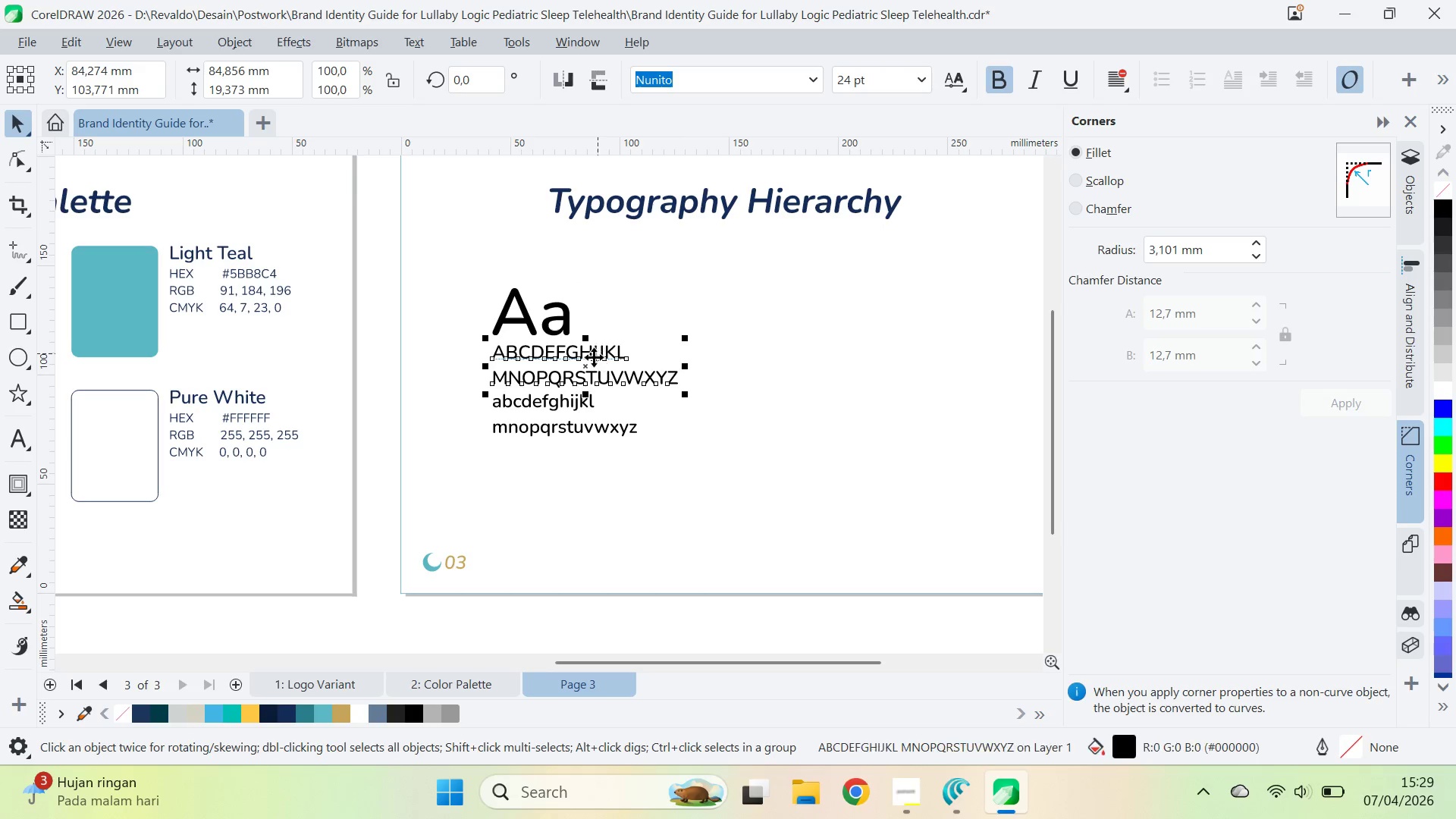 
hold_key(key=ShiftLeft, duration=1.5)
left_click([578, 418])
 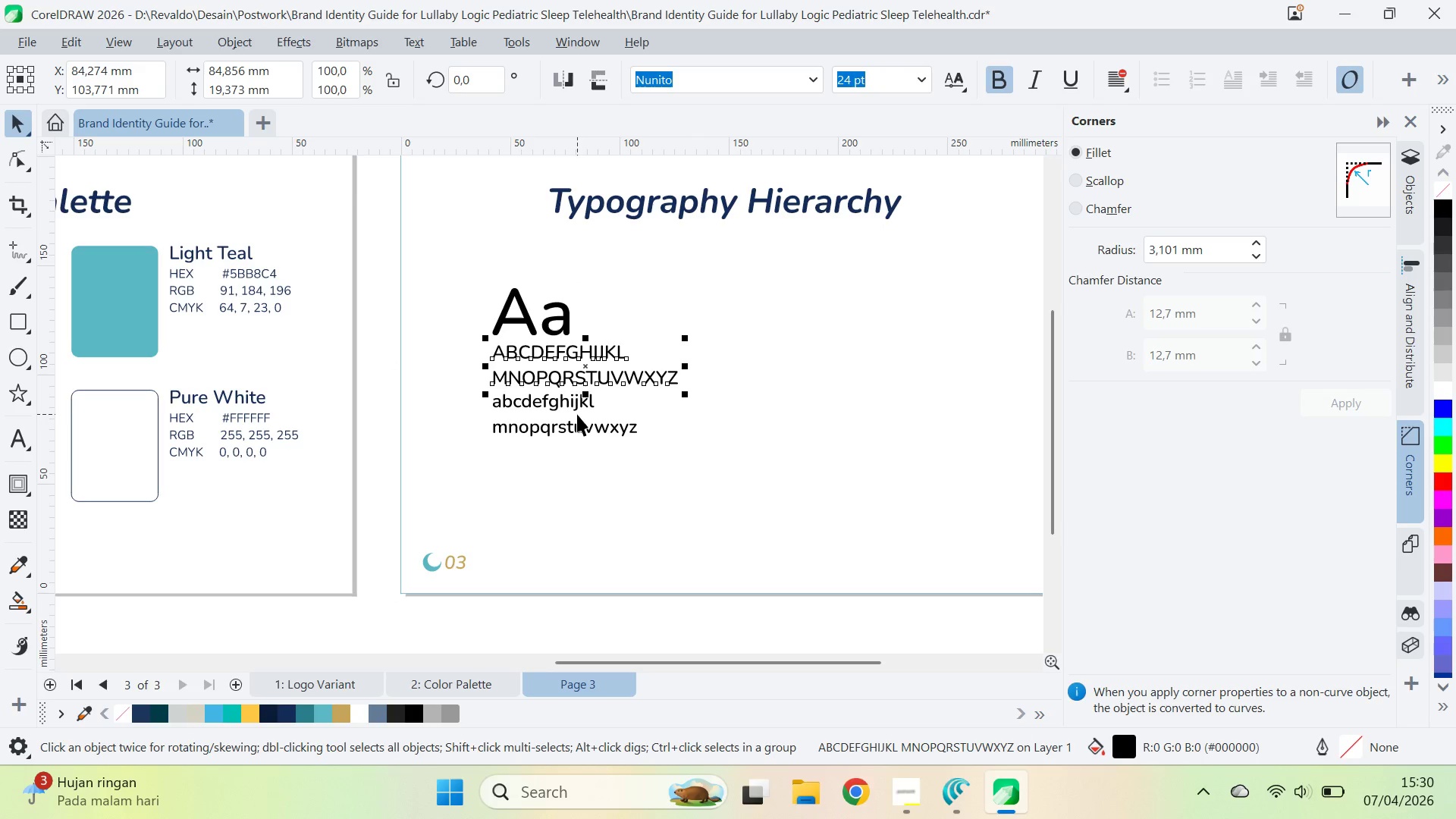 
key(Shift+ShiftLeft)
 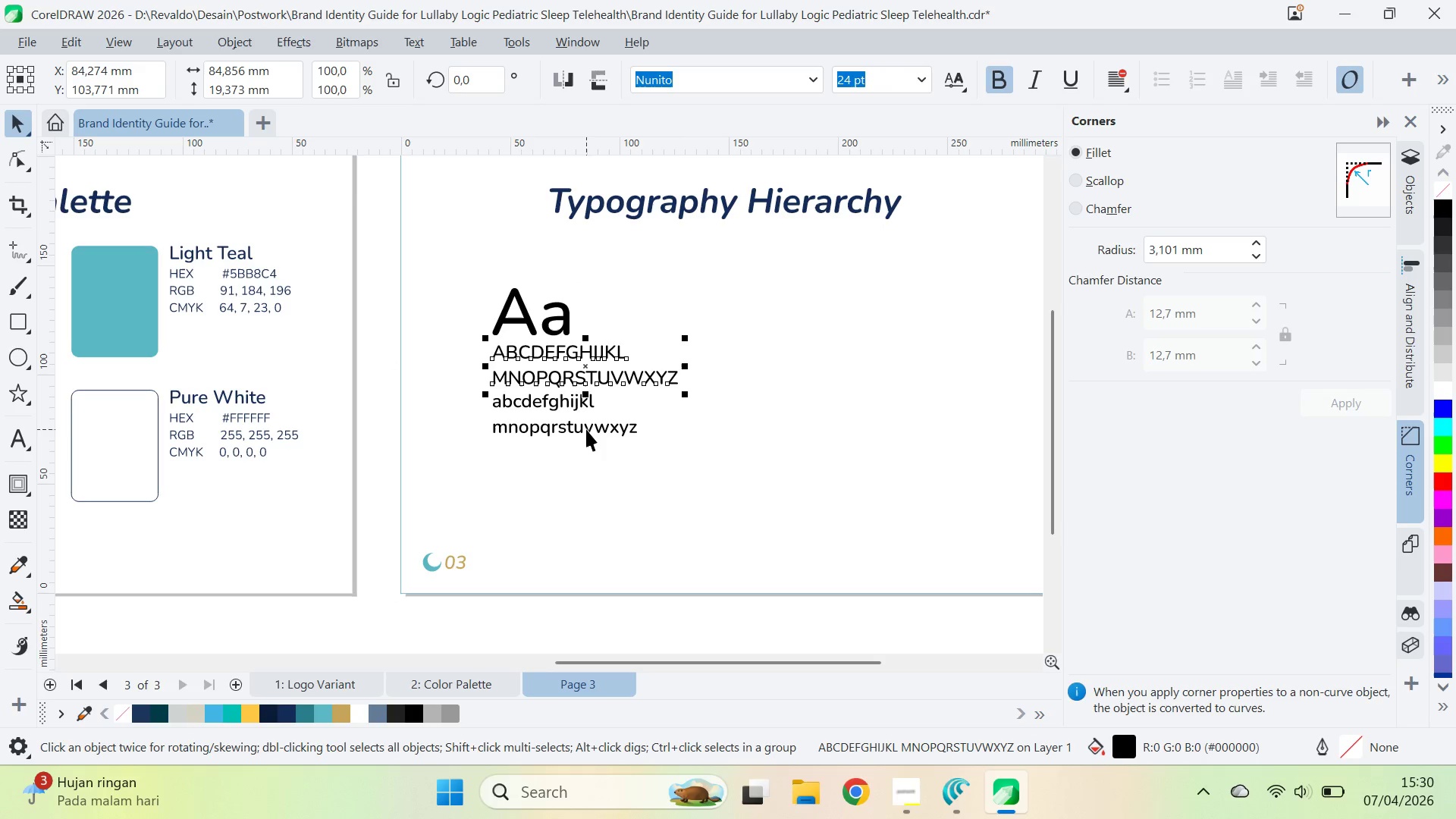 
key(Shift+ShiftLeft)
 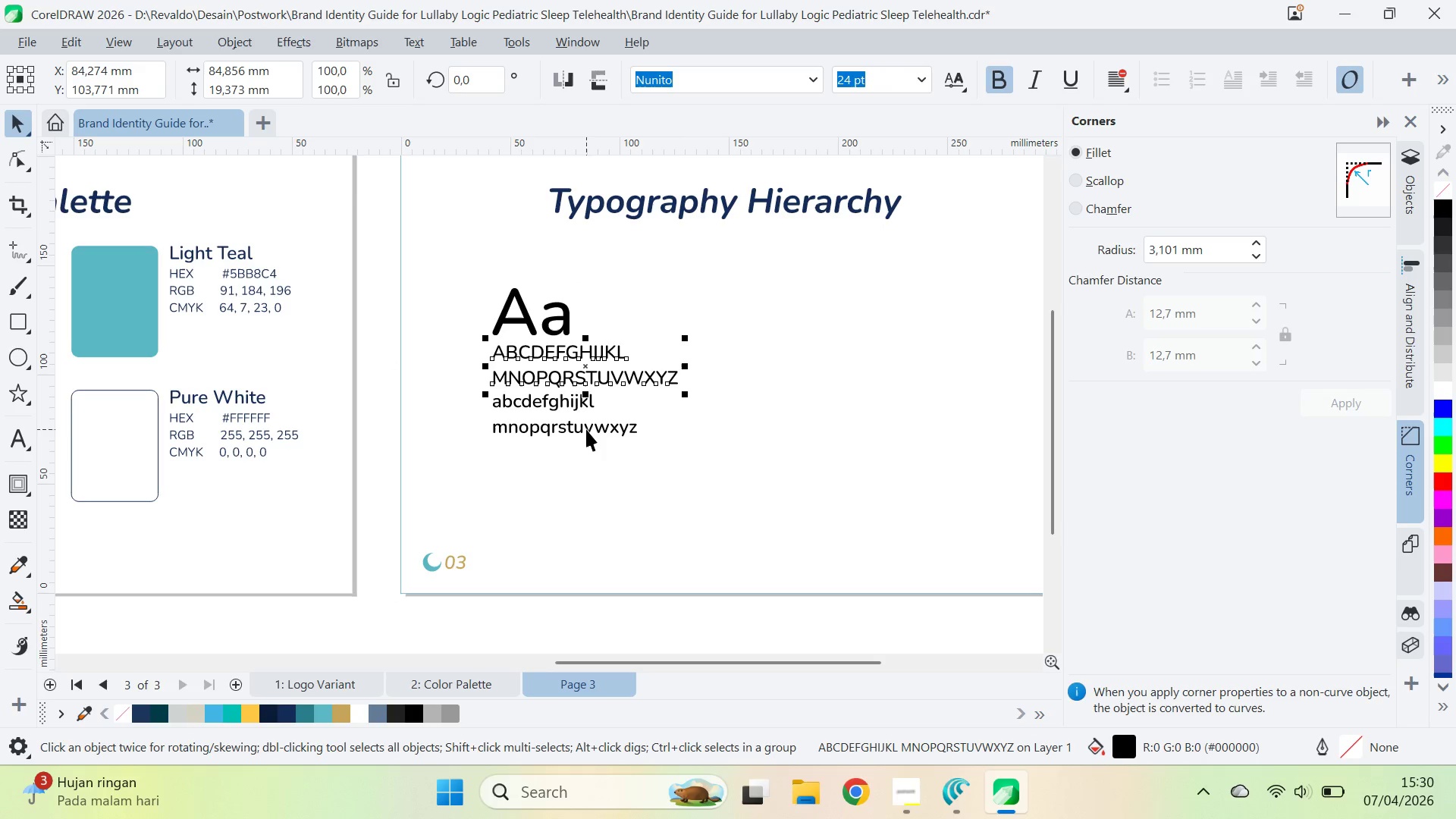 
key(Shift+ShiftLeft)
 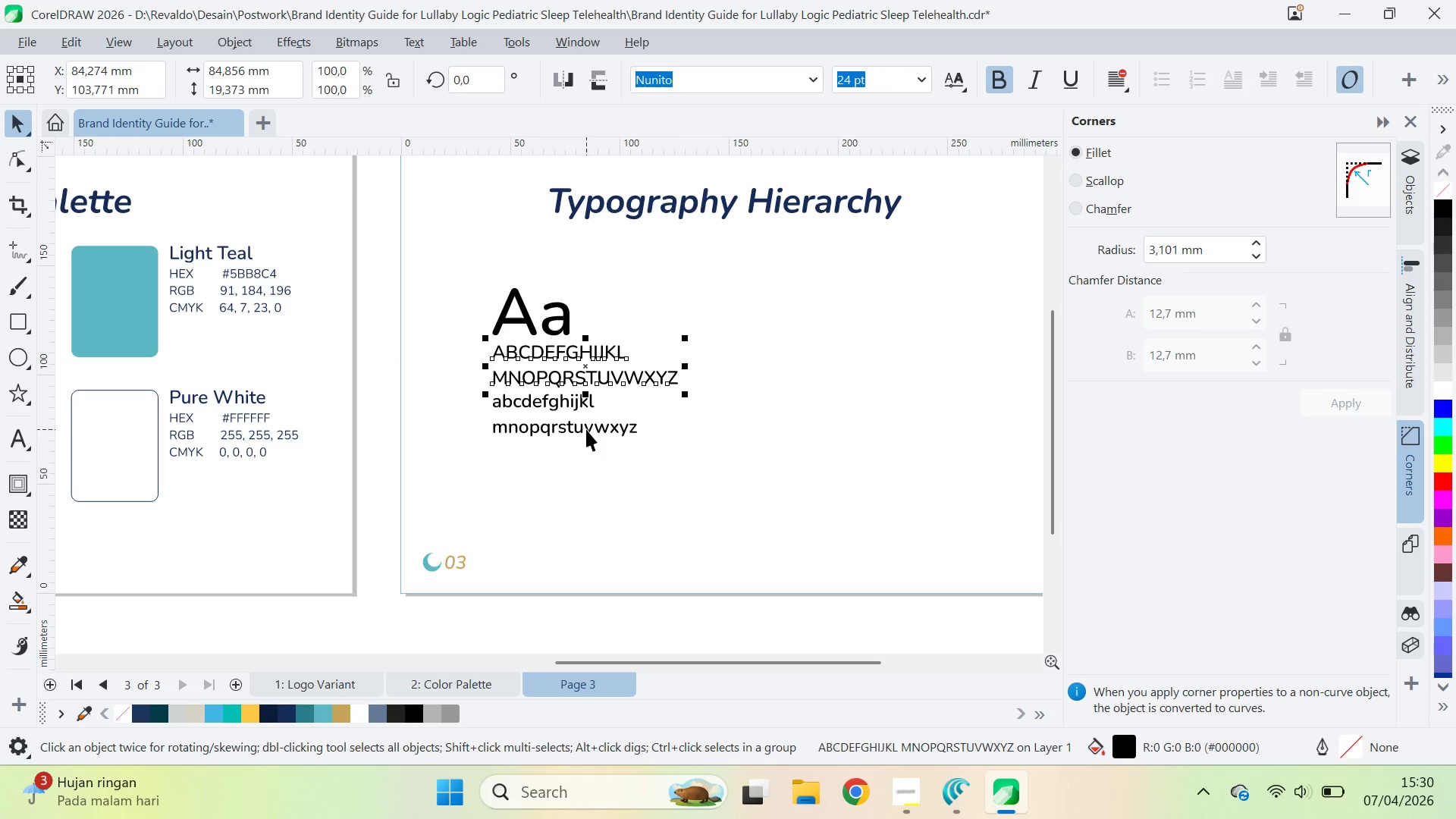 
key(Shift+ShiftLeft)
 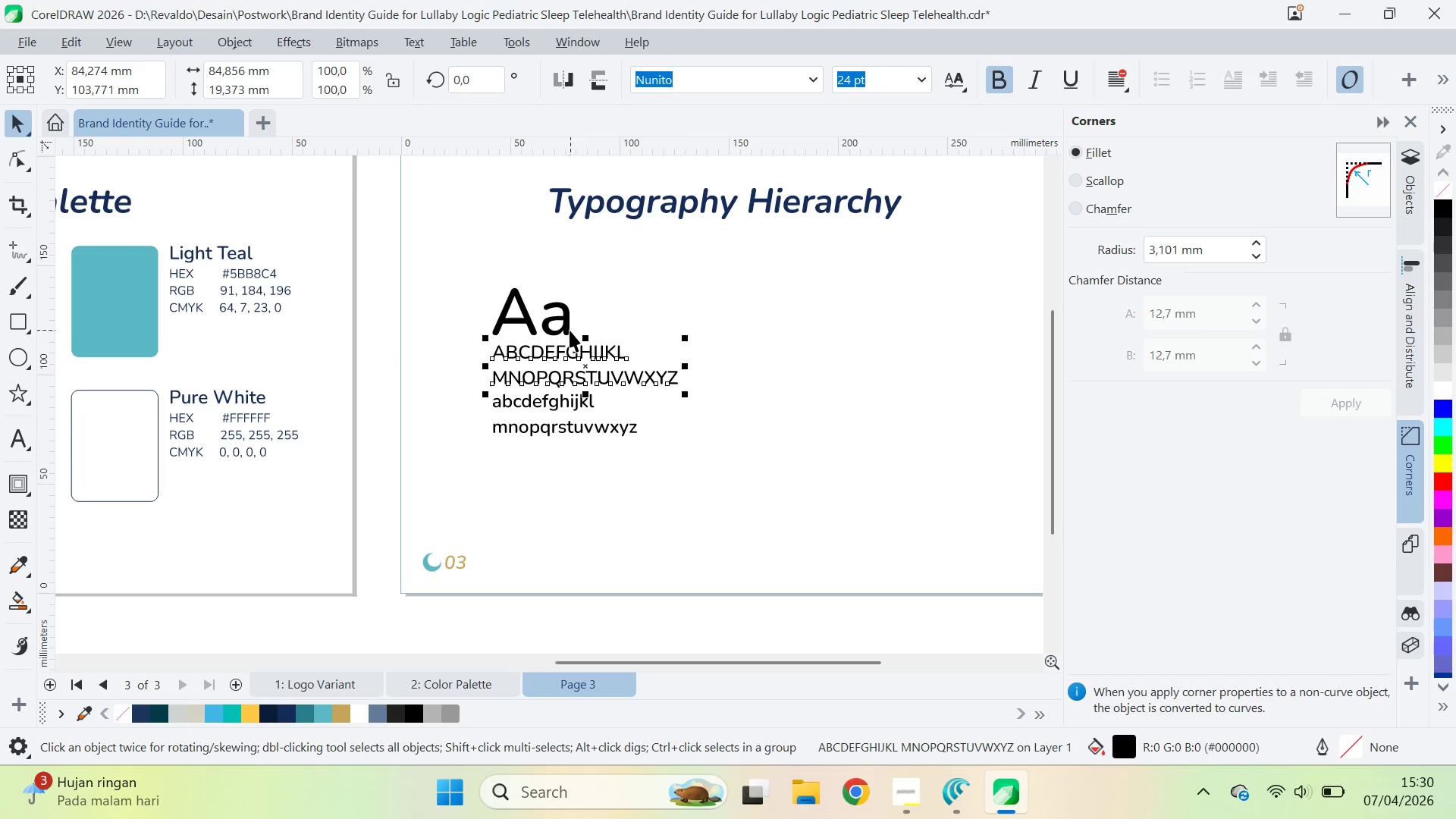 
hold_key(key=ShiftLeft, duration=1.06)
 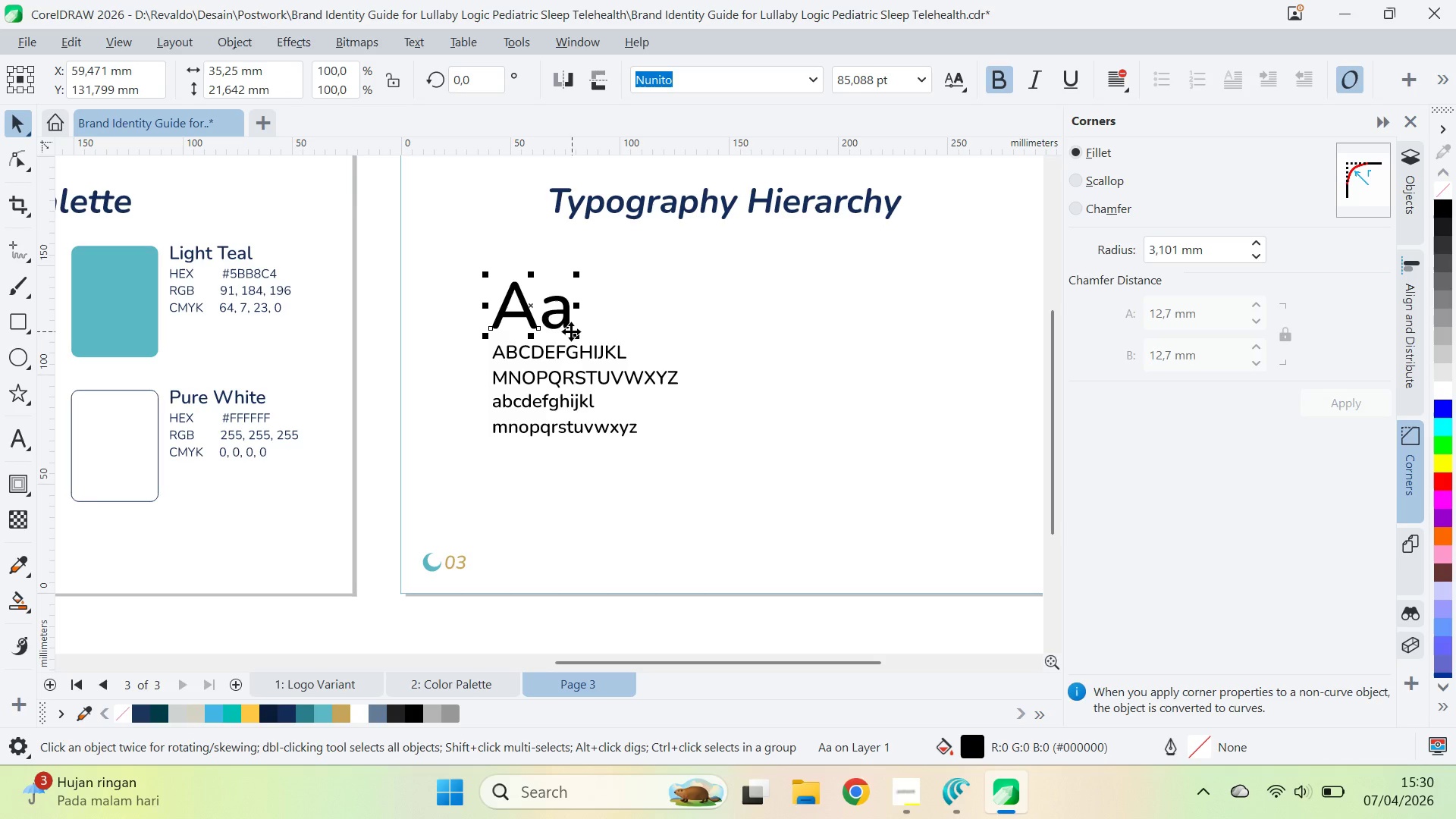 
hold_key(key=ShiftLeft, duration=0.44)
 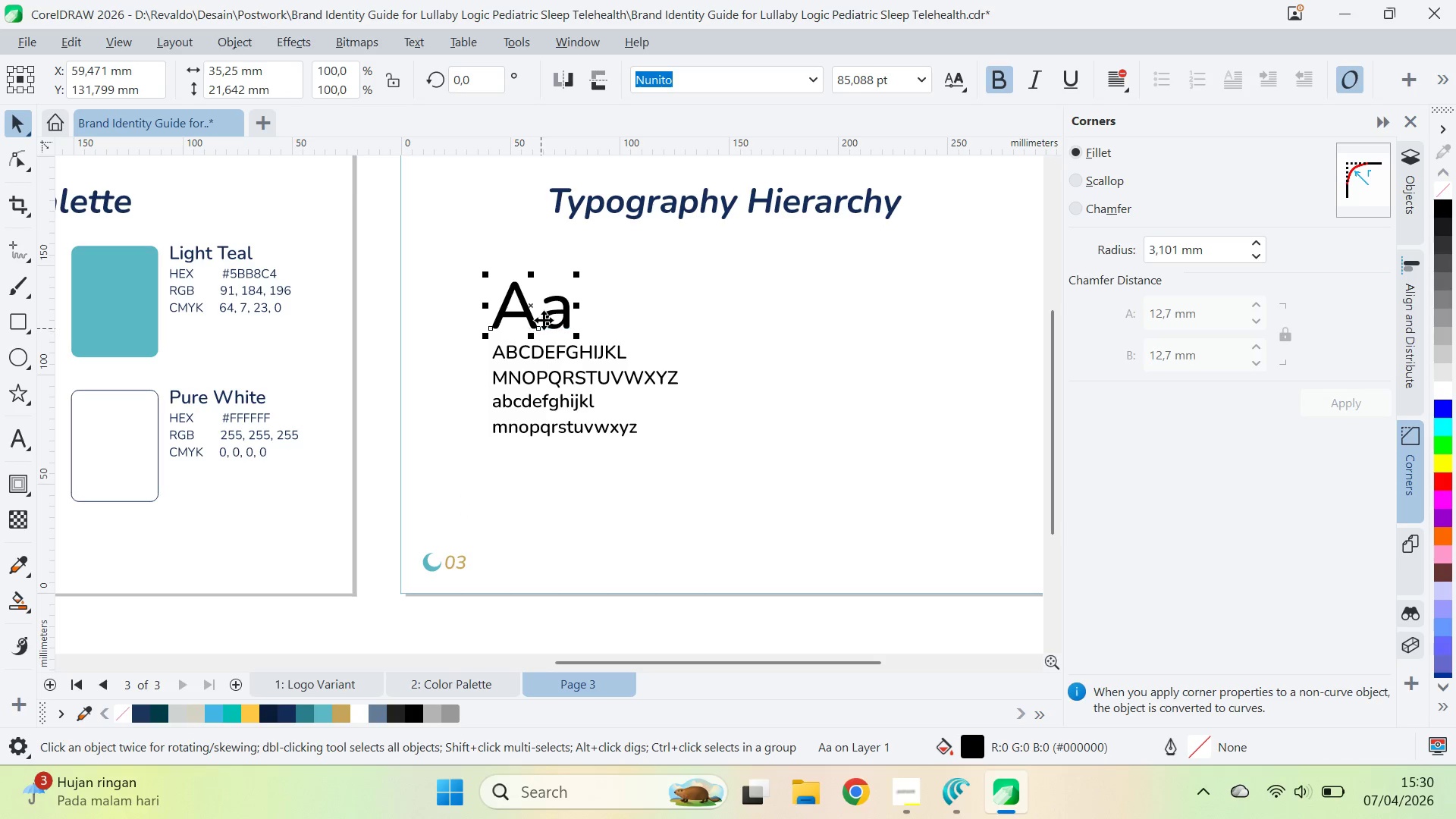 
left_click_drag(start_coordinate=[544, 319], to_coordinate=[544, 261])
 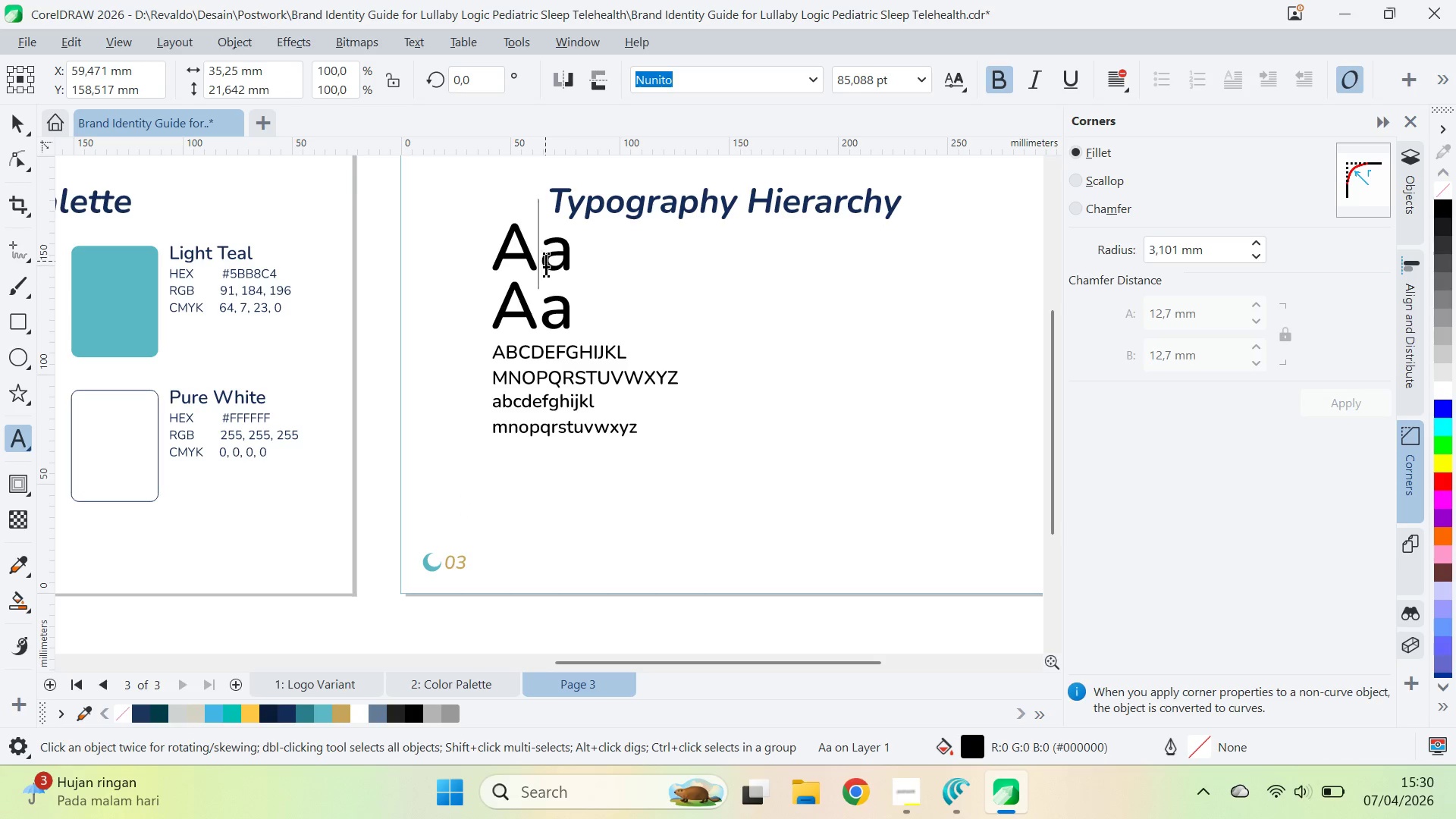 
hold_key(key=ShiftLeft, duration=0.83)
right_click([544, 261])
 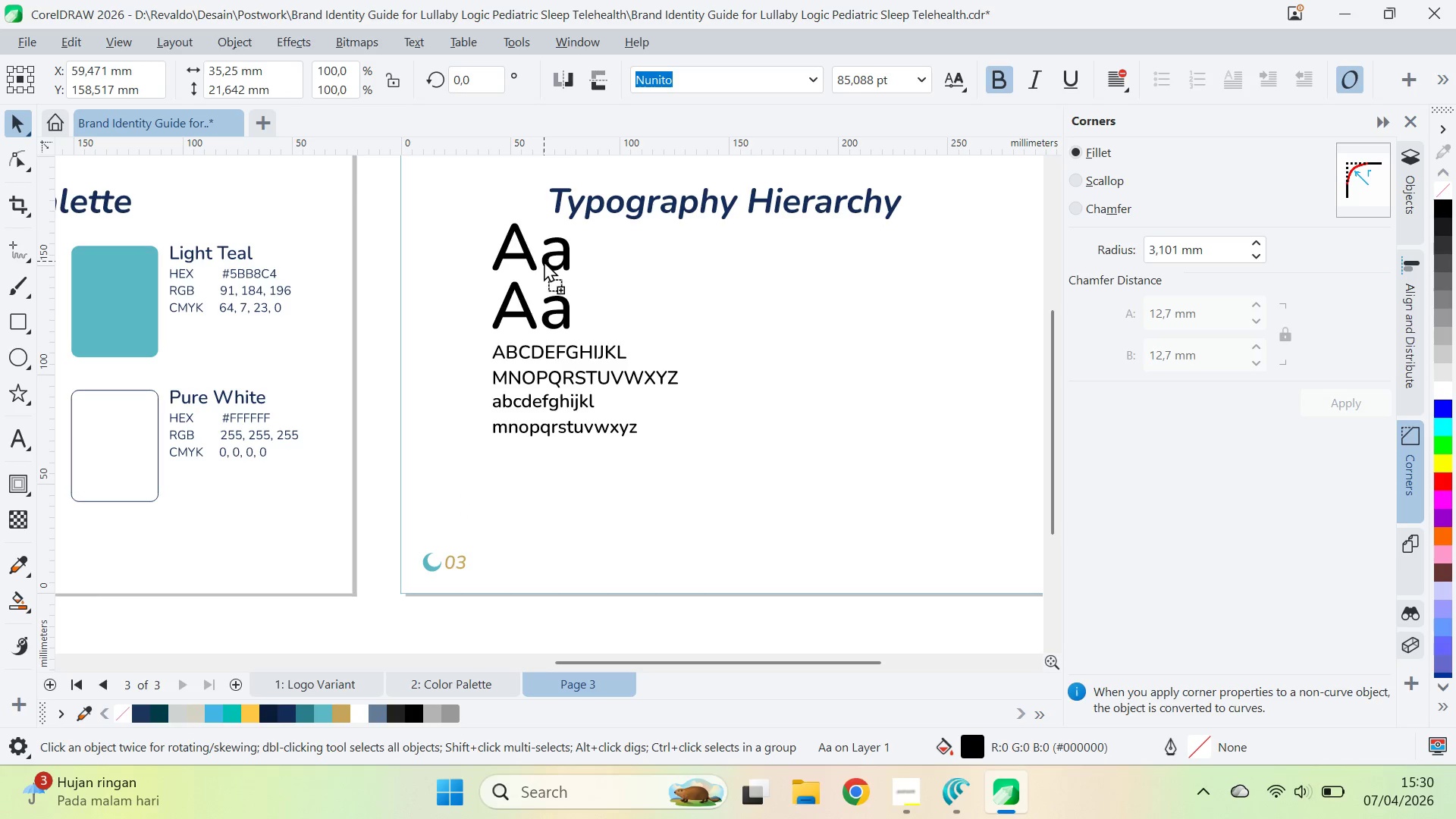 
left_click([544, 261])
 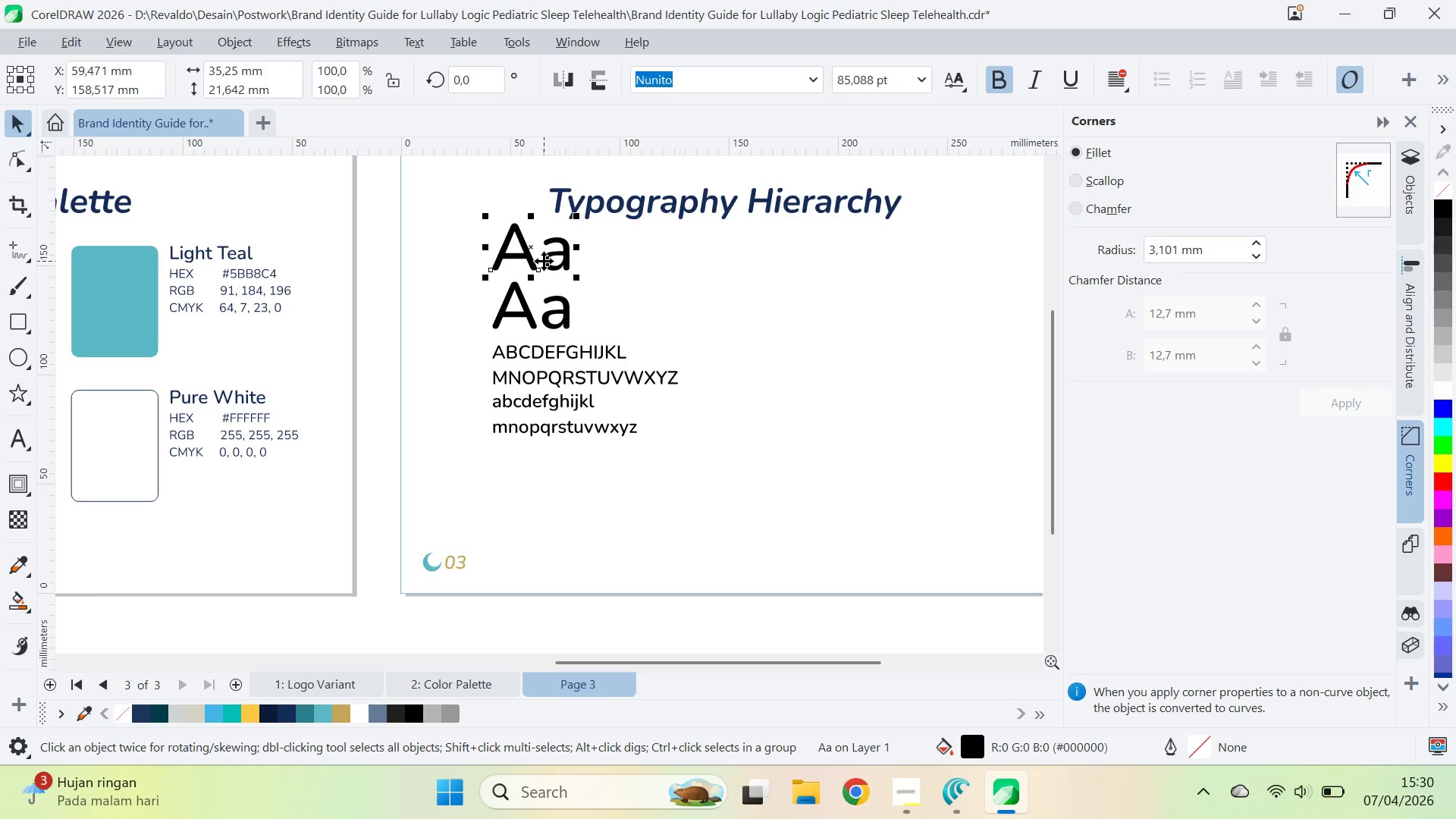 
double_click([544, 260])
 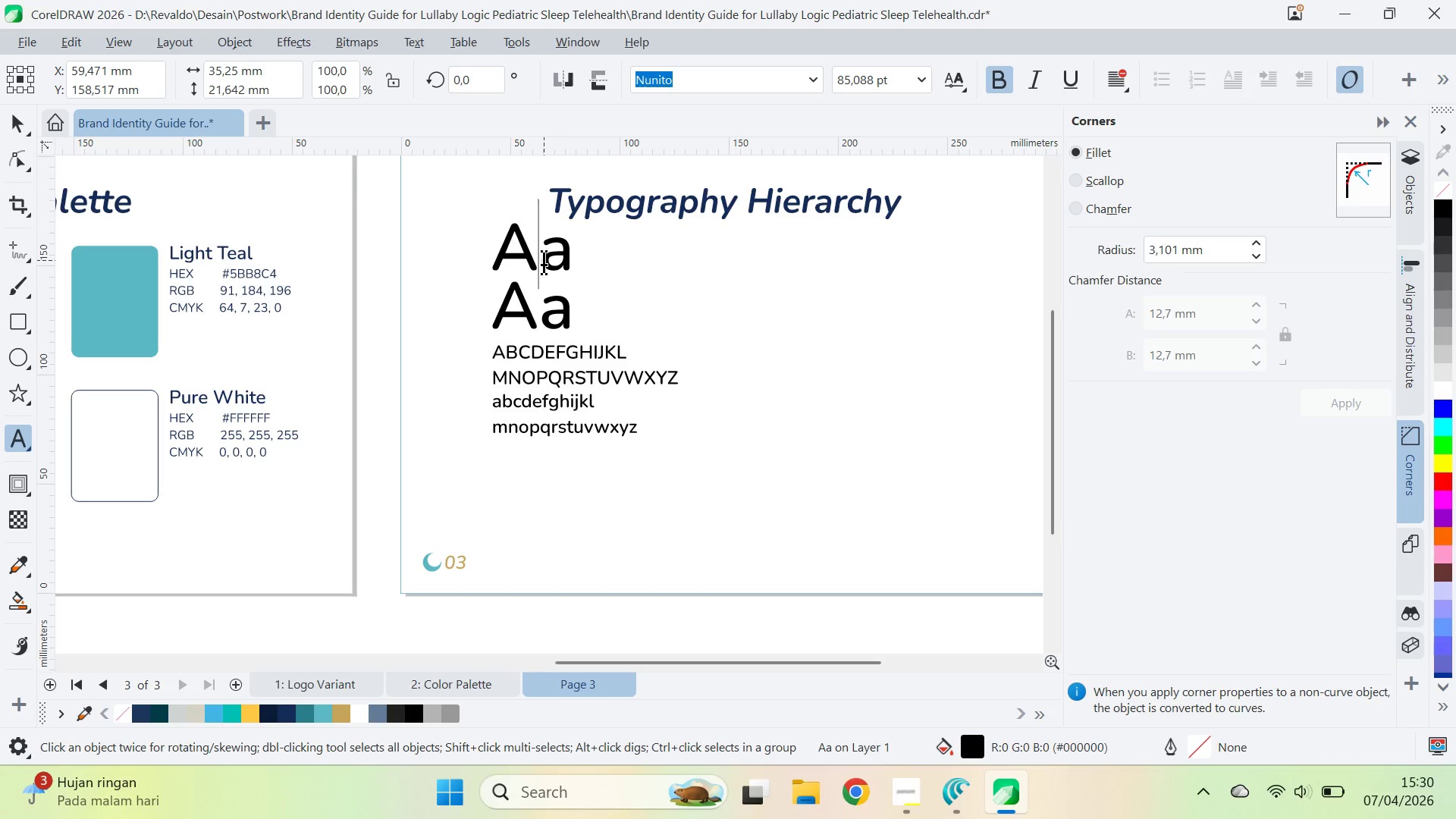 
key(Control+A)
 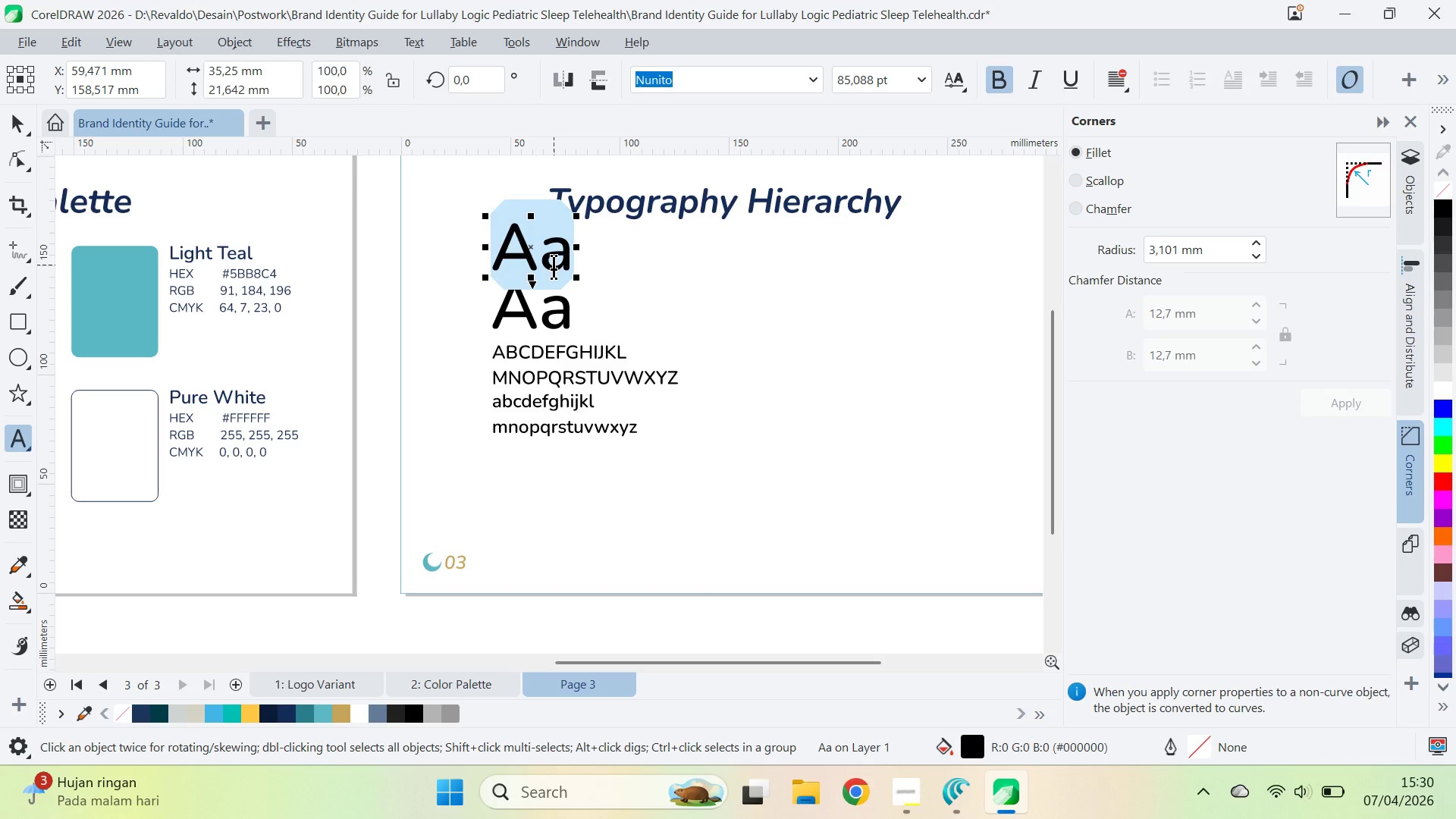 
type(Nunito Semi Vo)
key(Backspace)
key(Backspace)
type(bol)
key(Backspace)
key(Backspace)
key(Backspace)
type(Bold )
key(Backspace)
key(Backspace)
 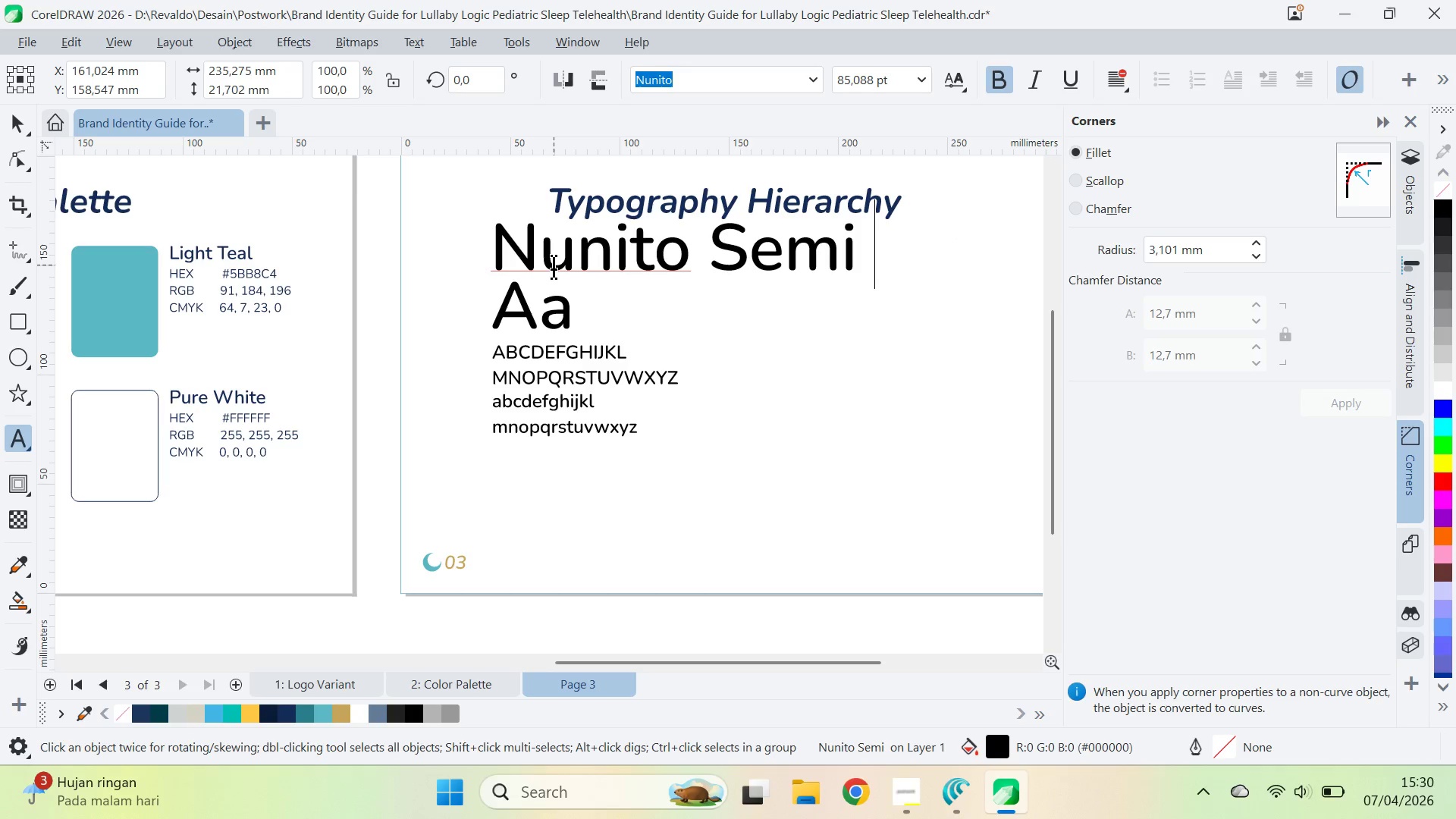 
key(Control+Backspace)
 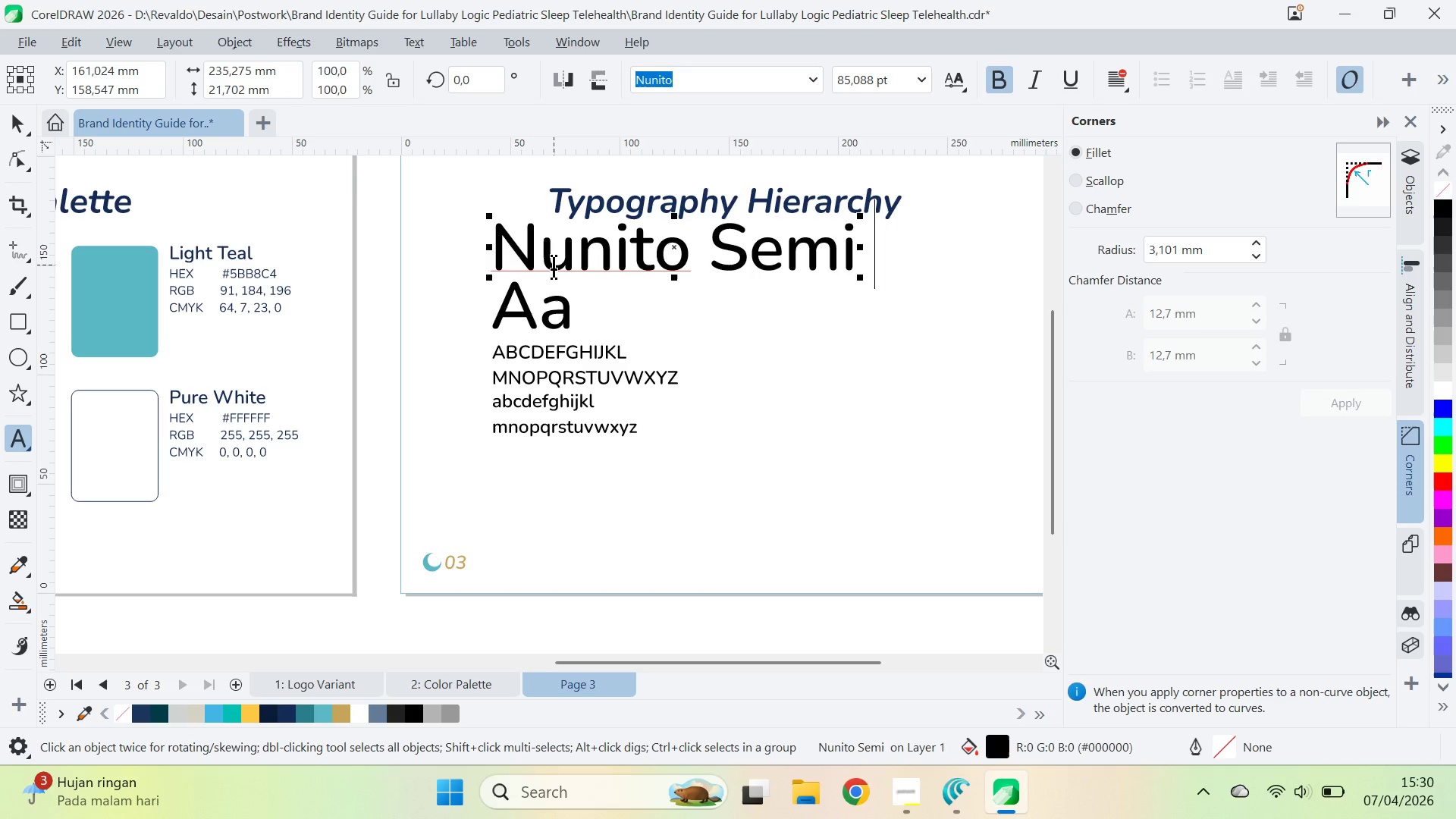 
key(Control+Backspace)
 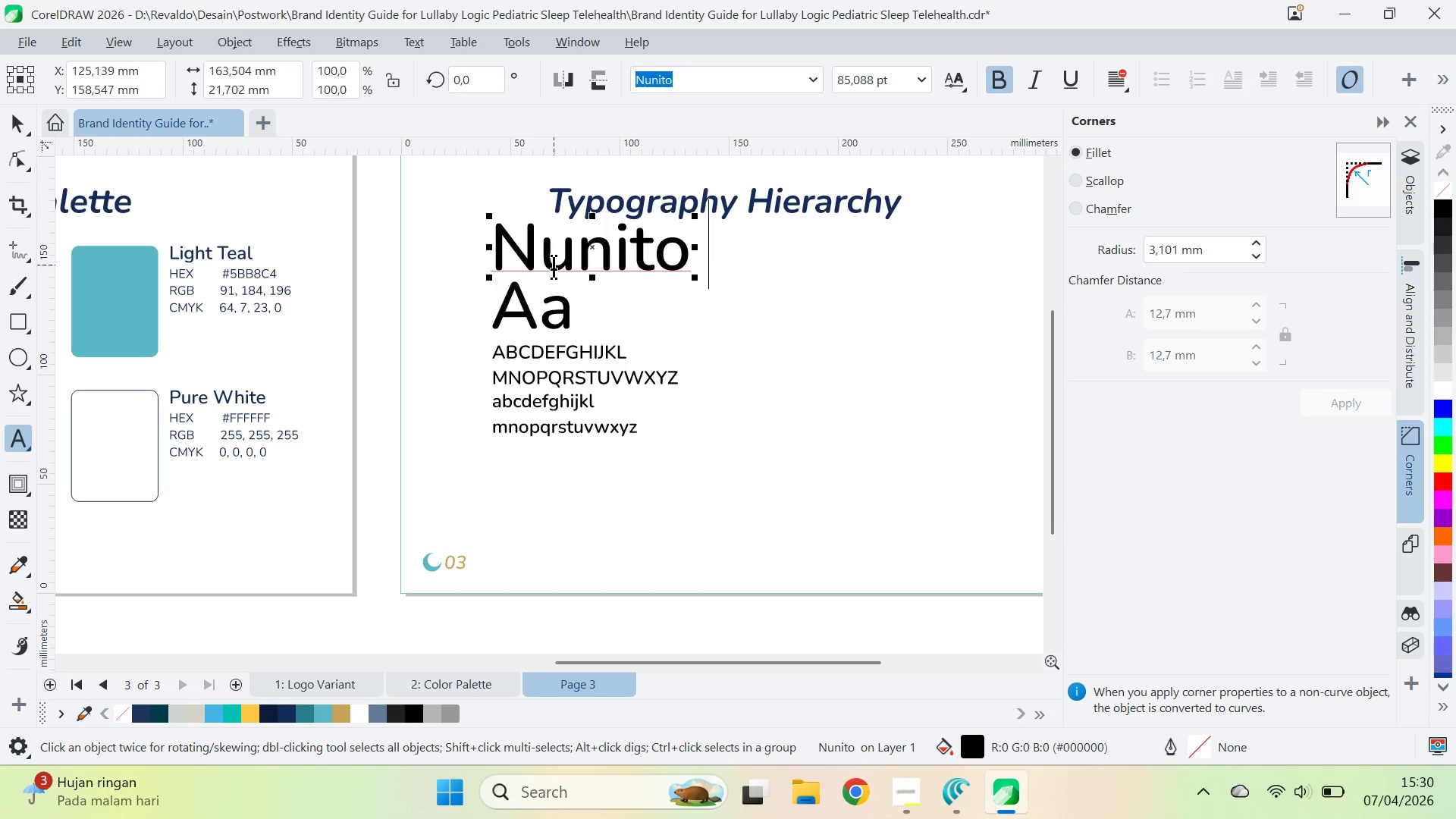 
key(Backspace)
 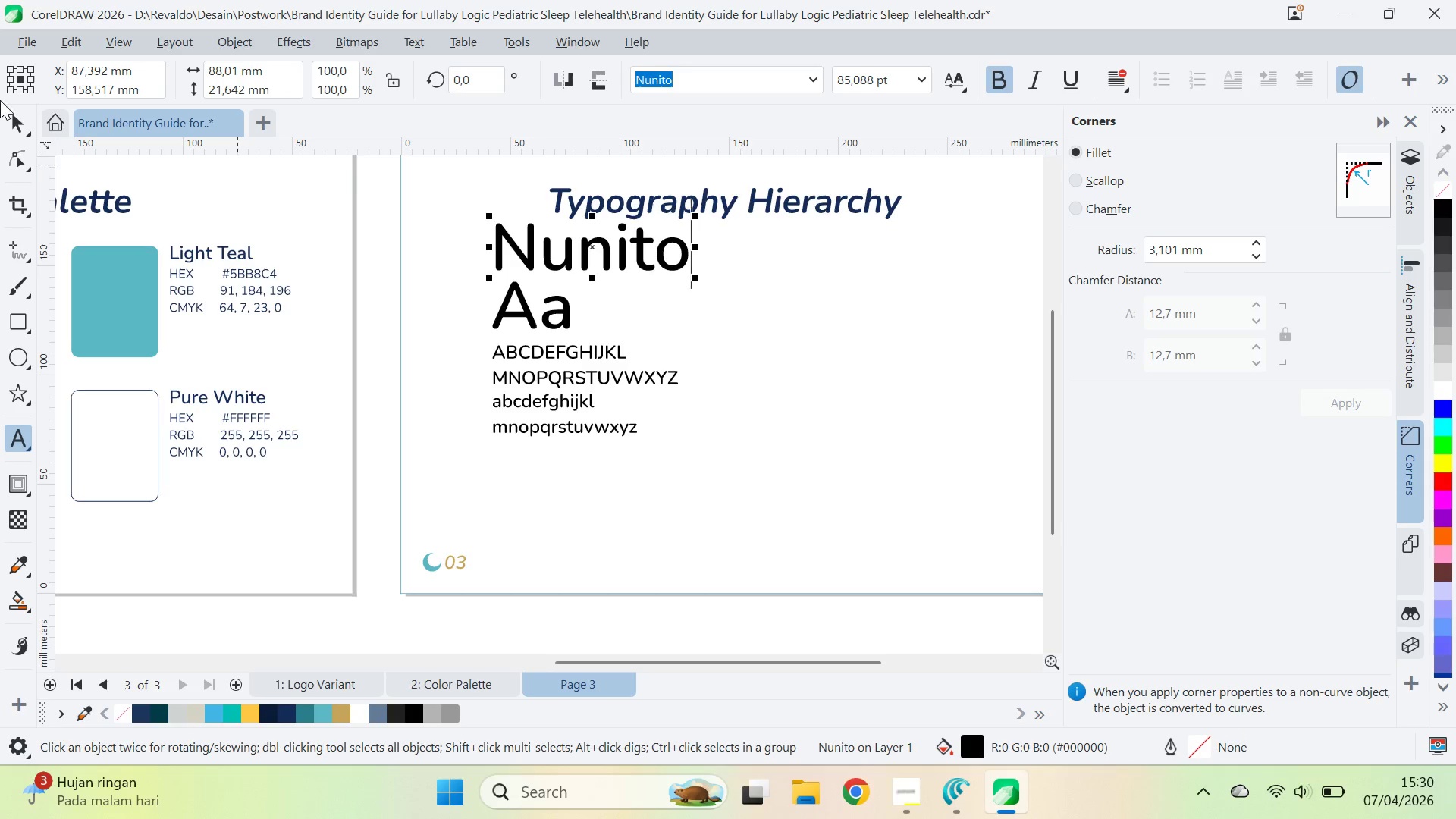 
left_click([13, 133])
 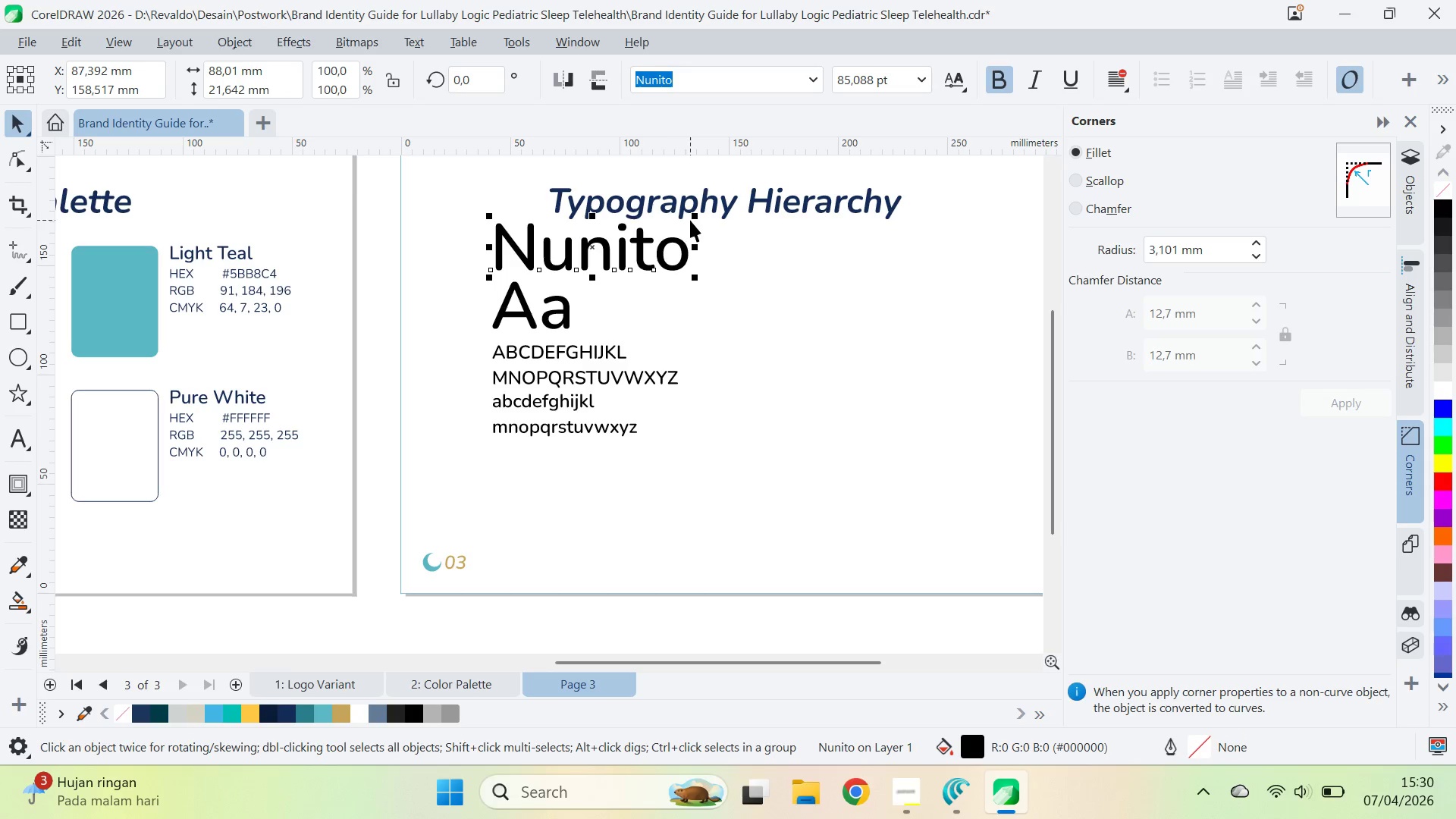 
left_click_drag(start_coordinate=[695, 217], to_coordinate=[770, 239])
 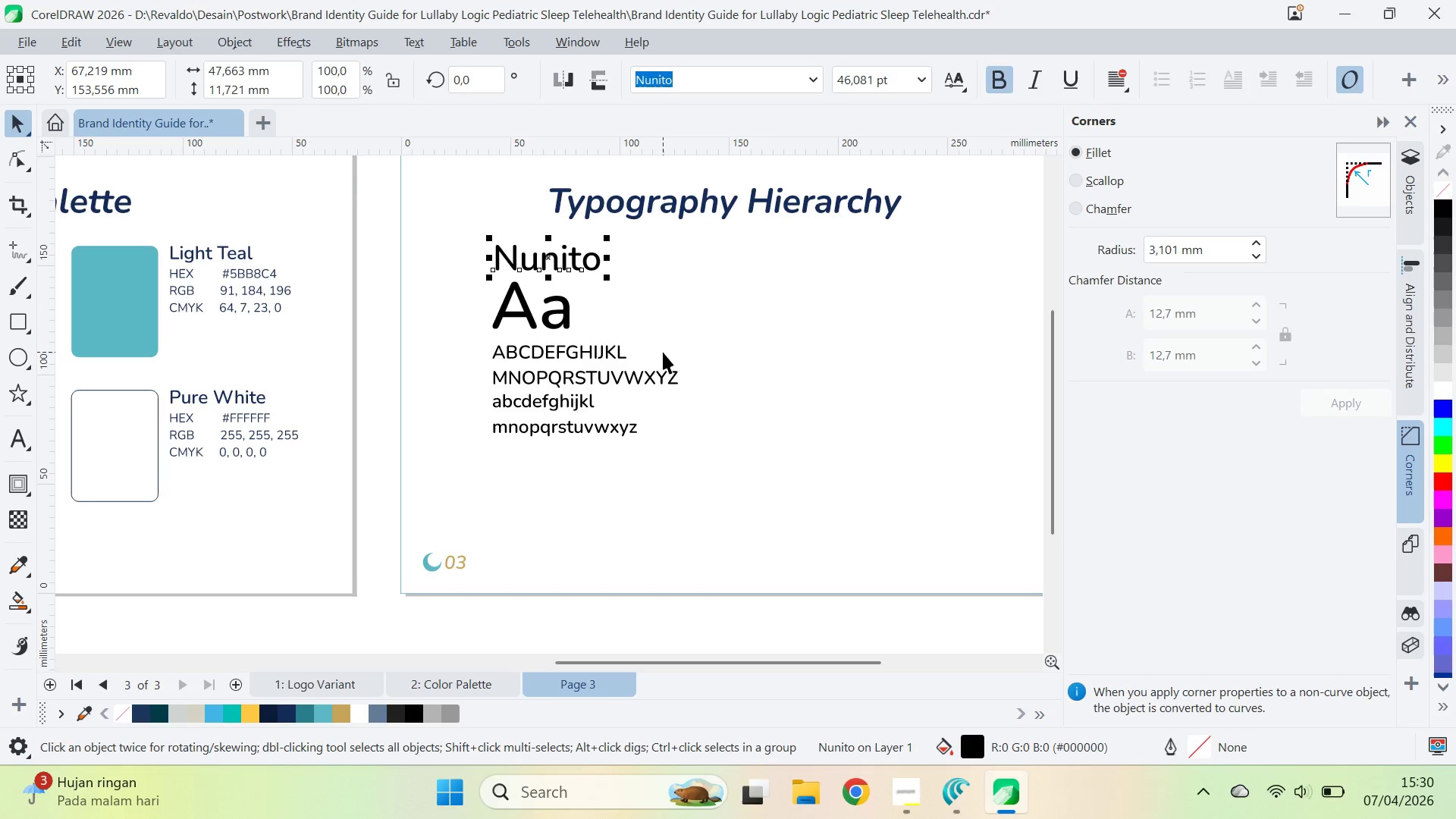 
type(qv)
 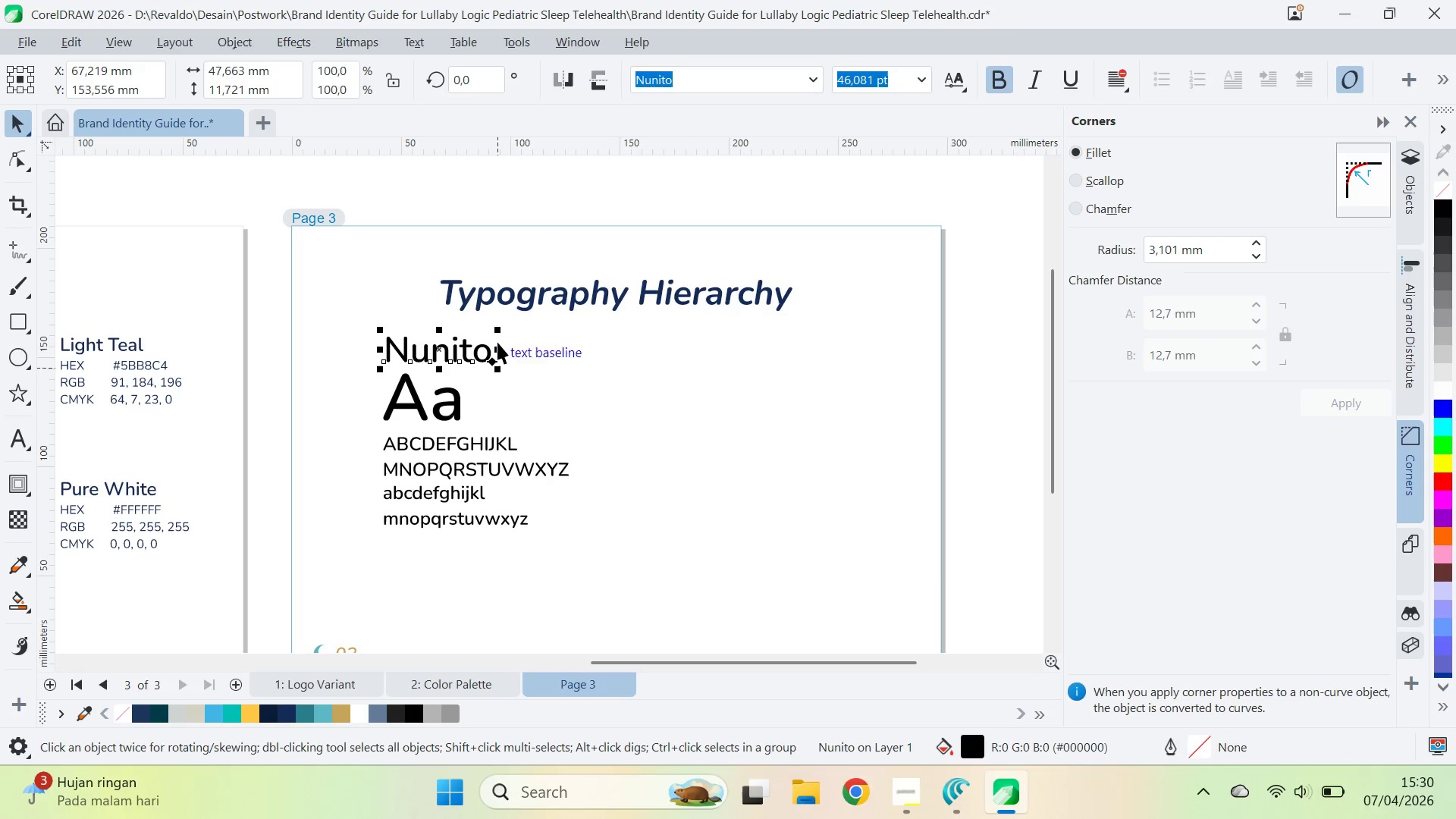 
left_click_drag(start_coordinate=[728, 301], to_coordinate=[619, 393])
 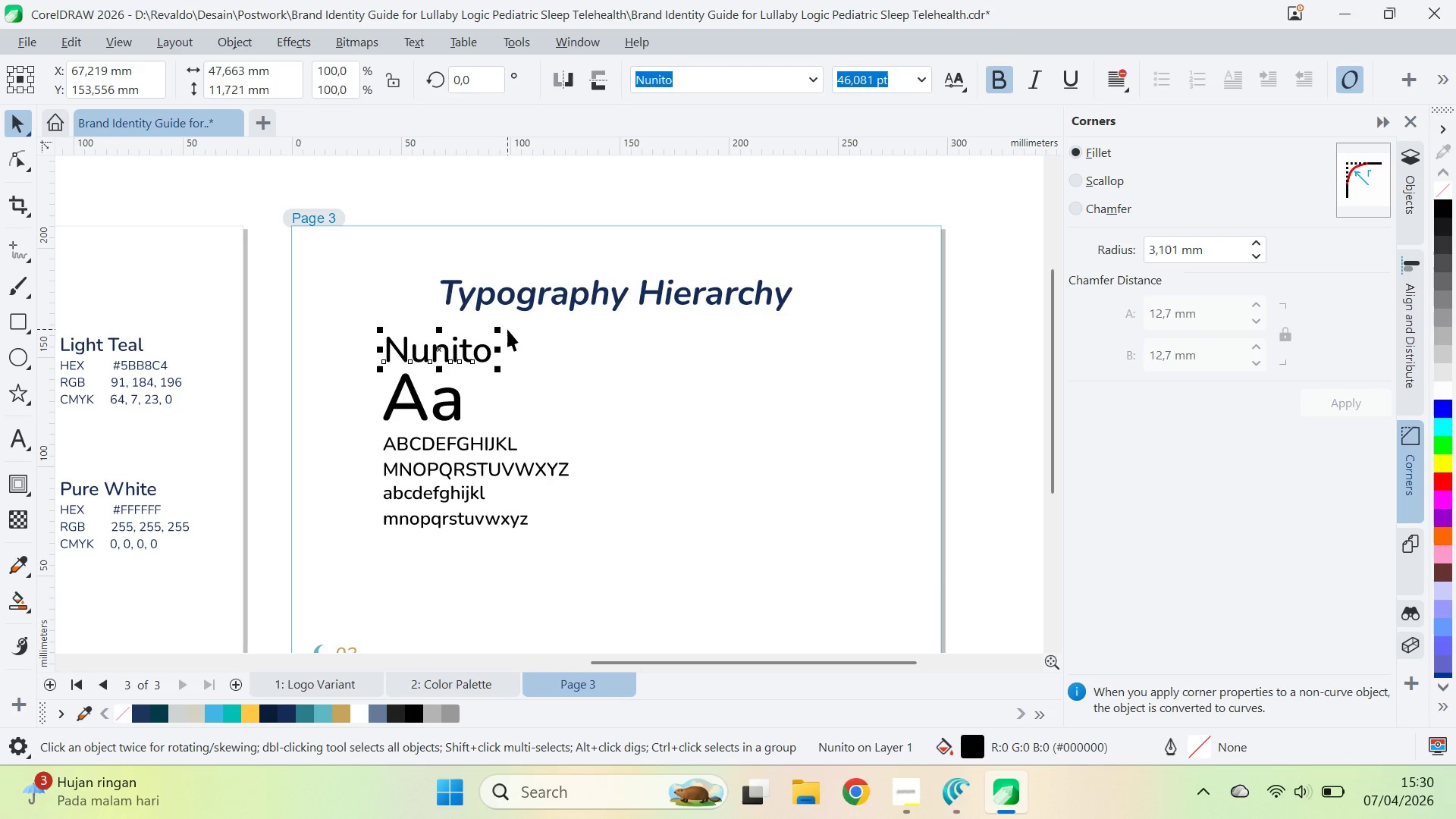 
left_click_drag(start_coordinate=[504, 329], to_coordinate=[544, 330])
 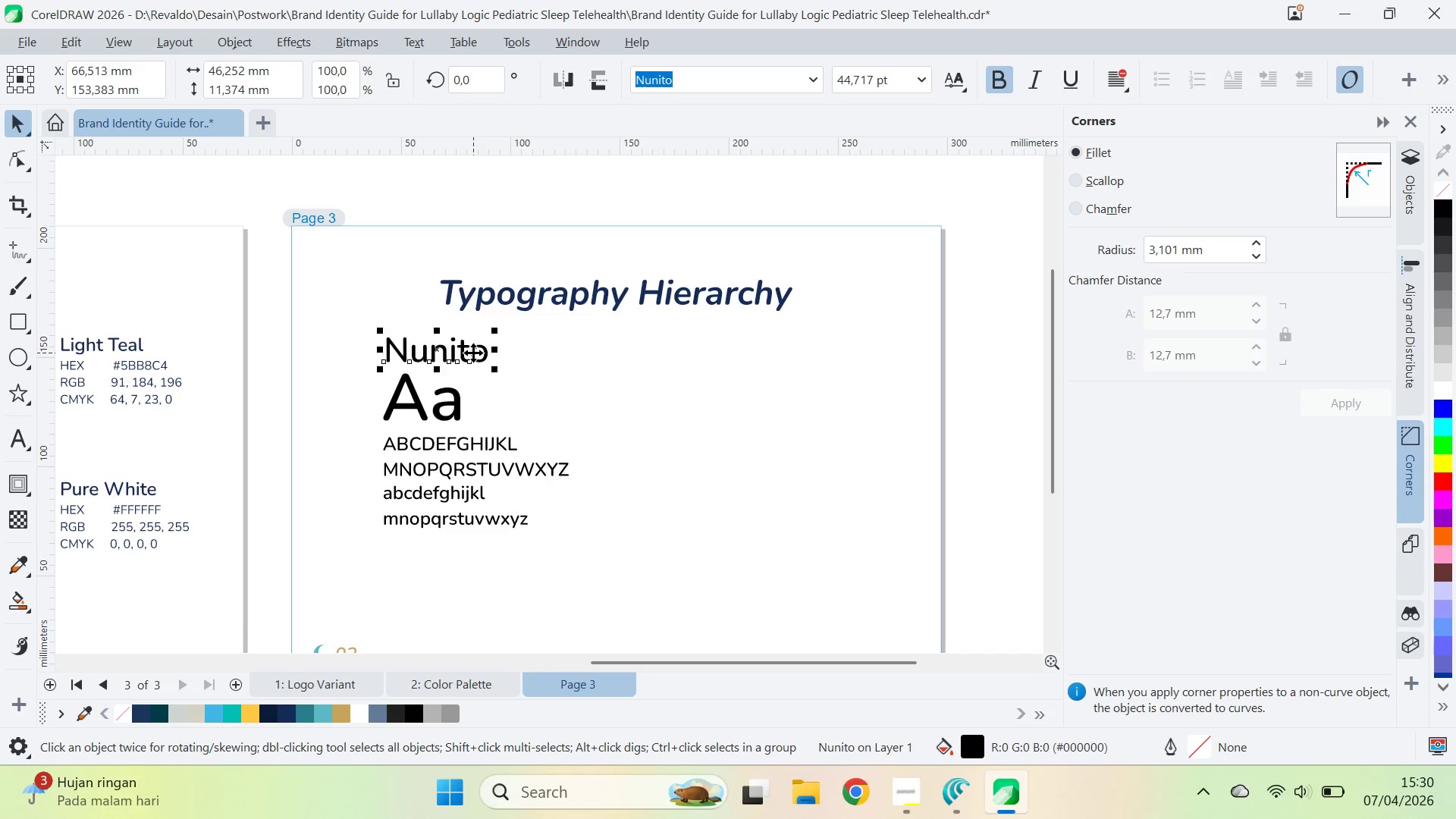 
left_click([473, 353])
 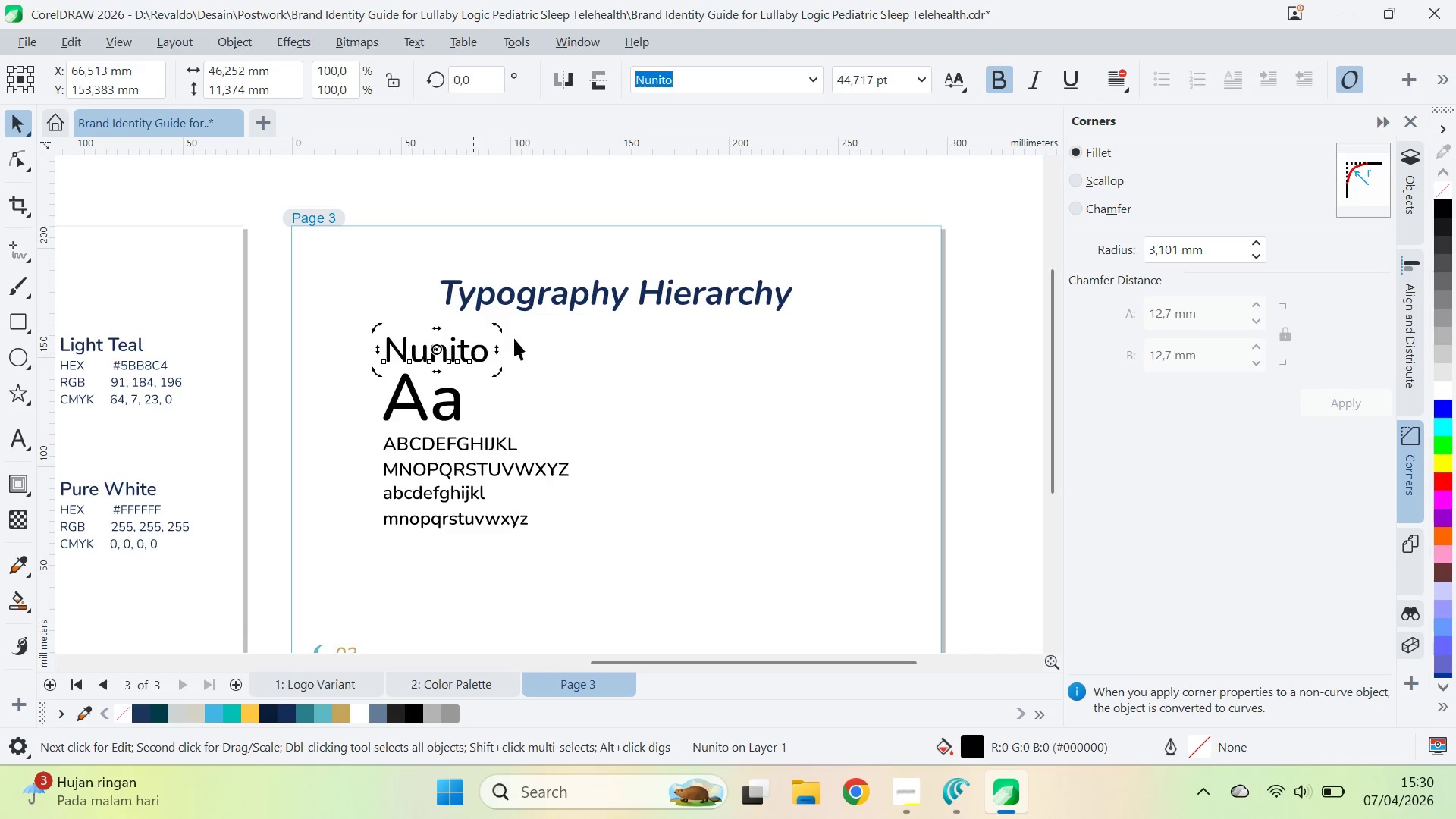 
hold_key(key=ControlLeft, duration=1.5)
left_click_drag(start_coordinate=[504, 332], to_coordinate=[416, 278])
 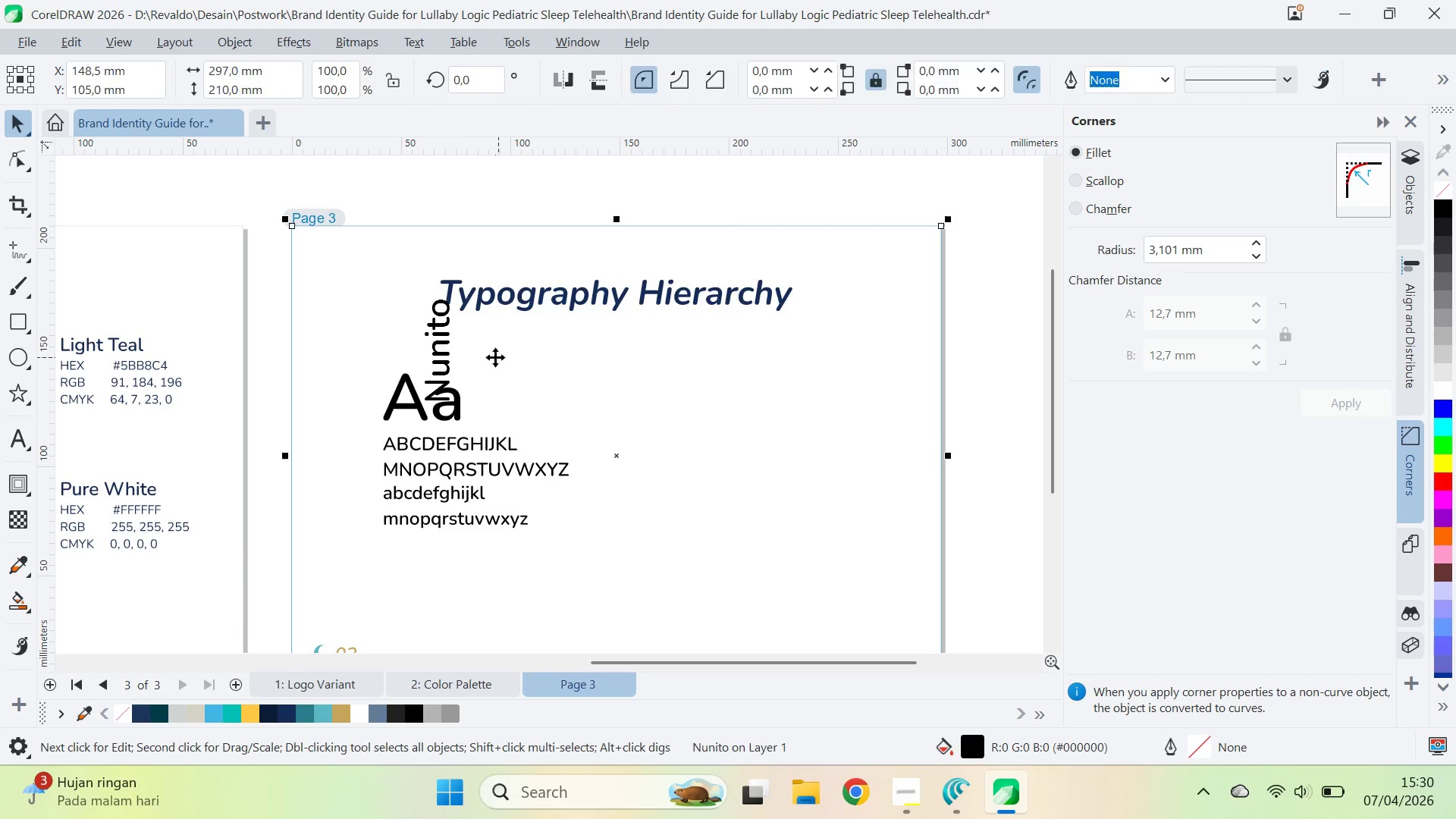 
key(Control+ControlLeft)
 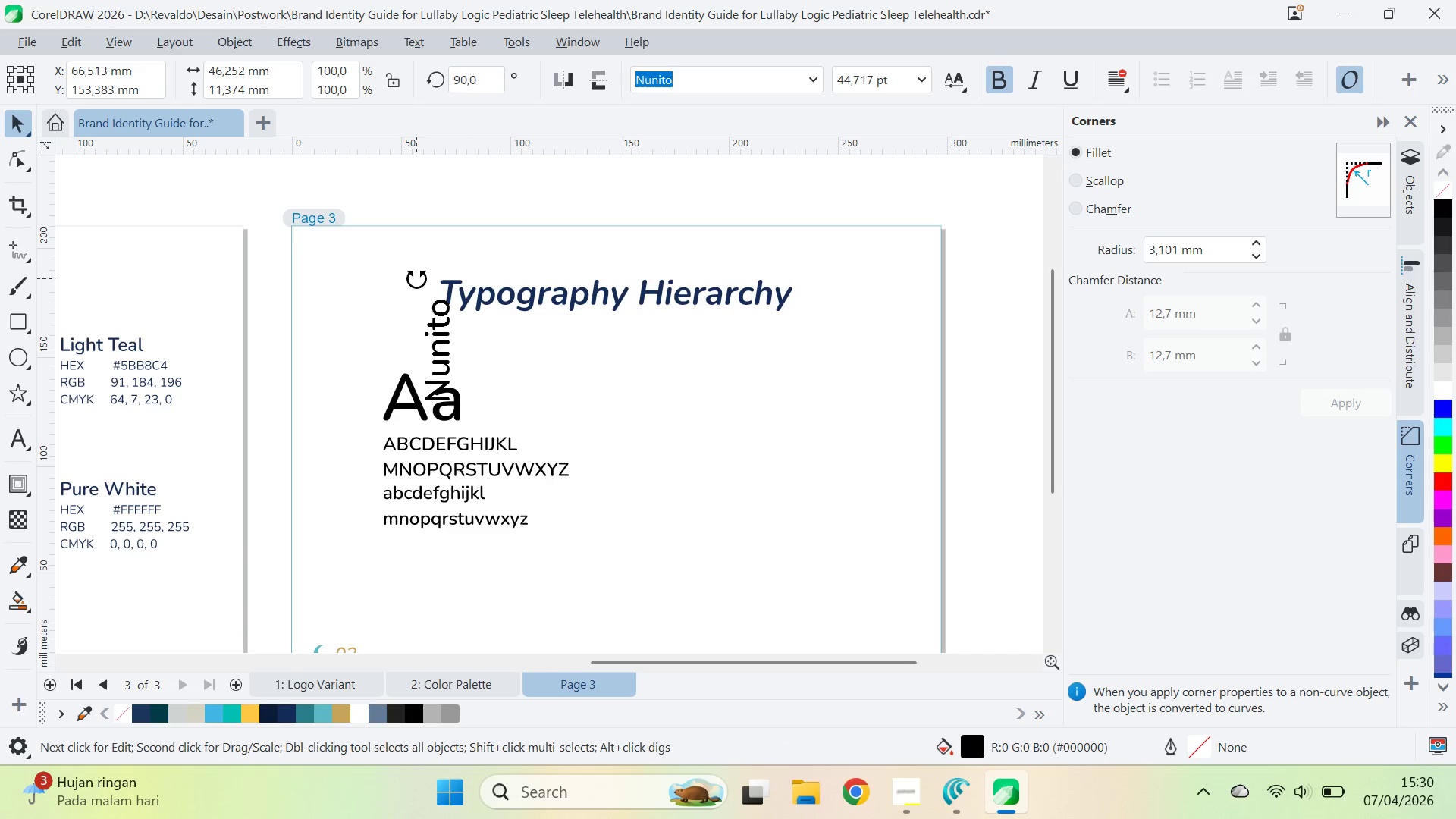 
key(Control+ControlLeft)
 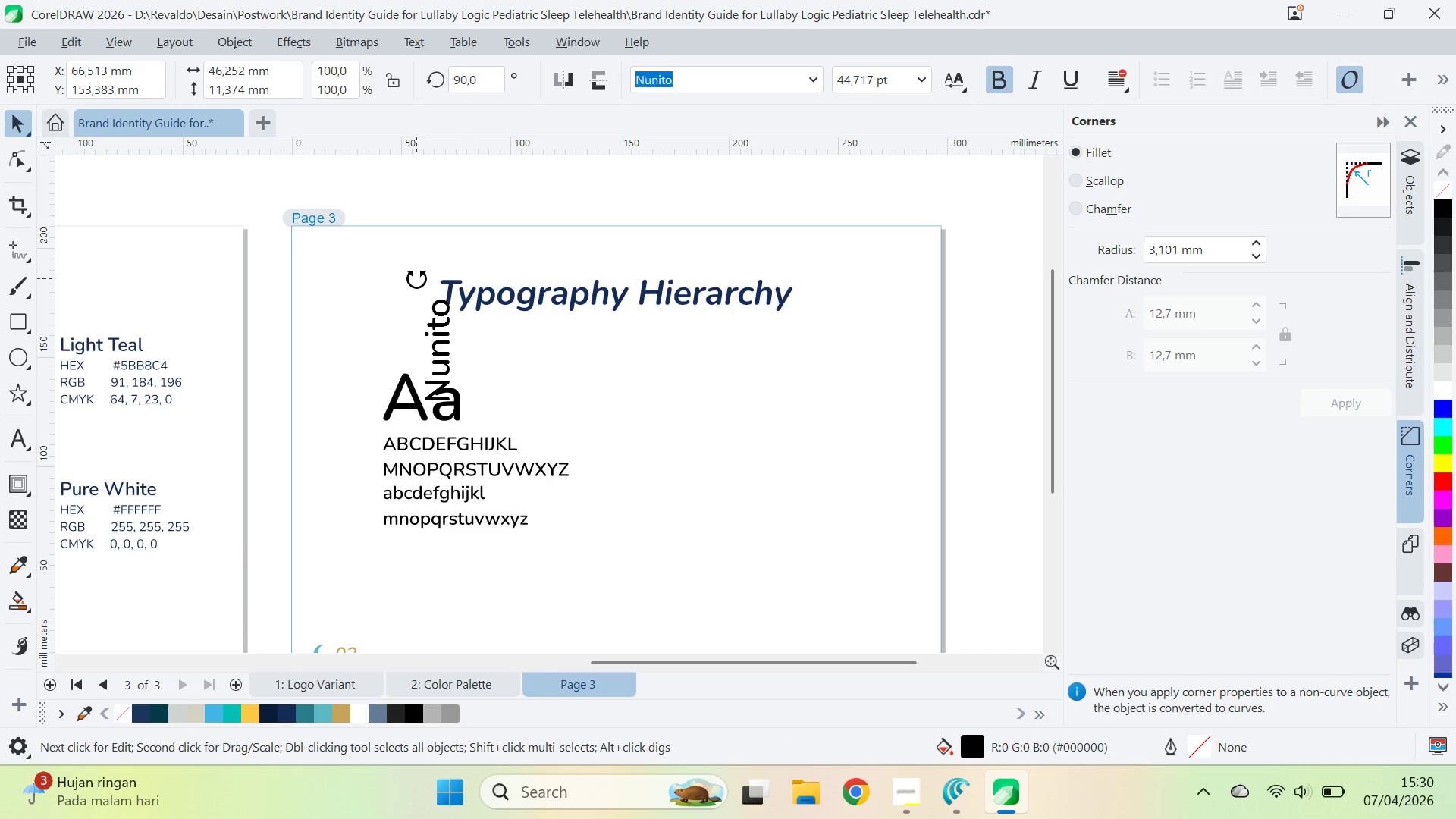 
key(Control+ControlLeft)
 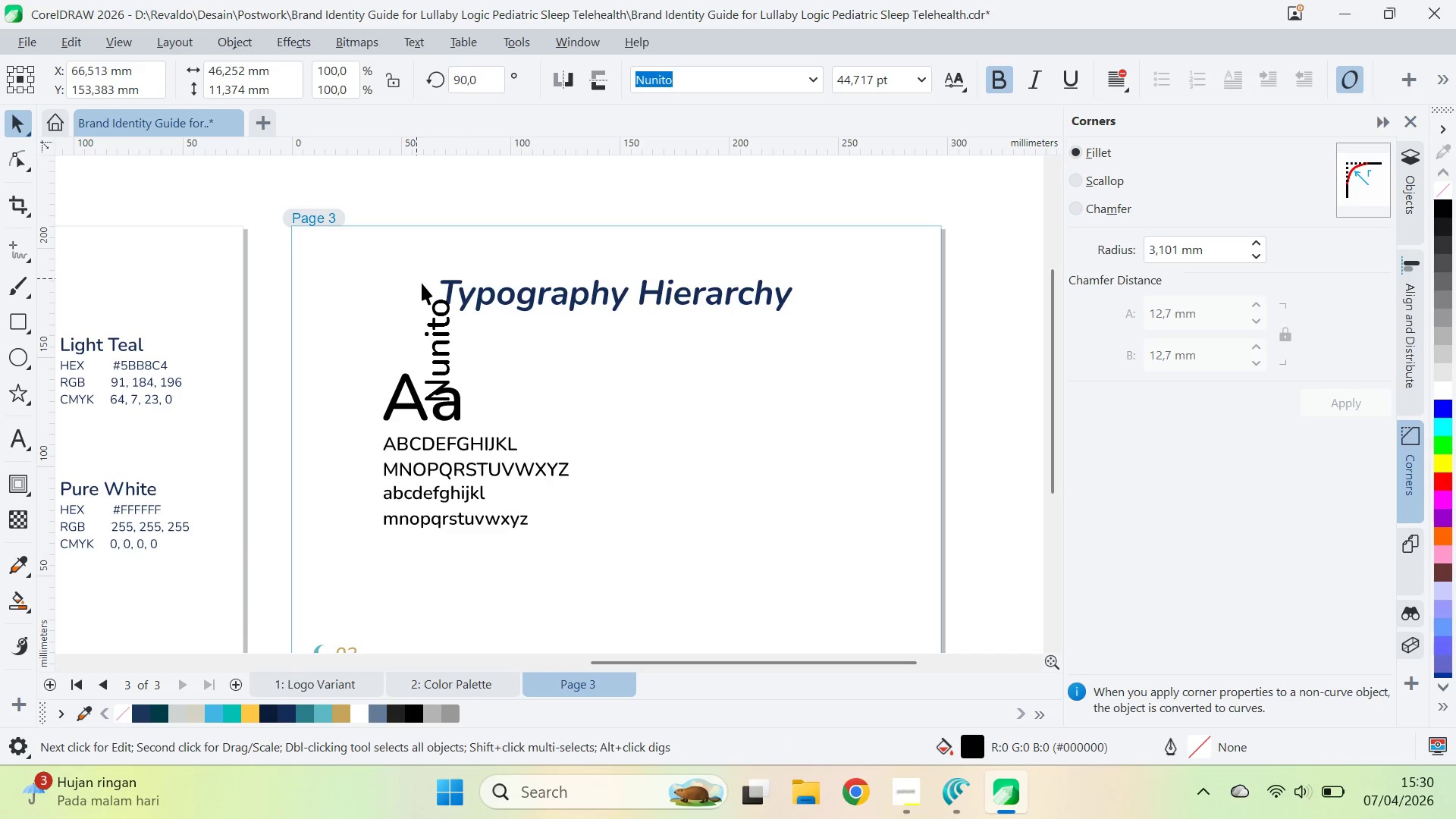 
key(Control+ControlLeft)
 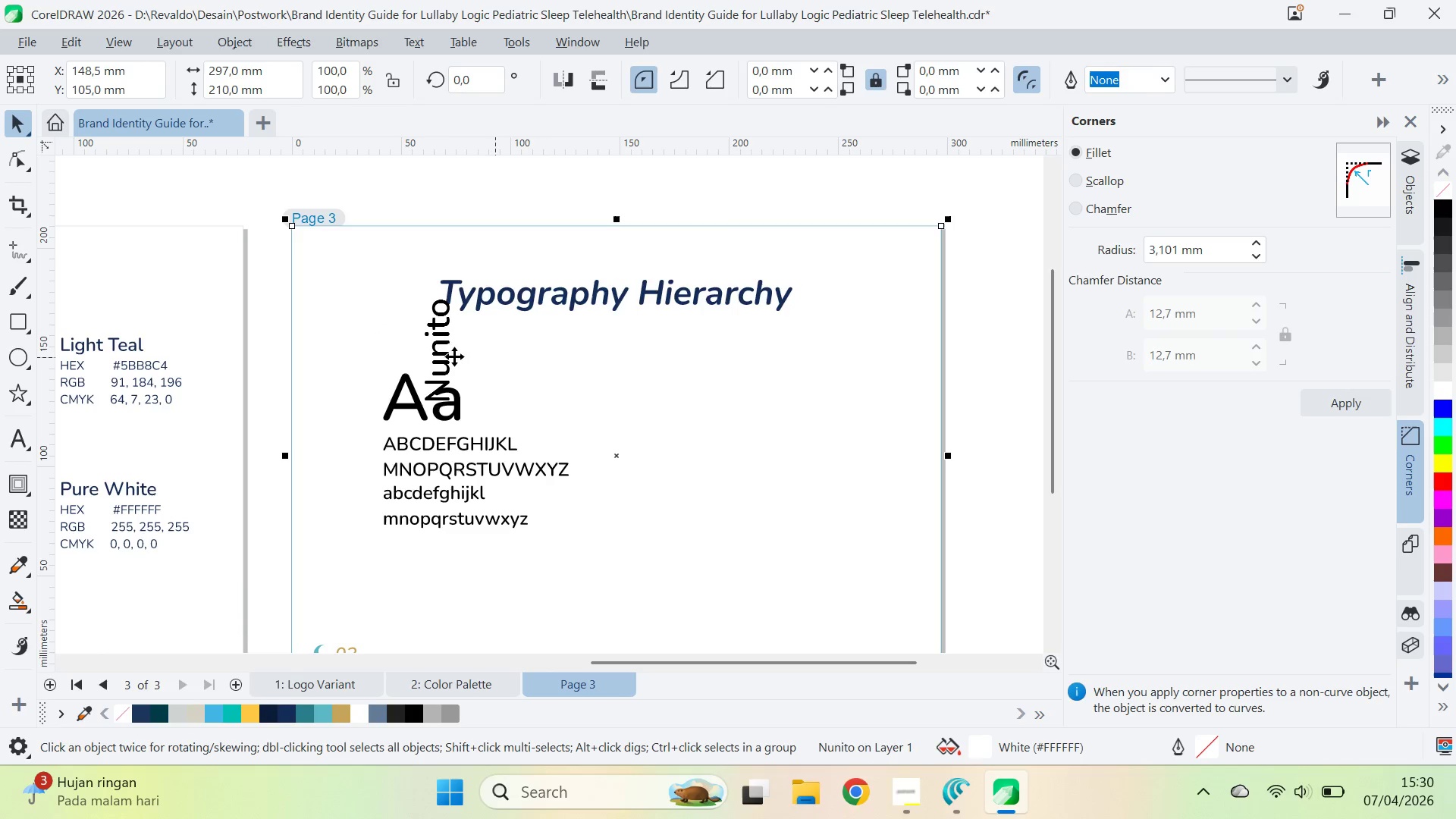 
double_click([447, 356])
 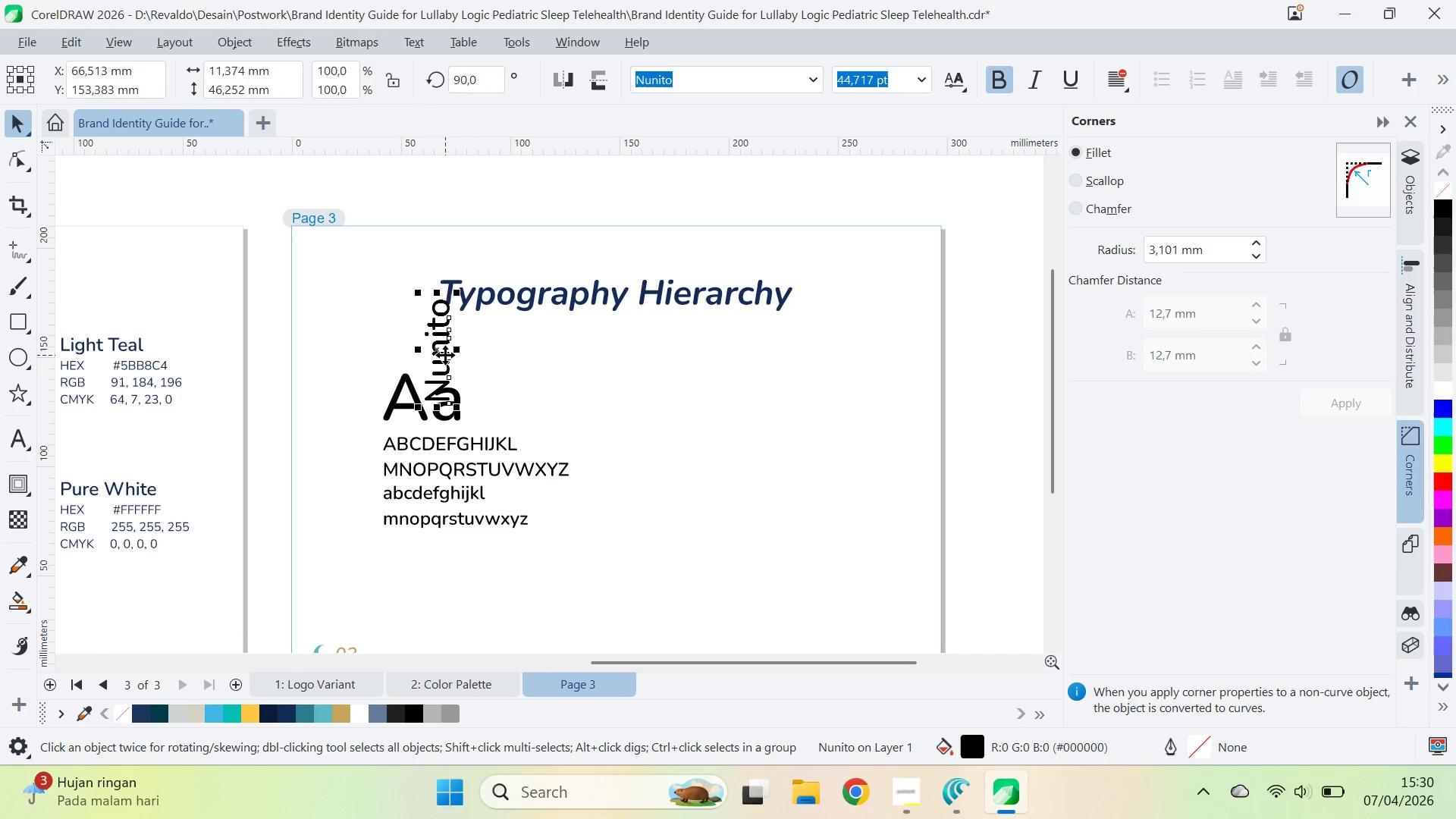 
left_click_drag(start_coordinate=[444, 354], to_coordinate=[359, 482])
 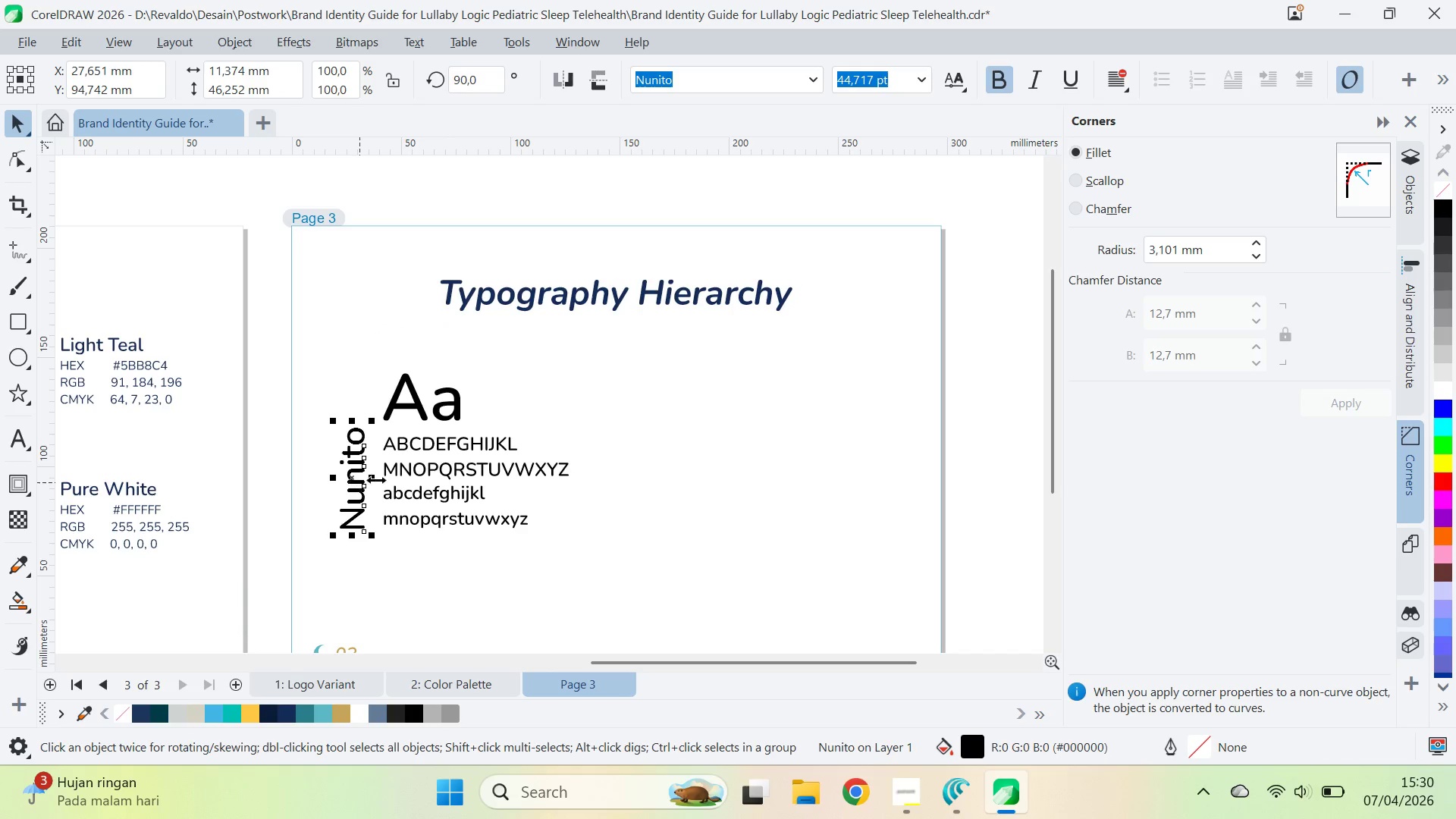 
key(Control+Z)
 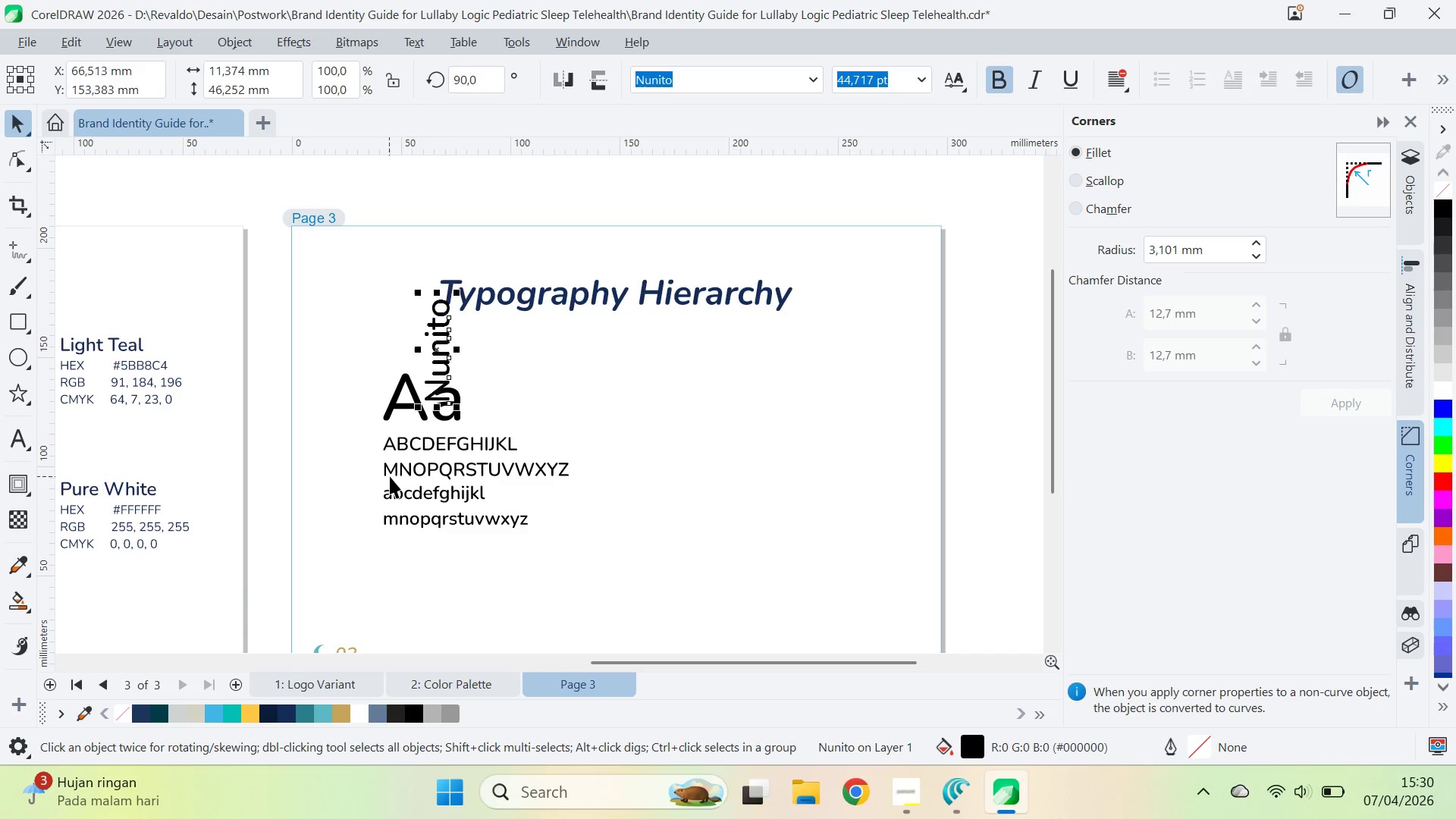 
key(Control+Z)
 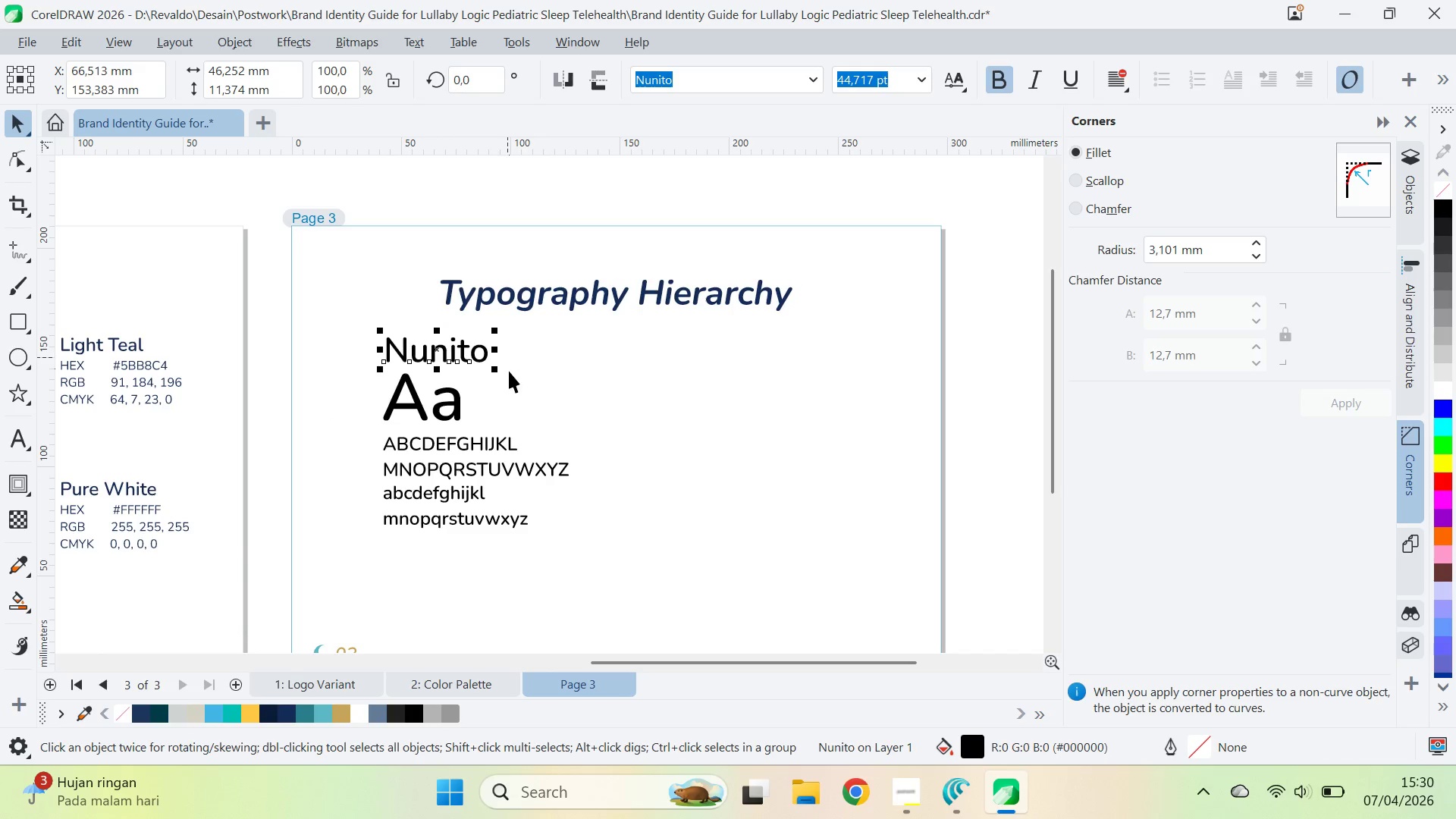 
left_click_drag(start_coordinate=[500, 371], to_coordinate=[477, 385])
 